 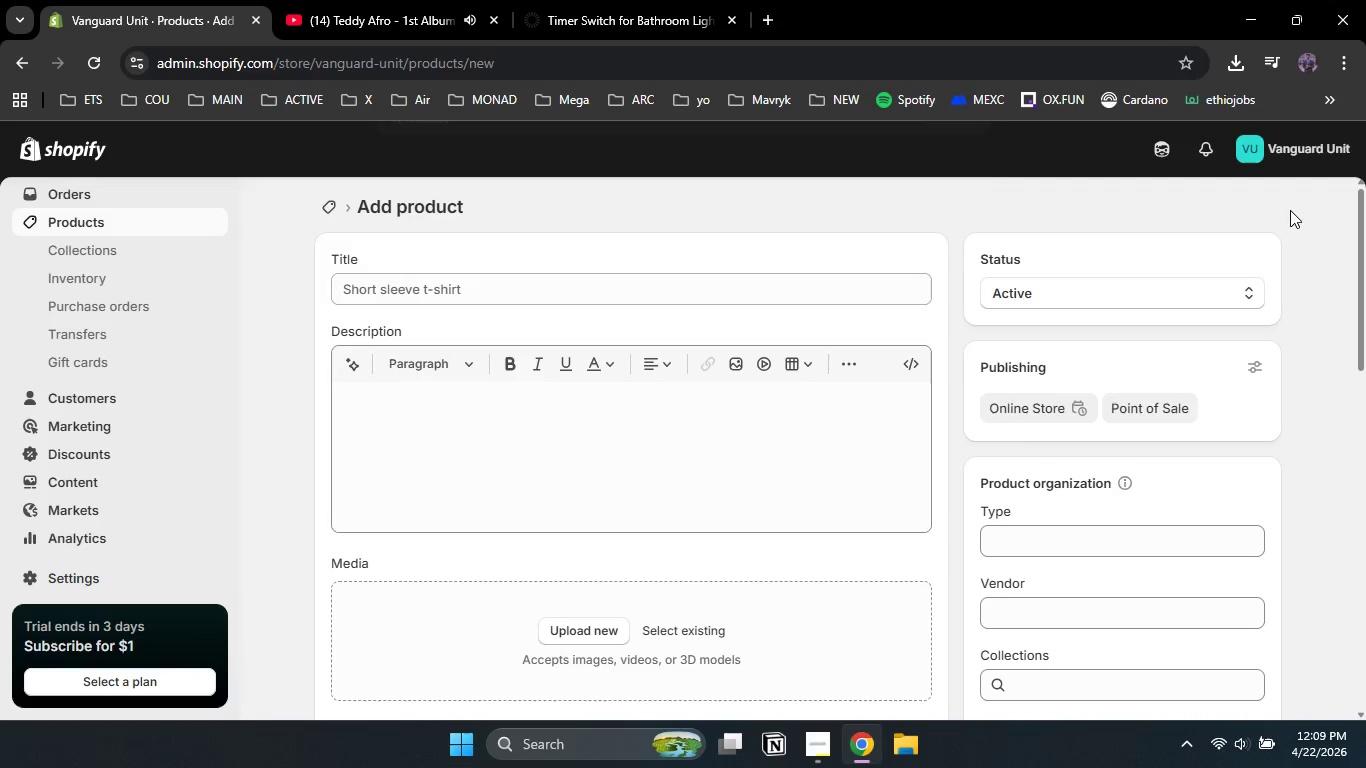 
left_click([673, 288])
 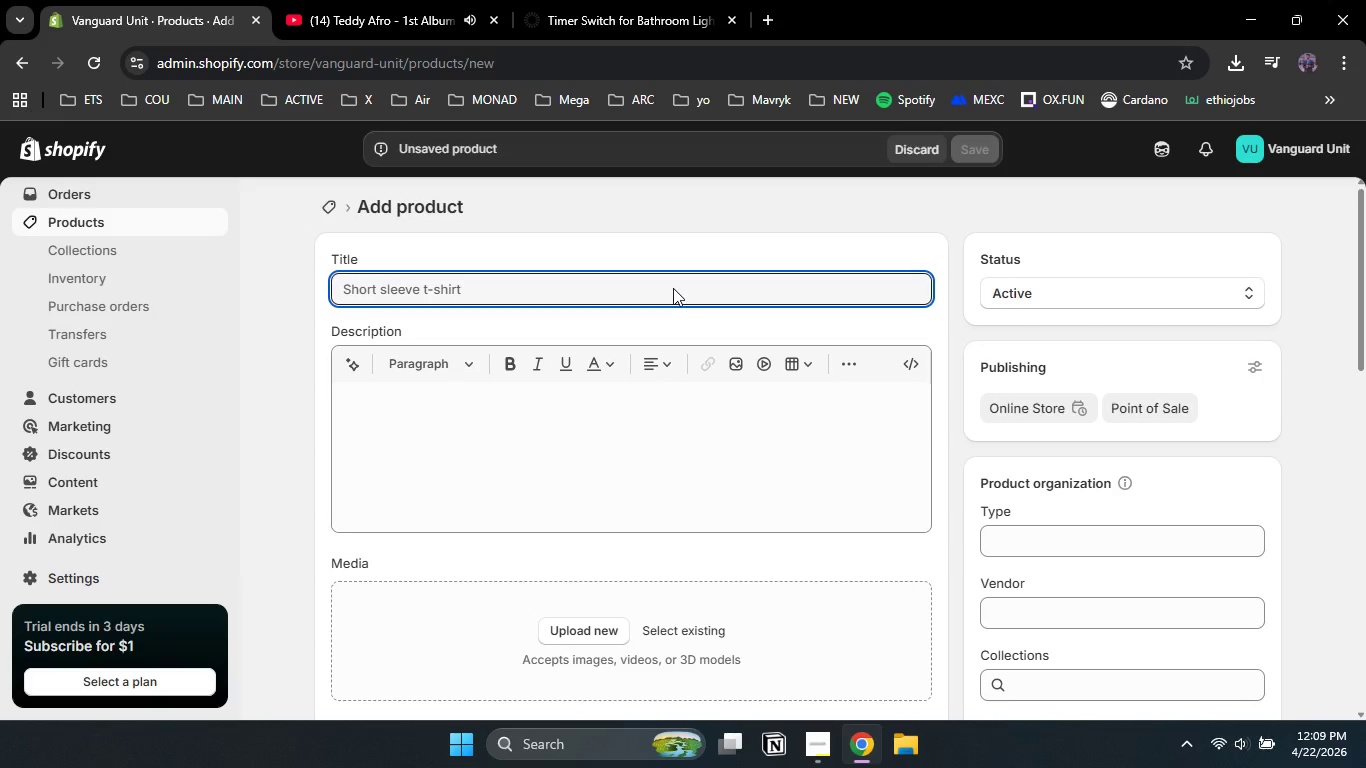 
type(Remote Temprature & Humidity tracker )
key(Backspace)
 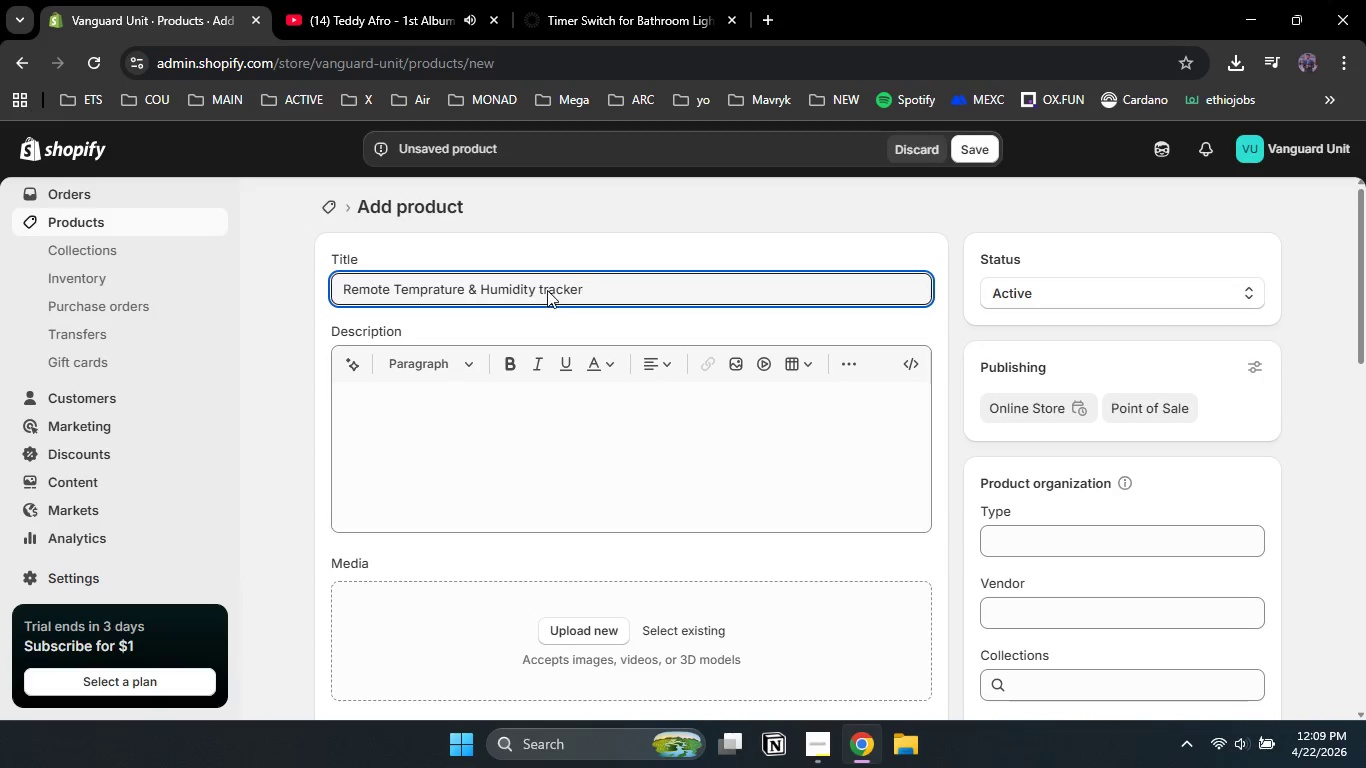 
left_click([546, 290])
 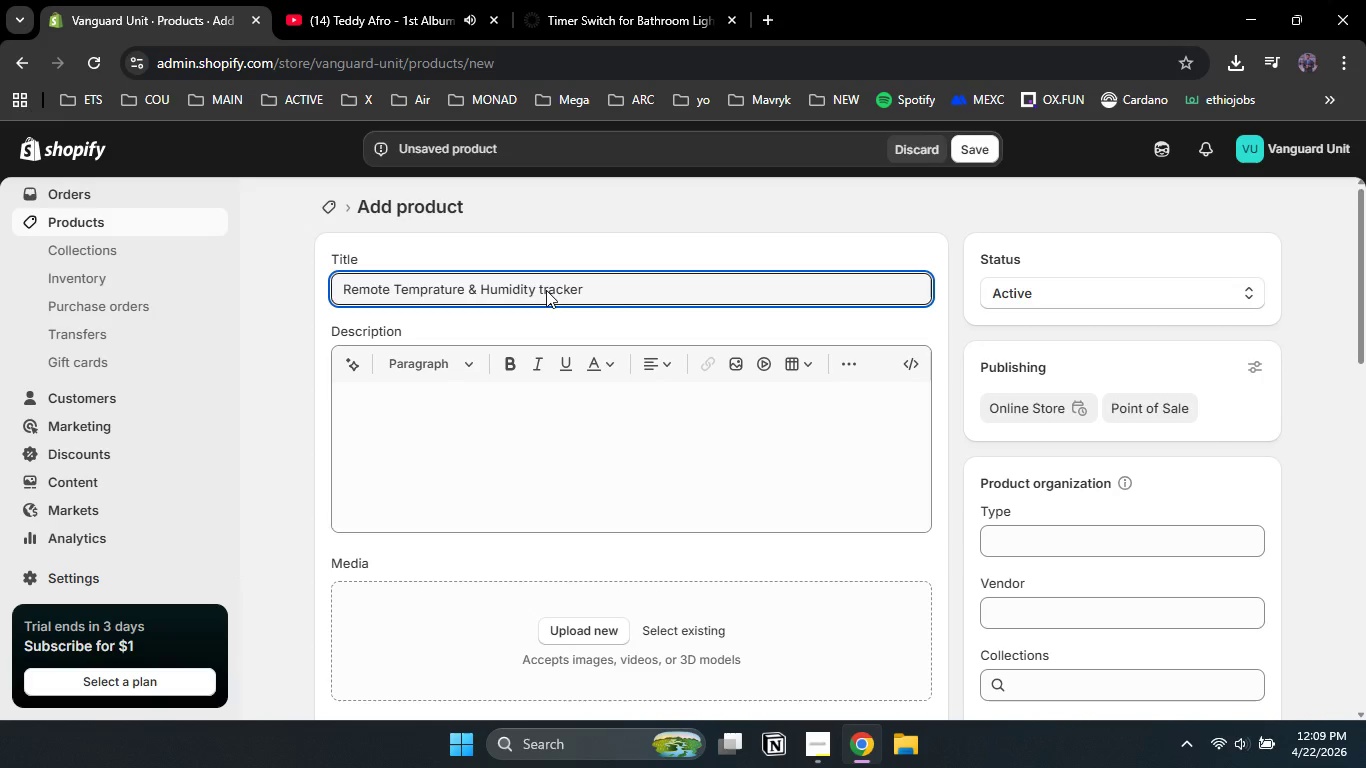 
key(ArrowLeft)
 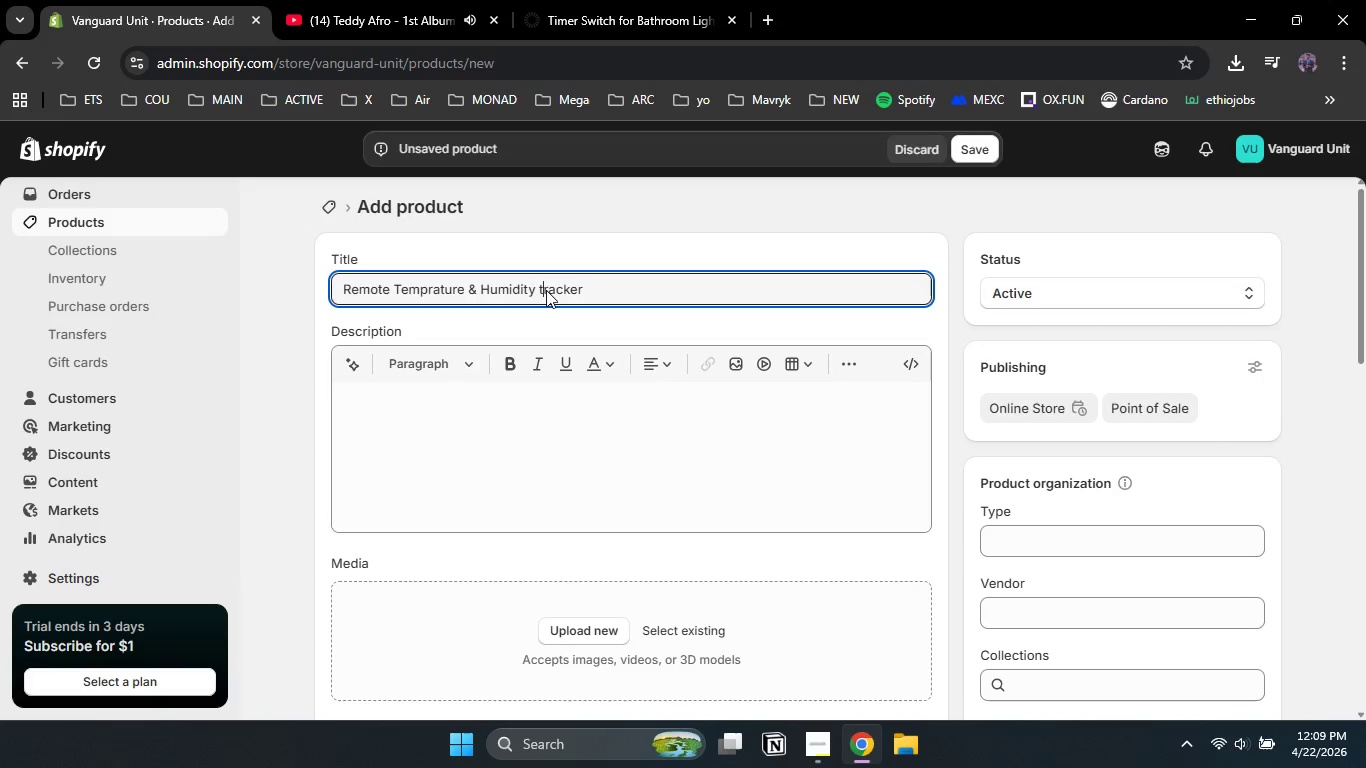 
key(Backspace)
 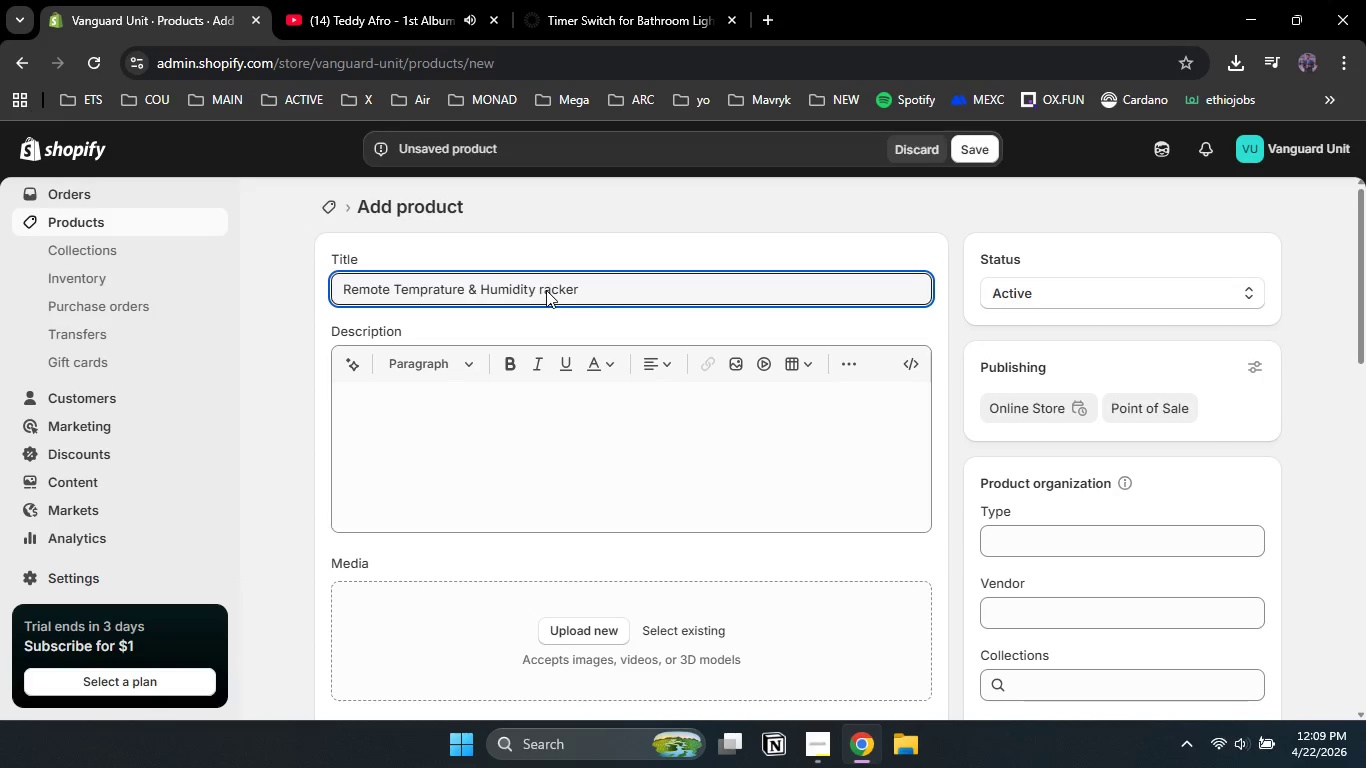 
key(Shift+T)
 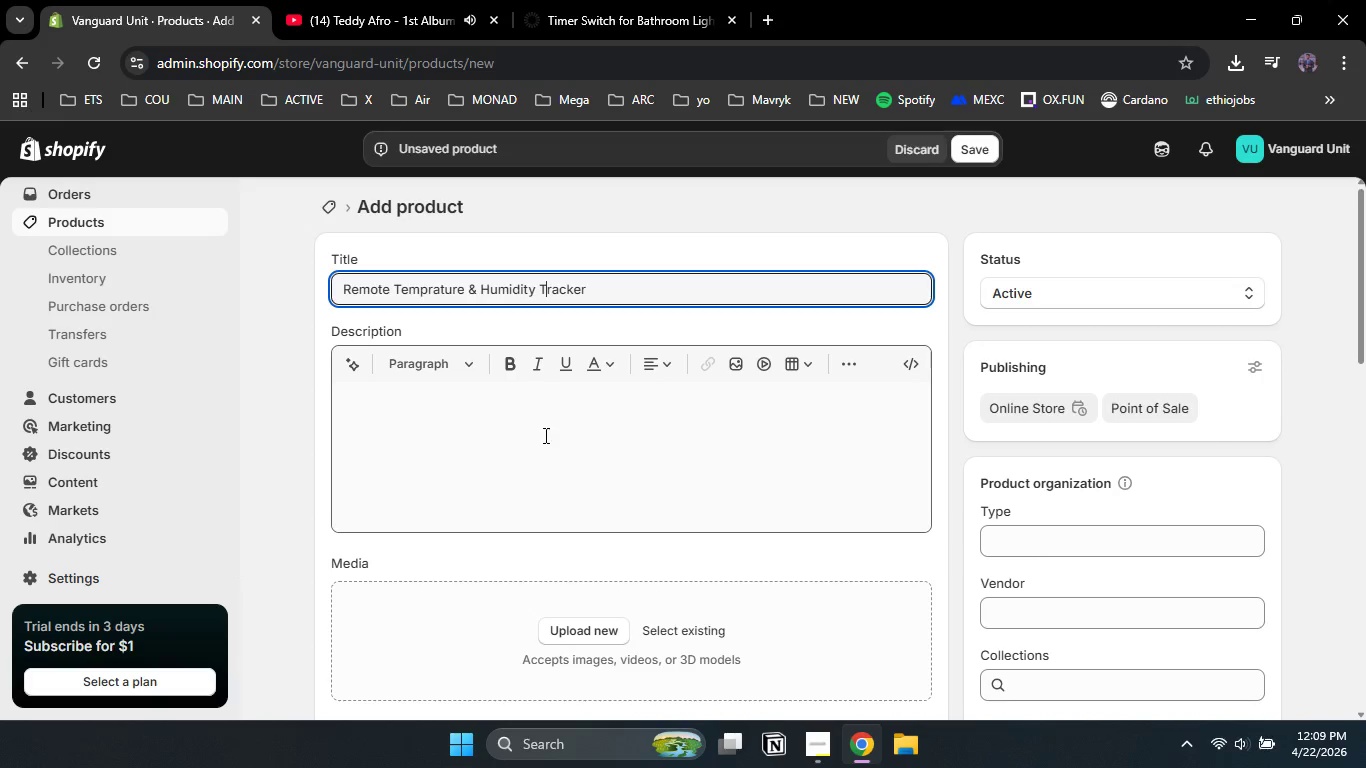 
left_click([544, 435])
 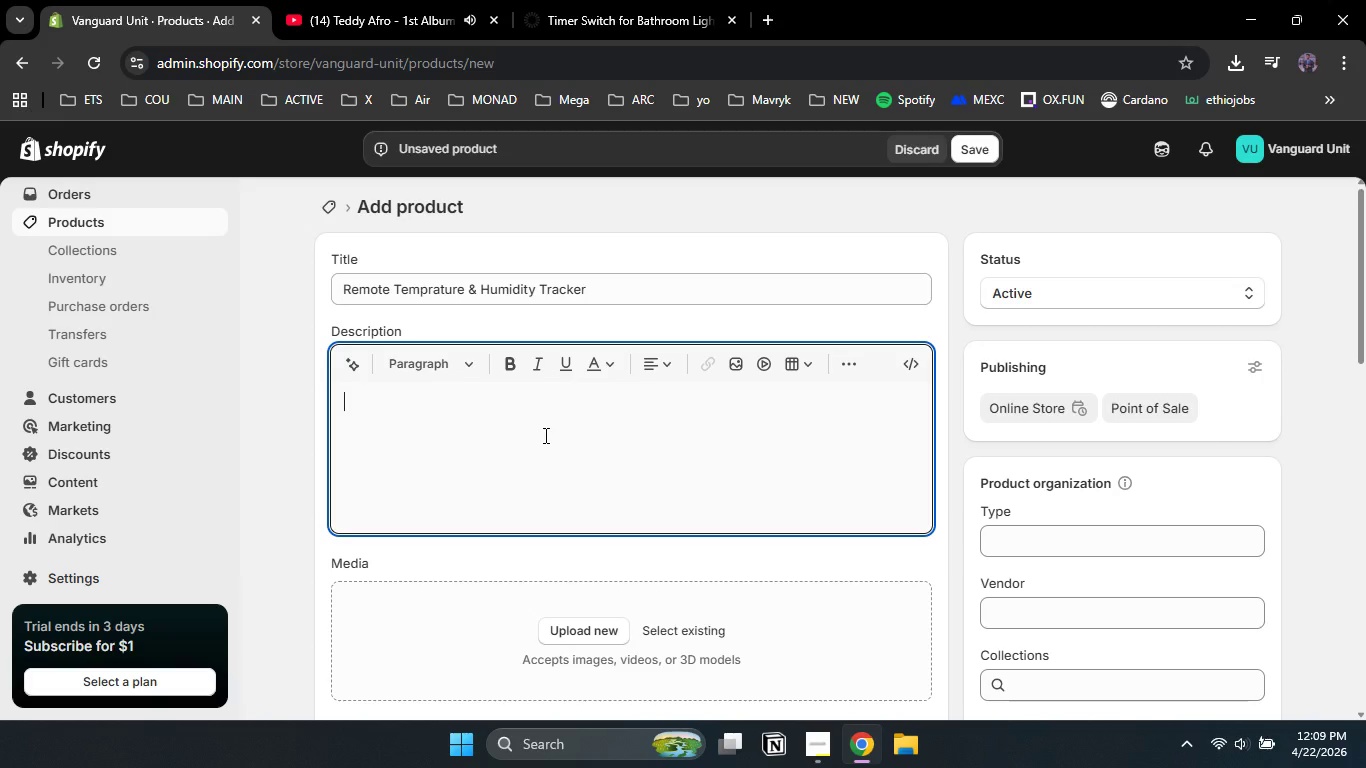 
type(Maintain total envo)
key(Backspace)
type(iromental control over your units from a signa)
key(Backspace)
type(le dashboard )
key(Backspace)
type(. This tracker monitors HA)
key(Backspace)
type(VAC performance and alerts you to extreme spikes, ensuring the P)
key(Backspace)
type(peace of mind that your property is safe from d)
key(Backspace)
type(frozen oios )
key(Backspace)
key(Backspace)
key(Backspace)
key(Backspace)
key(Backspace)
type(pipes or mold inducing humidity.)
 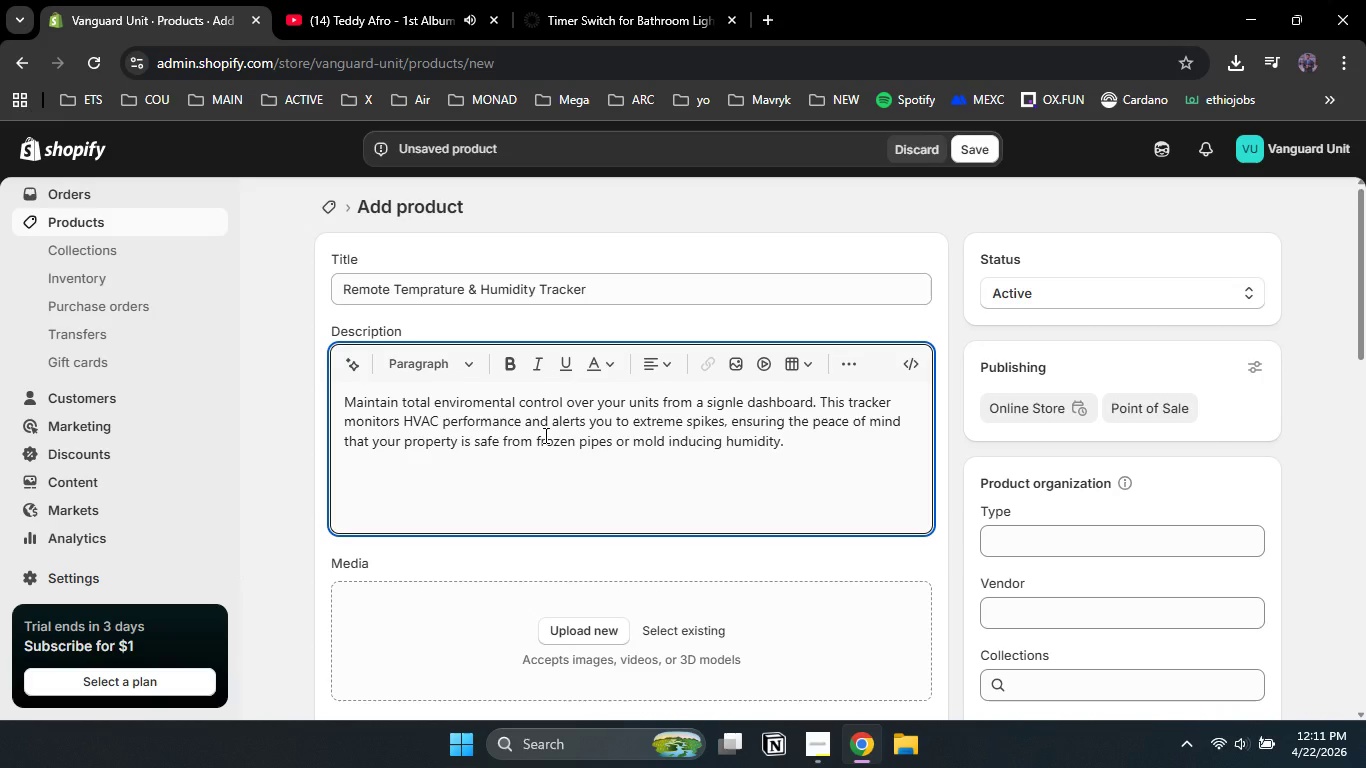 
wait(5.38)
 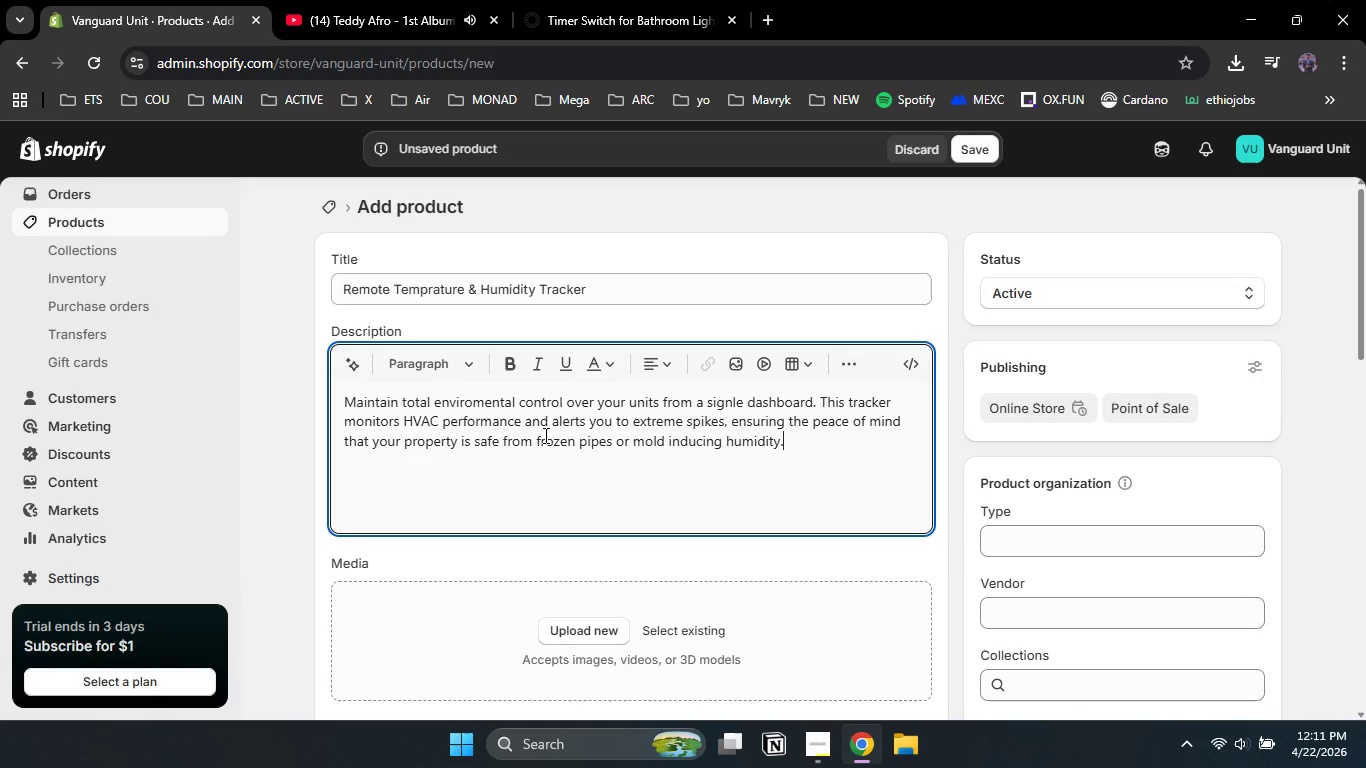 
key(Enter)
 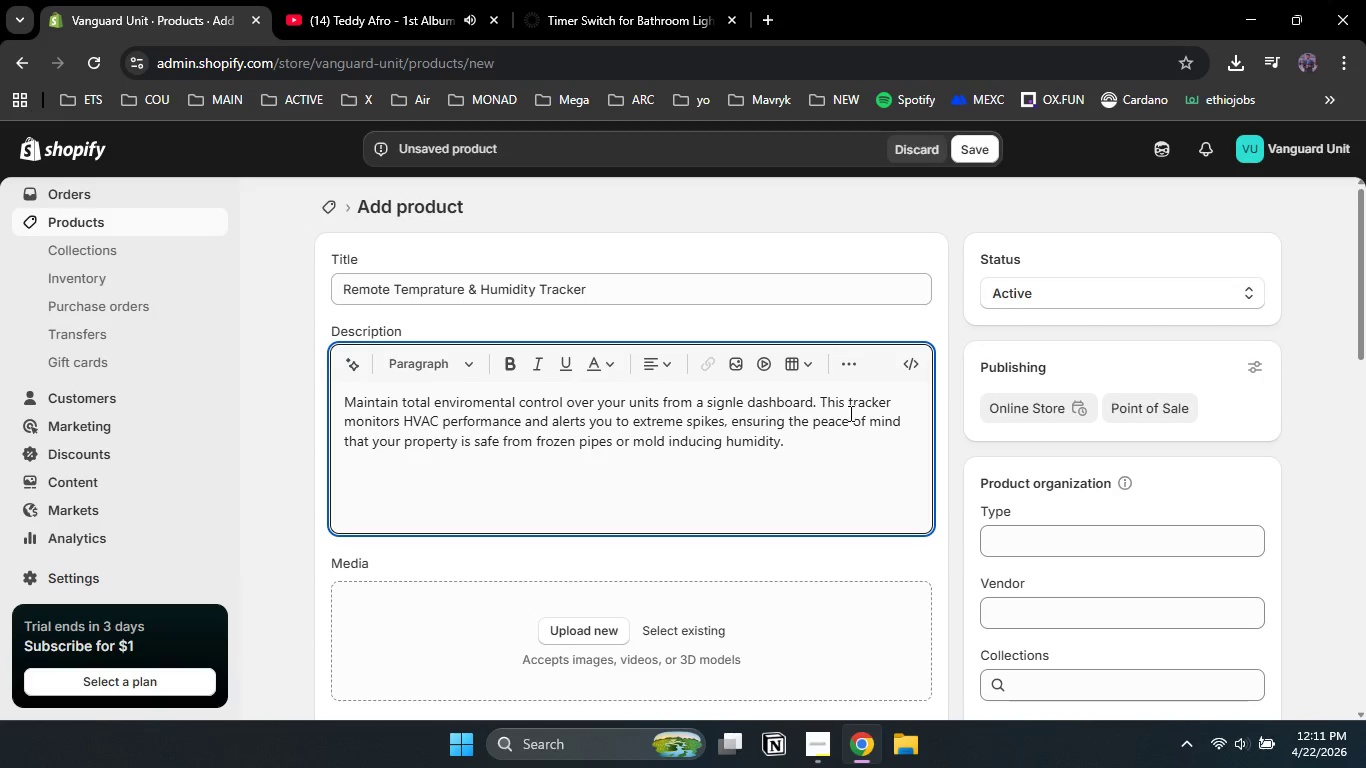 
left_click_drag(start_coordinate=[1365, 270], to_coordinate=[1365, 315])
 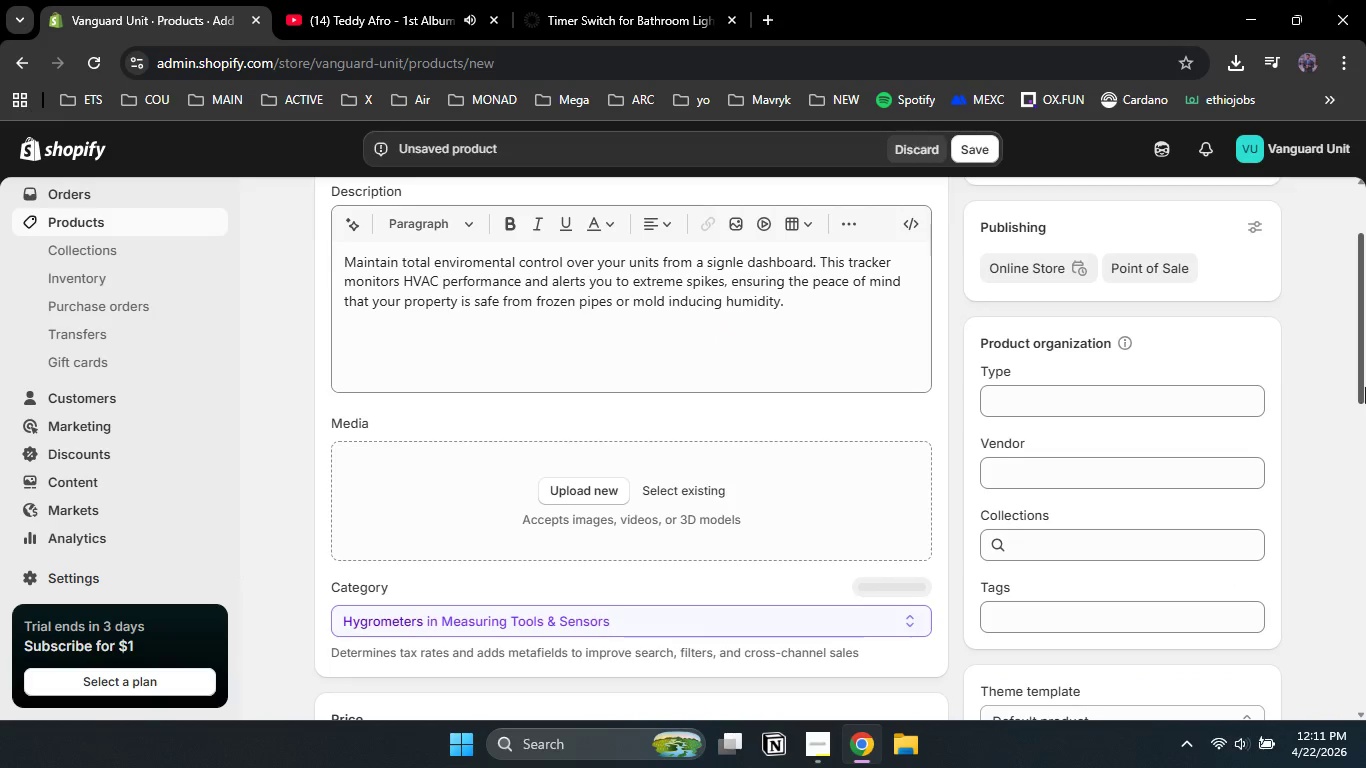 
left_click([1040, 473])
 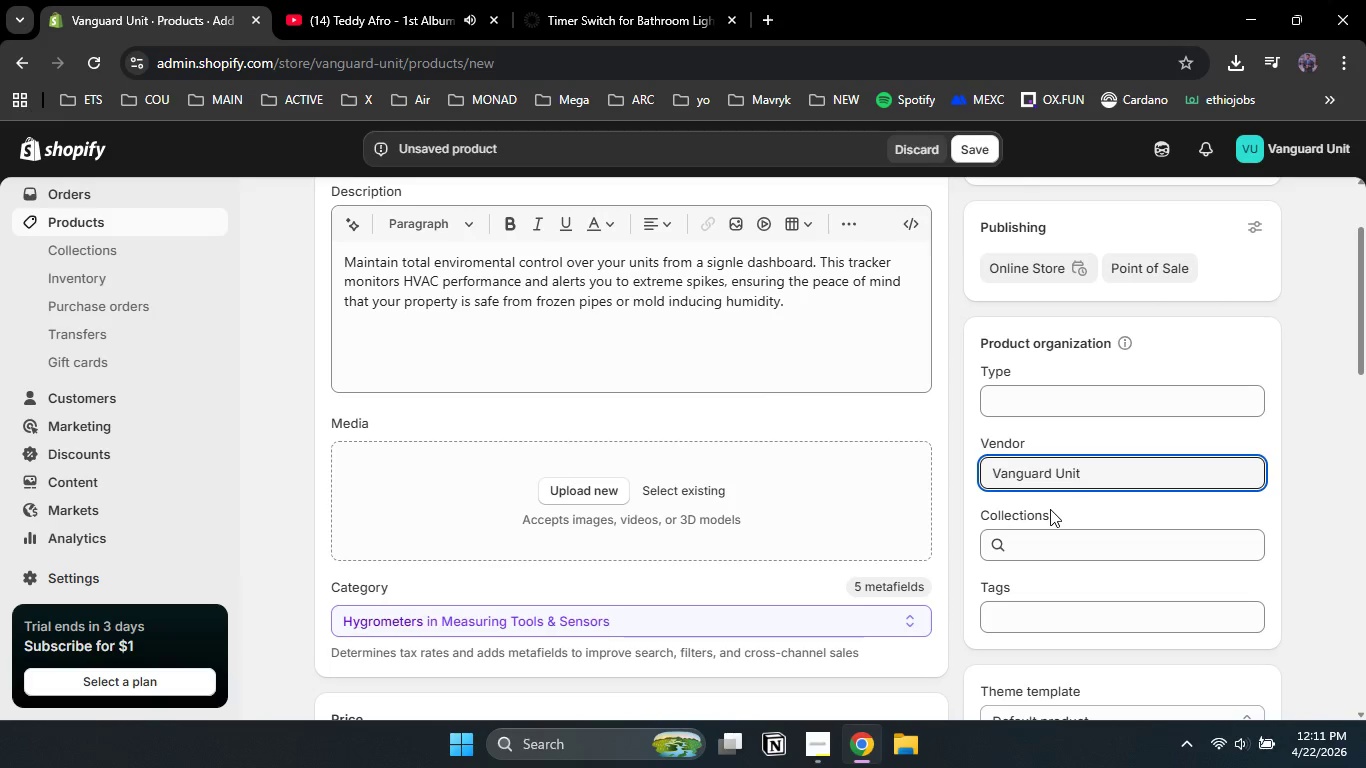 
left_click([1032, 619])
 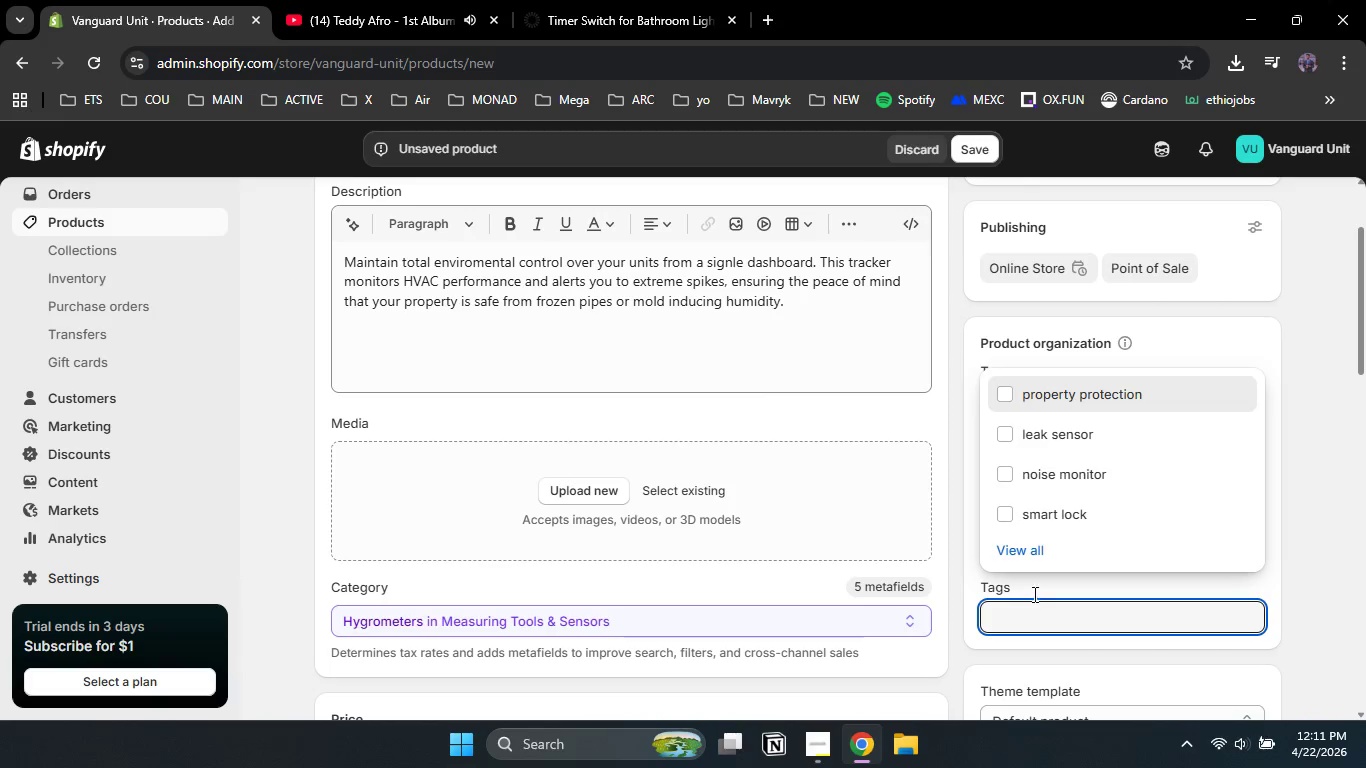 
left_click([1060, 395])
 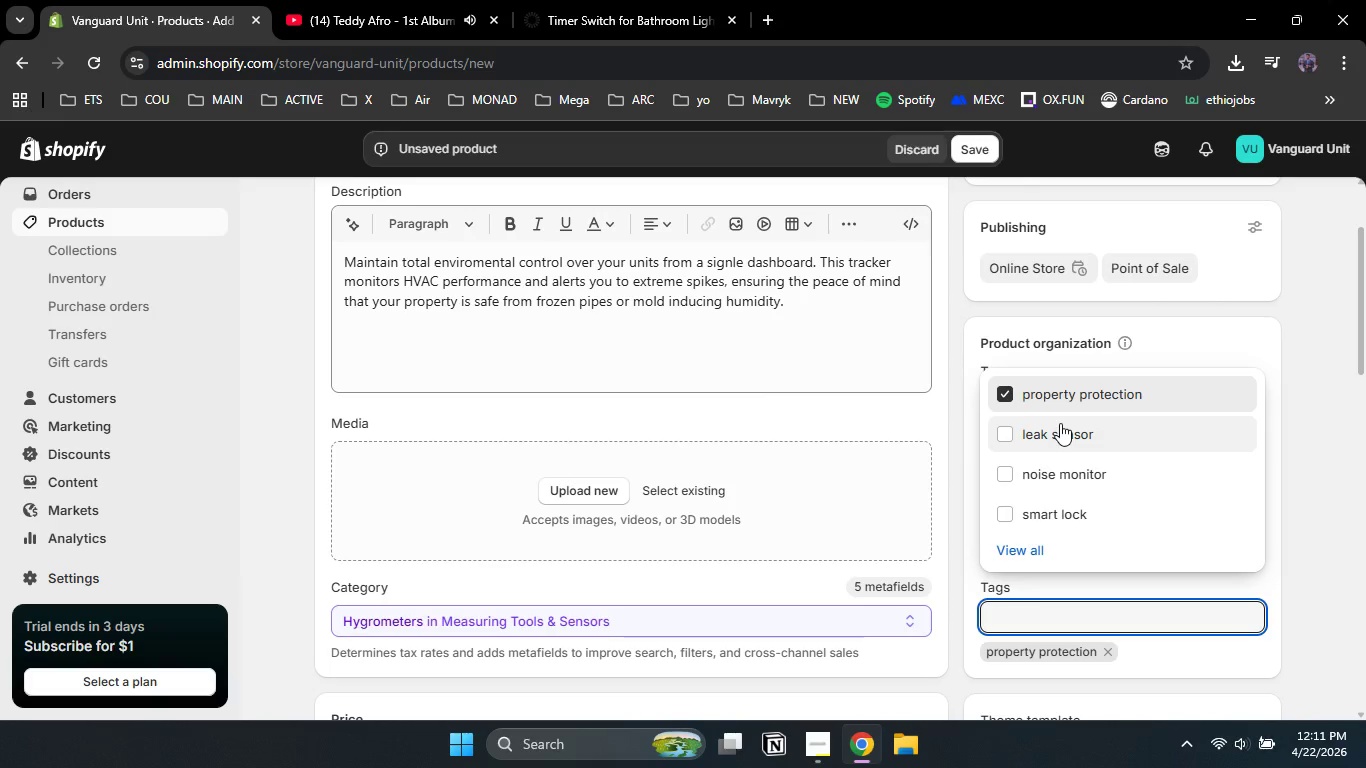 
wait(11.98)
 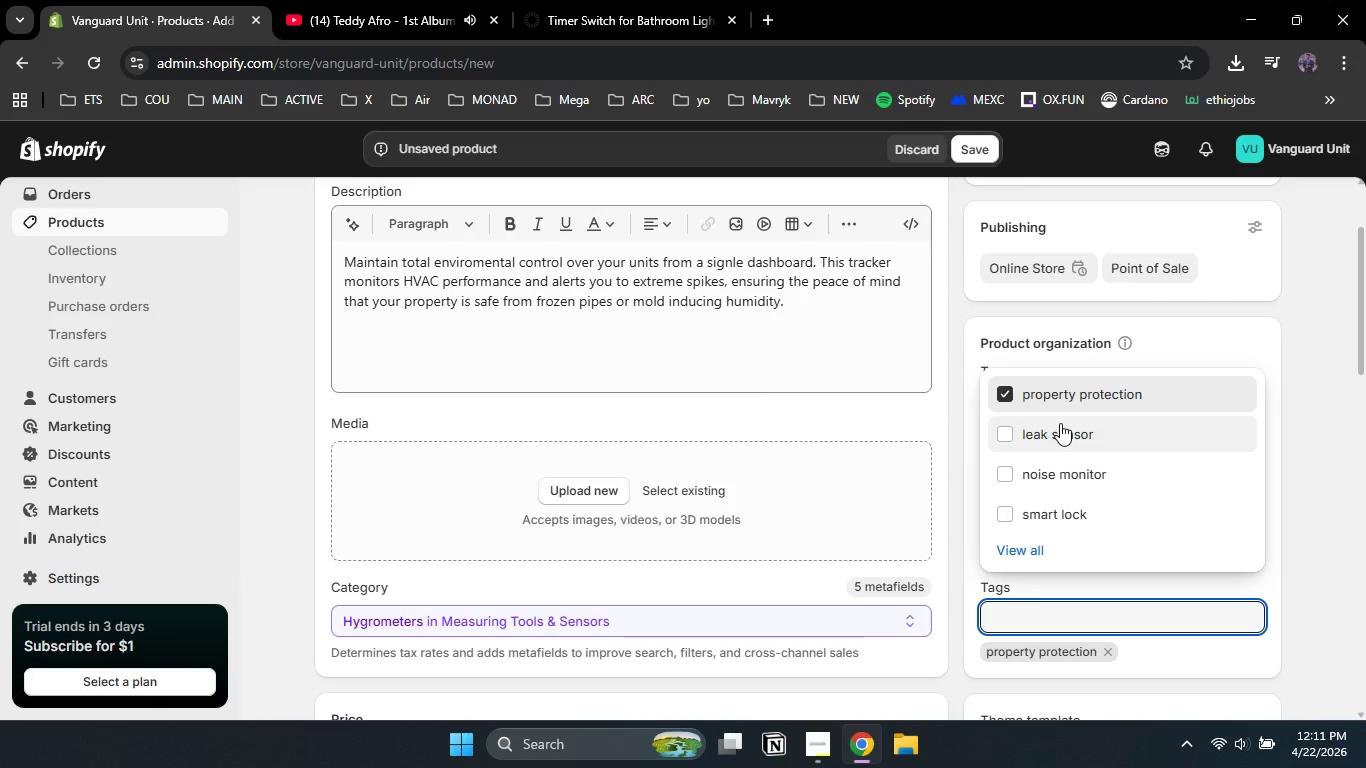 
double_click([413, 336])
 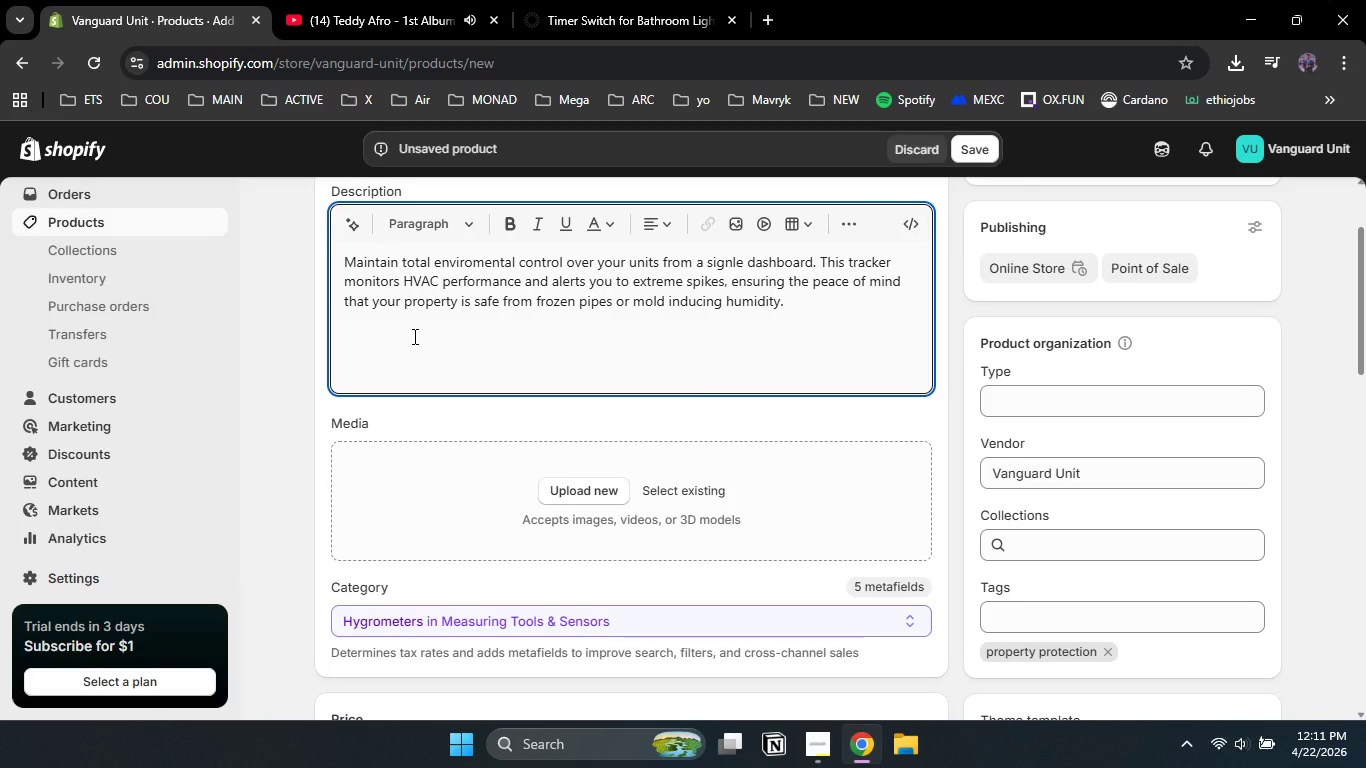 
type(Early detections allow for rao)
key(Backspace)
type(pid intervations before a mo)
key(Backspace)
type(inoor )
key(Backspace)
key(Backspace)
key(Backspace)
type(r)
 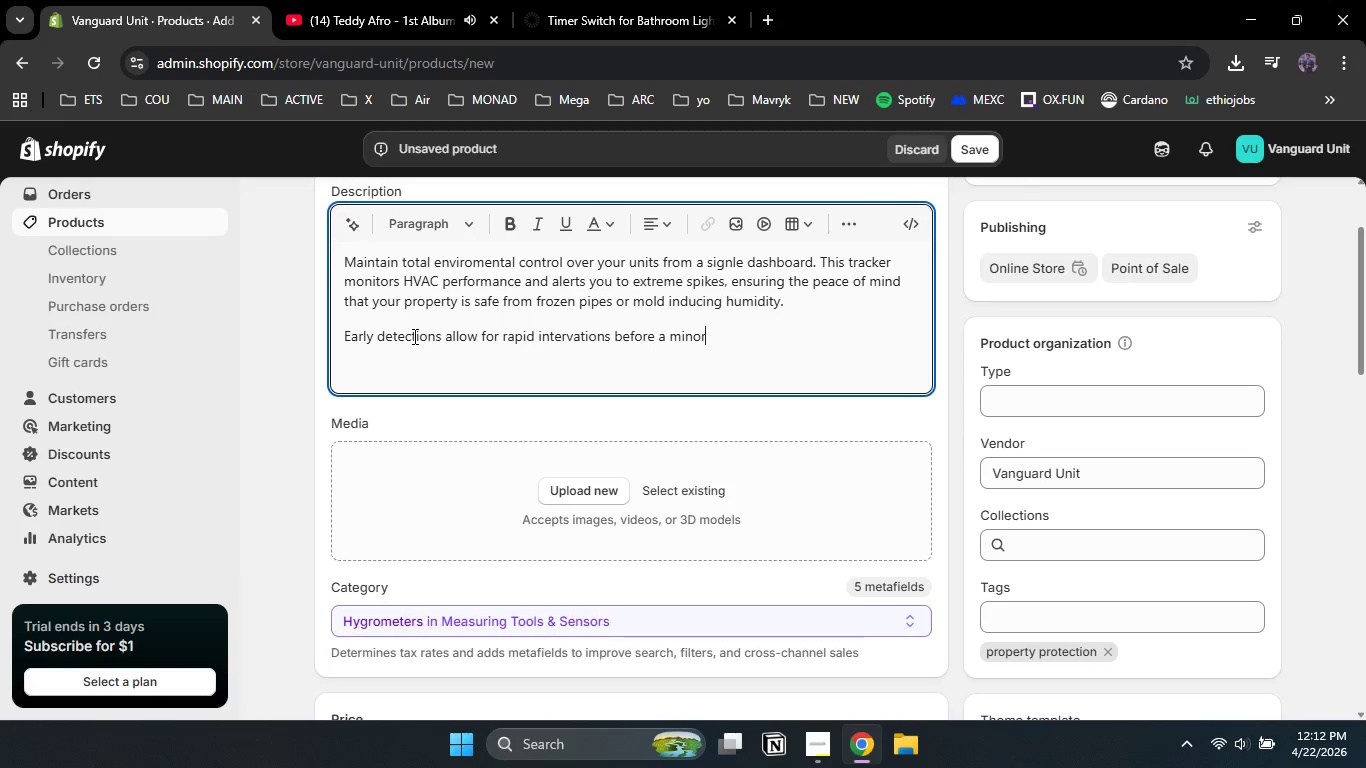 
type( leak )
 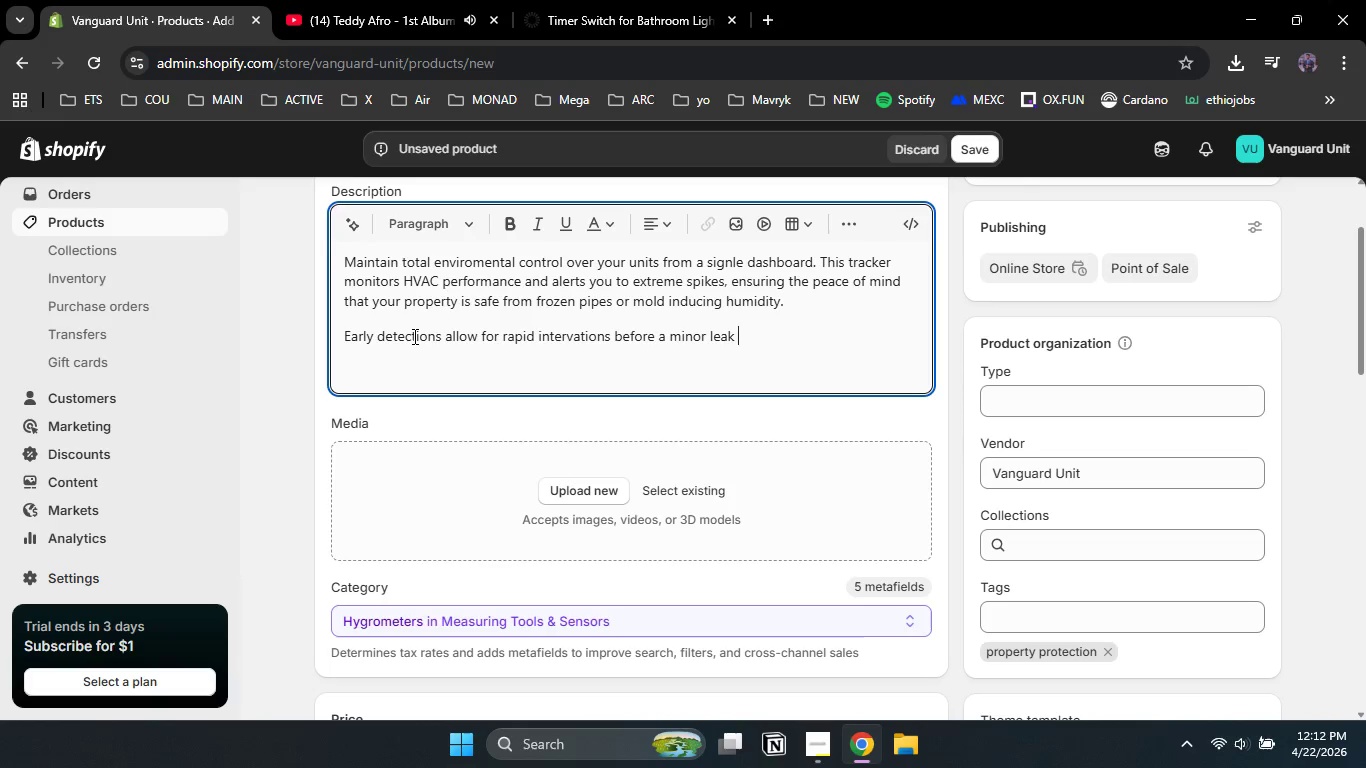 
type([PlayPause]becomes a major insure)
 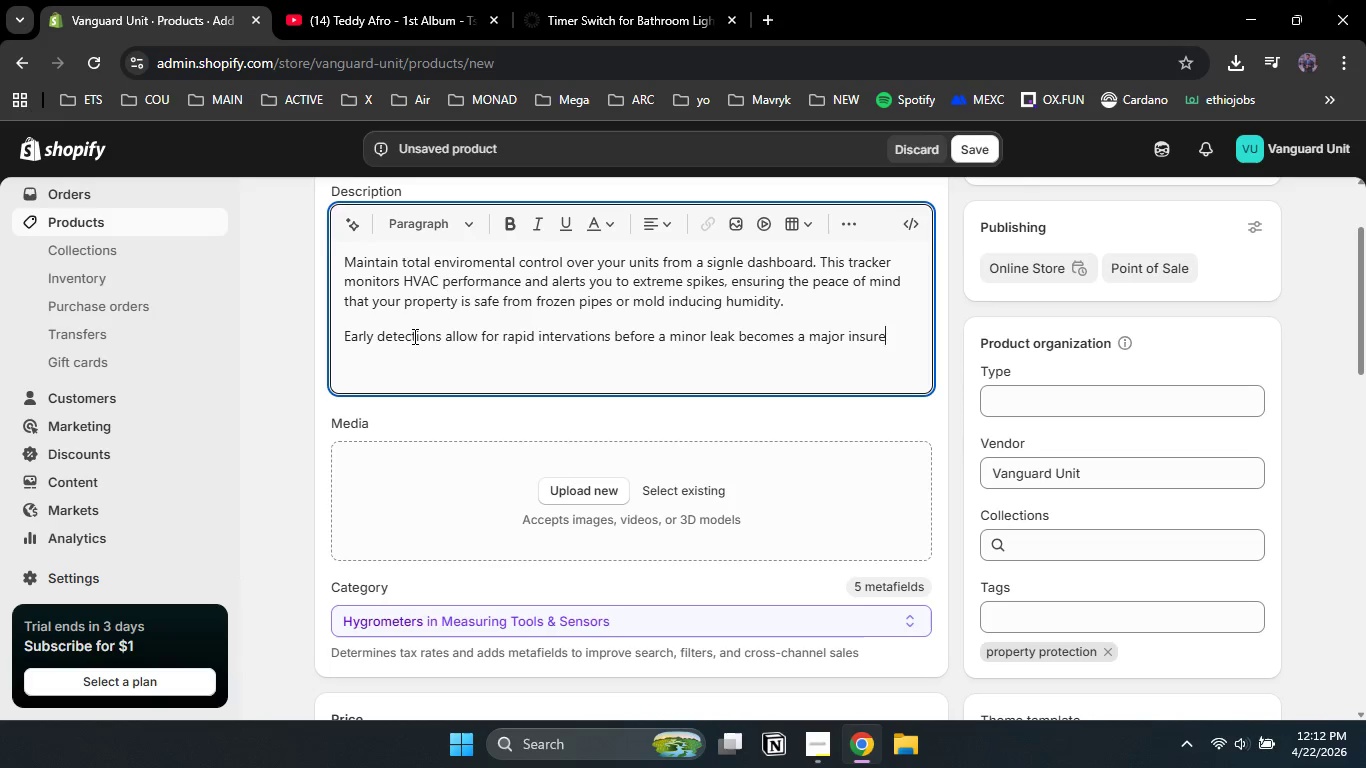 
key(Backspace)
type(ance claim )
key(Backspace)
type(. f)
key(Backspace)
type(For managers handling multiple units )
key(Backspace)
type(, y)
key(Backspace)
type(rhi)
key(Backspace)
key(Backspace)
key(Backspace)
type(this is essential for long term cost sai)
key(Backspace)
type(vinf )
key(Backspace)
key(Backspace)
type(g and maintaining property uptime.)
 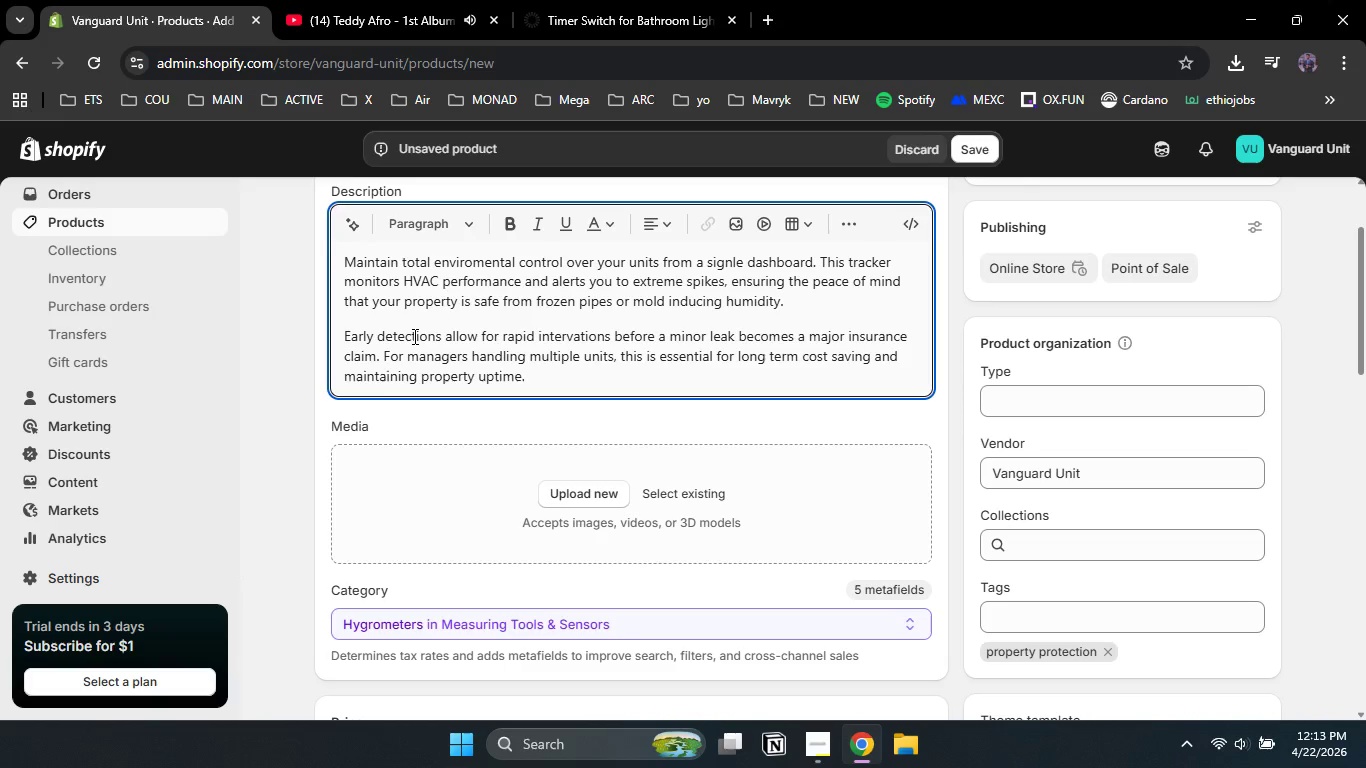 
wait(5.31)
 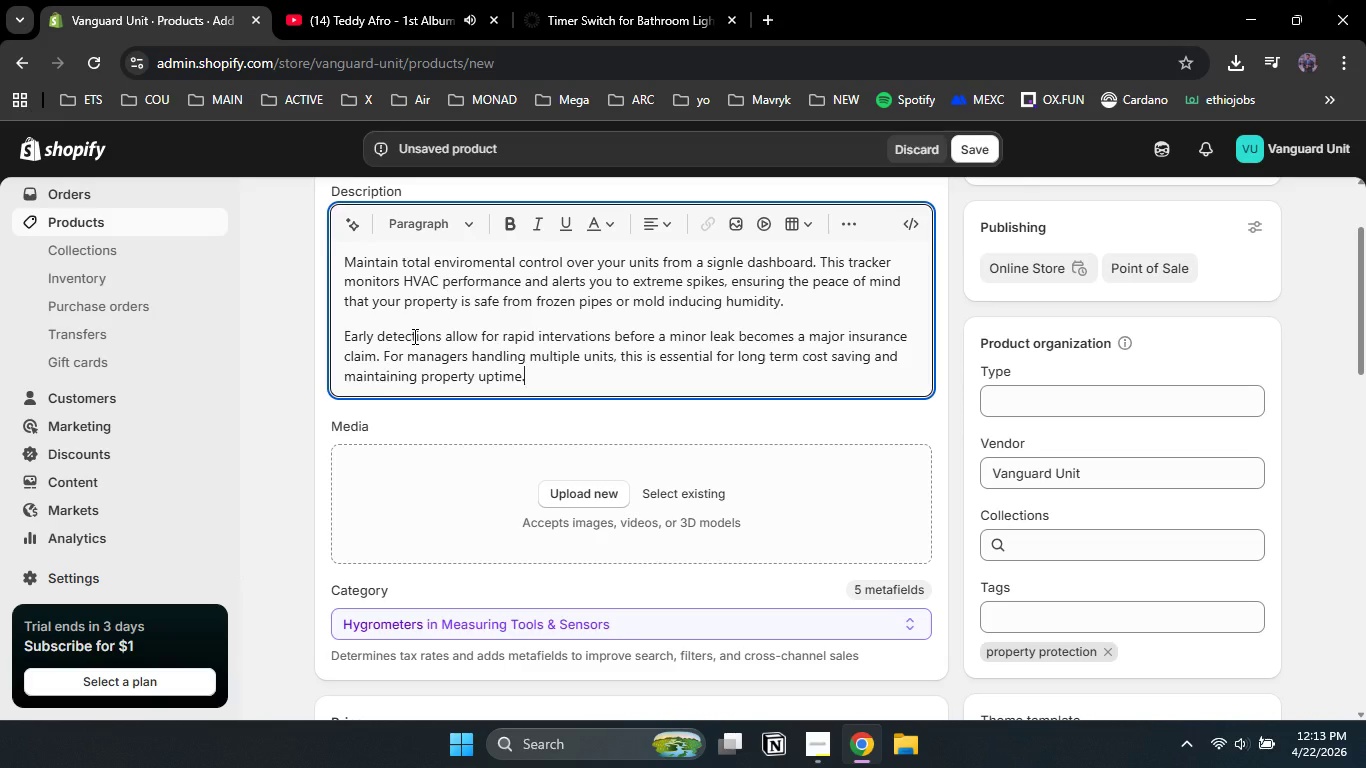 
left_click([1007, 417])
 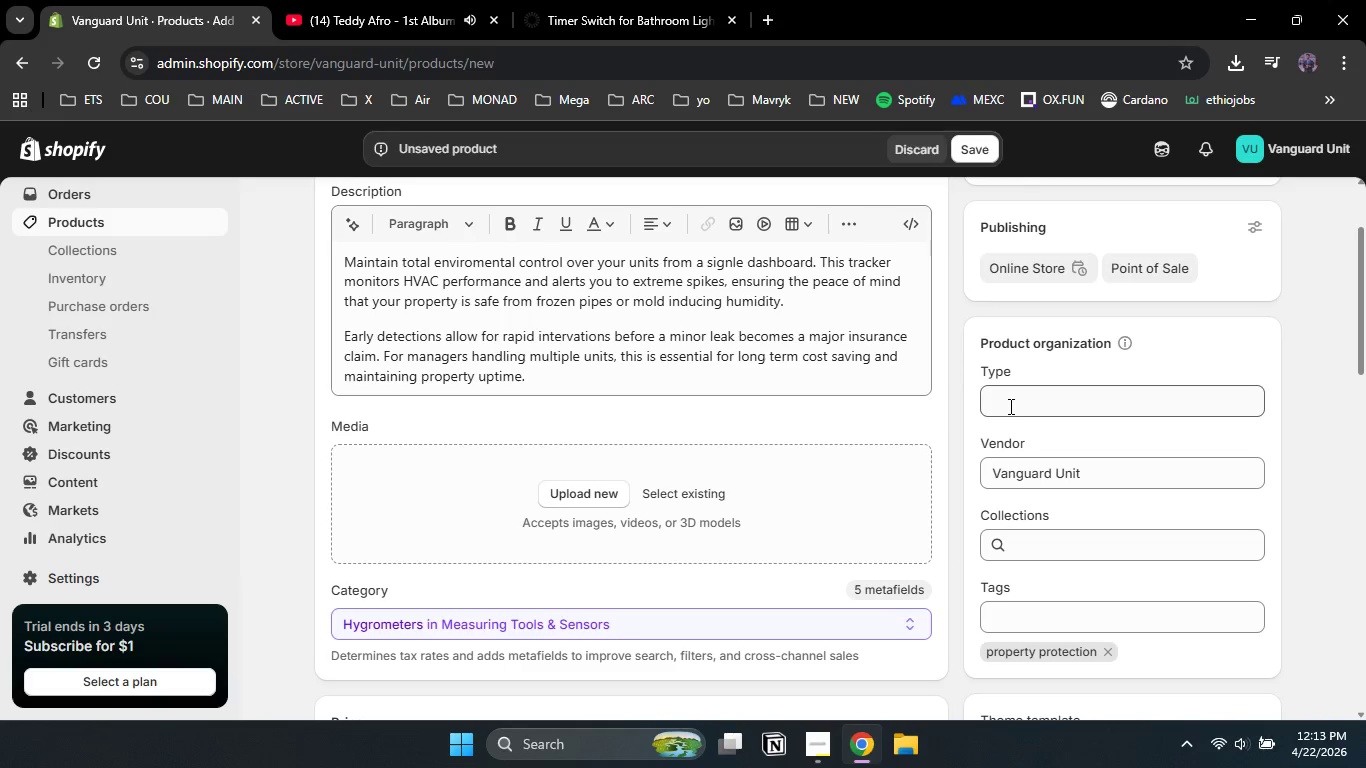 
left_click([1009, 406])
 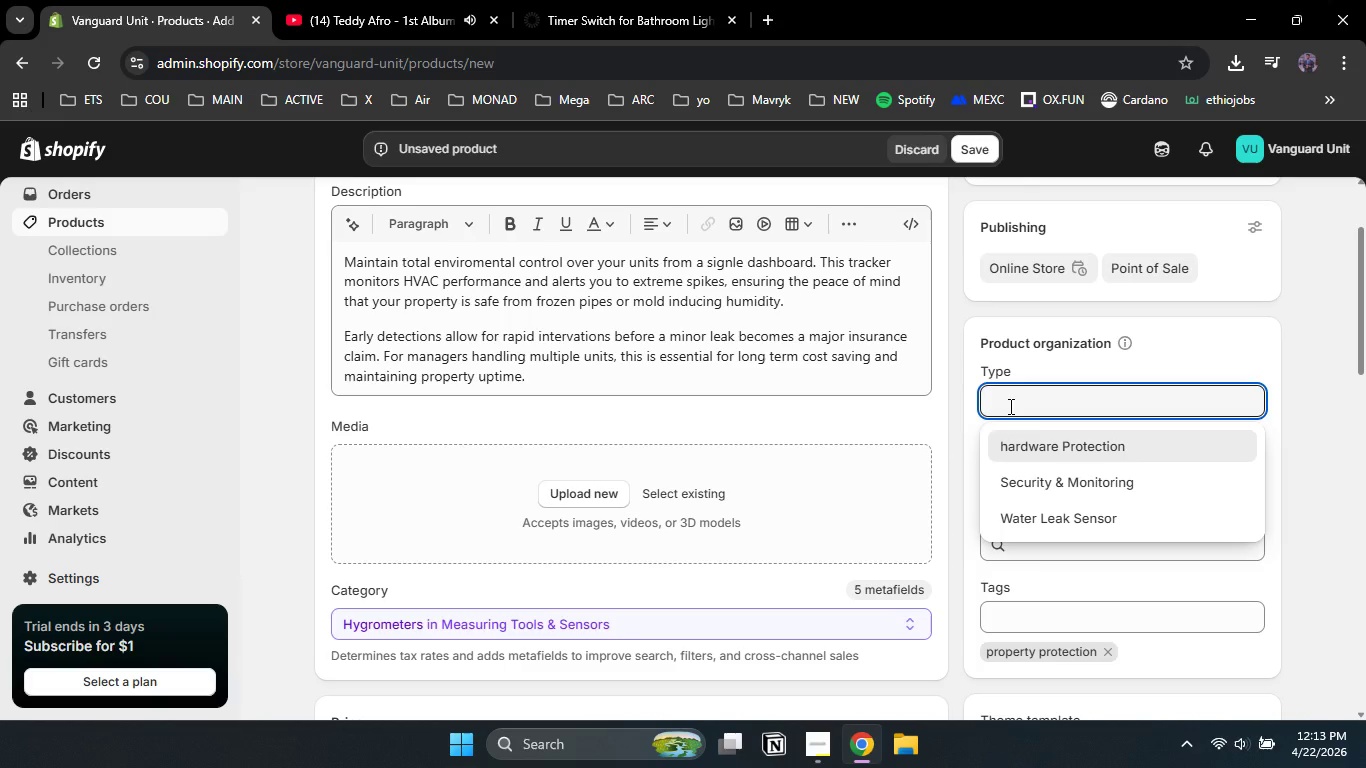 
key(Shift+ShiftLeft)
 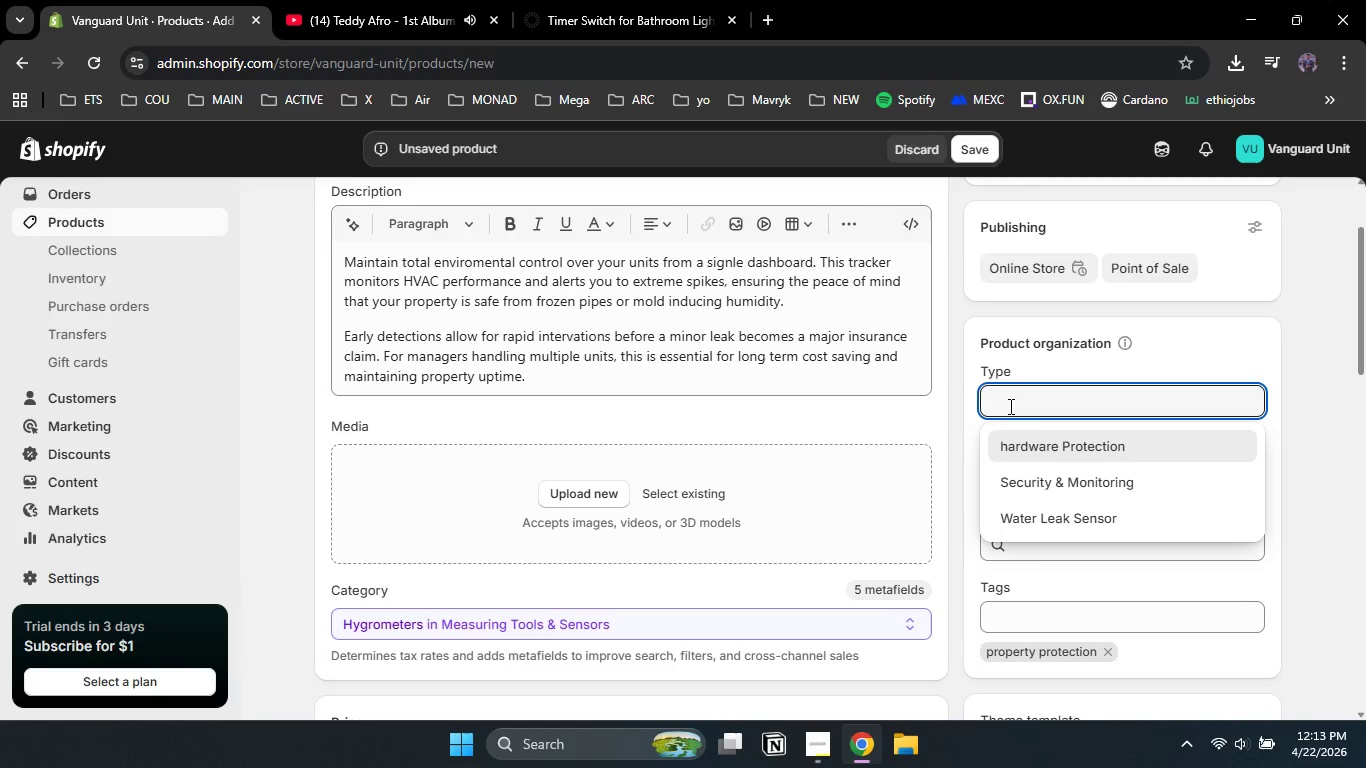 
key(R)
 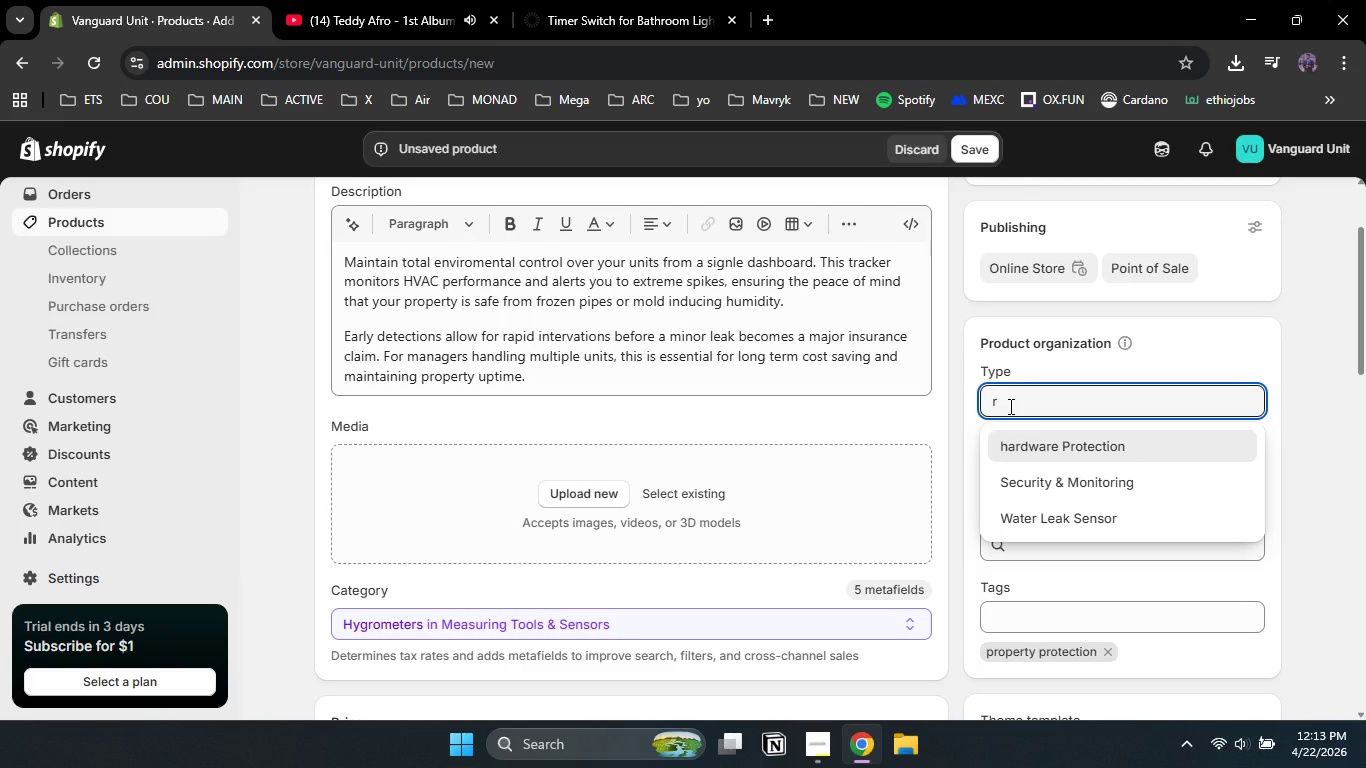 
key(Backspace)
 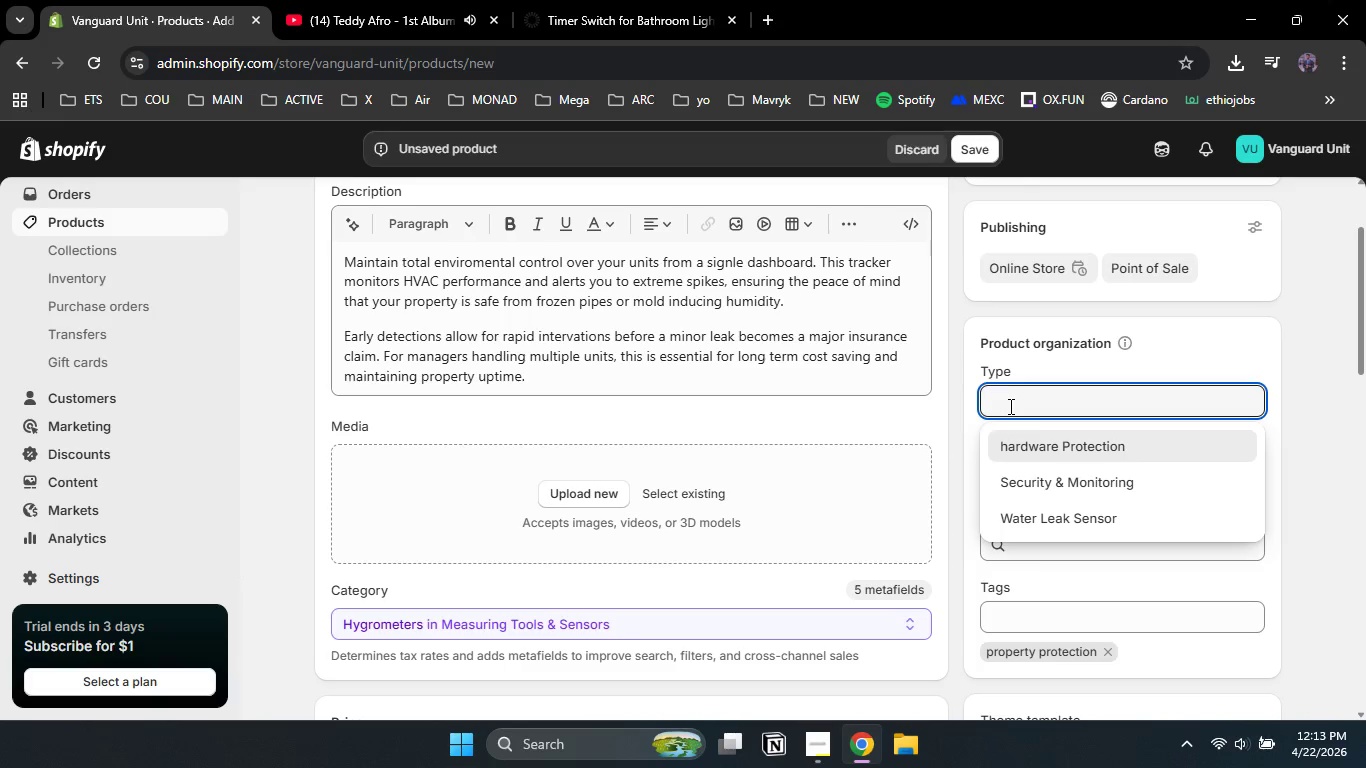 
hold_key(key=ShiftLeft, duration=0.66)
 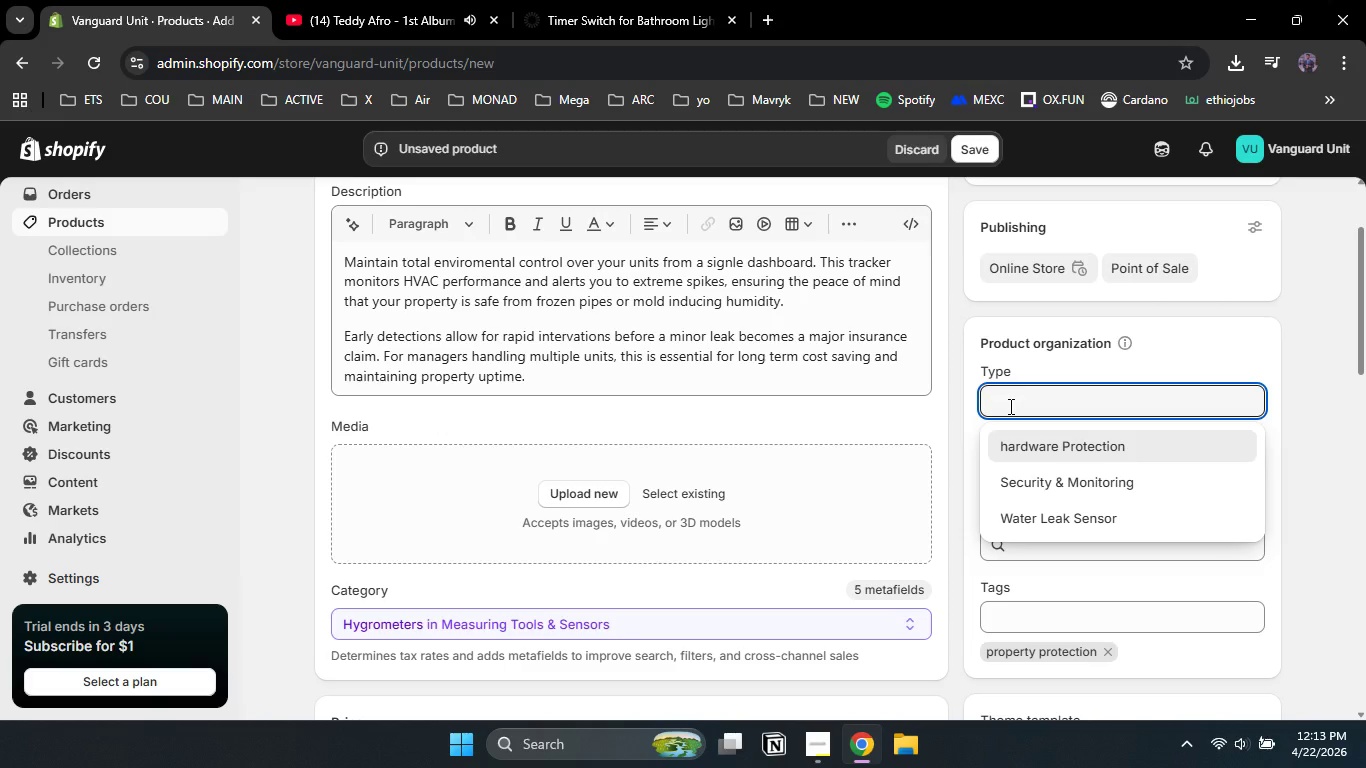 
type(Risk Mitigation)
 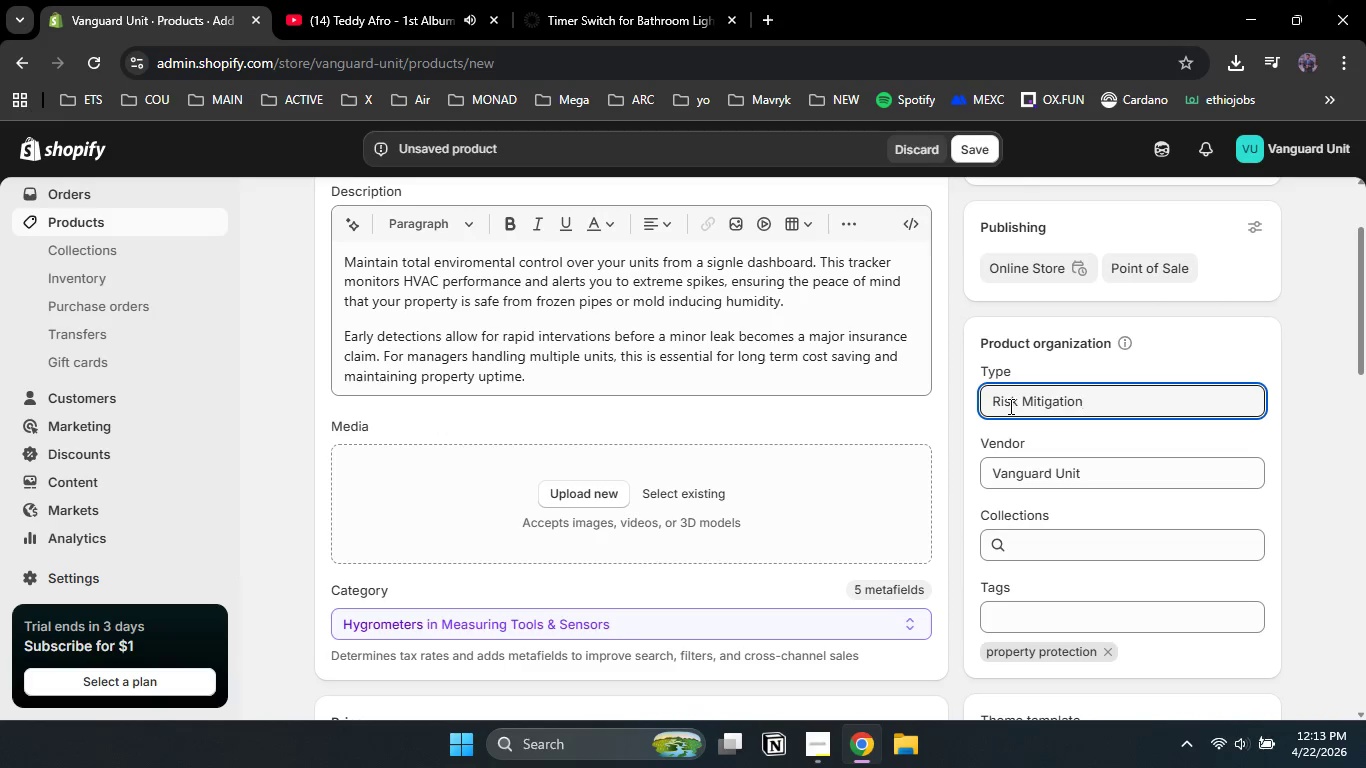 
left_click([1025, 618])
 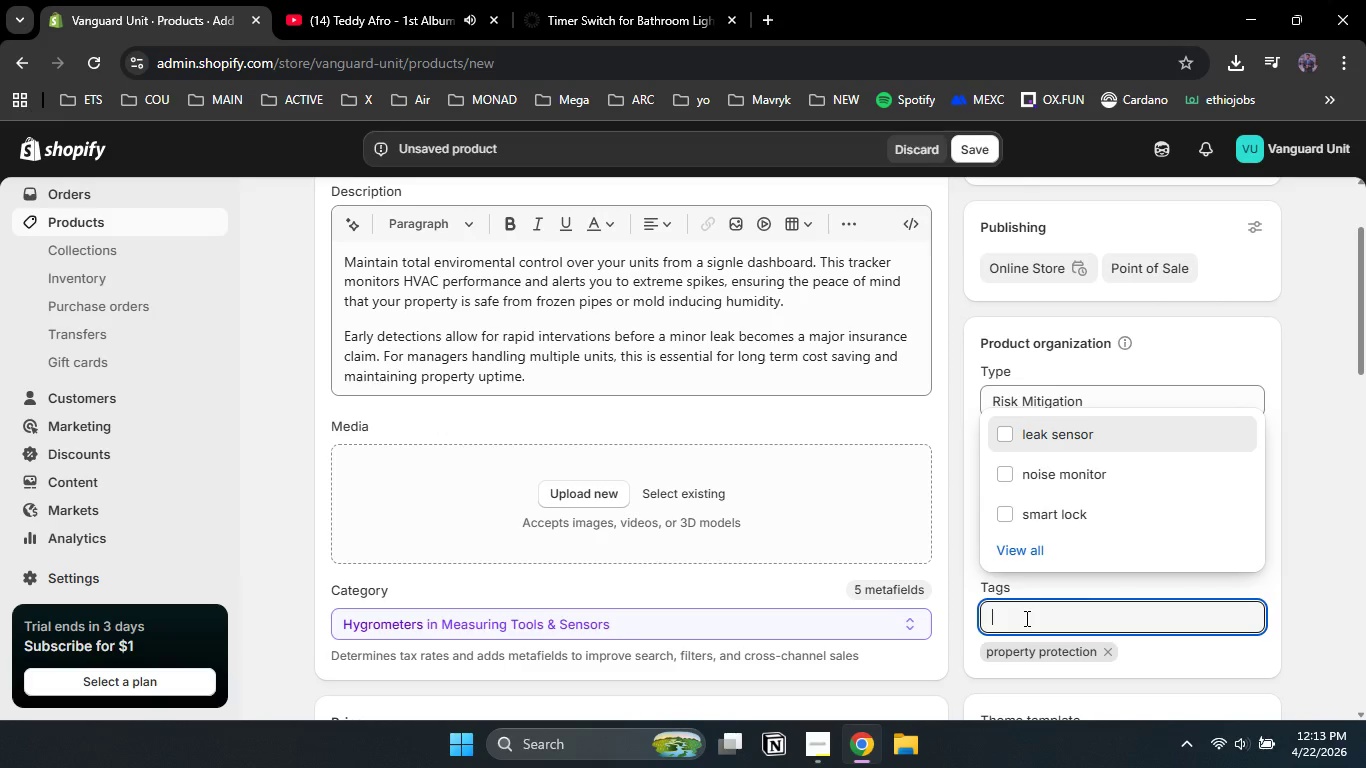 
type(lea)
 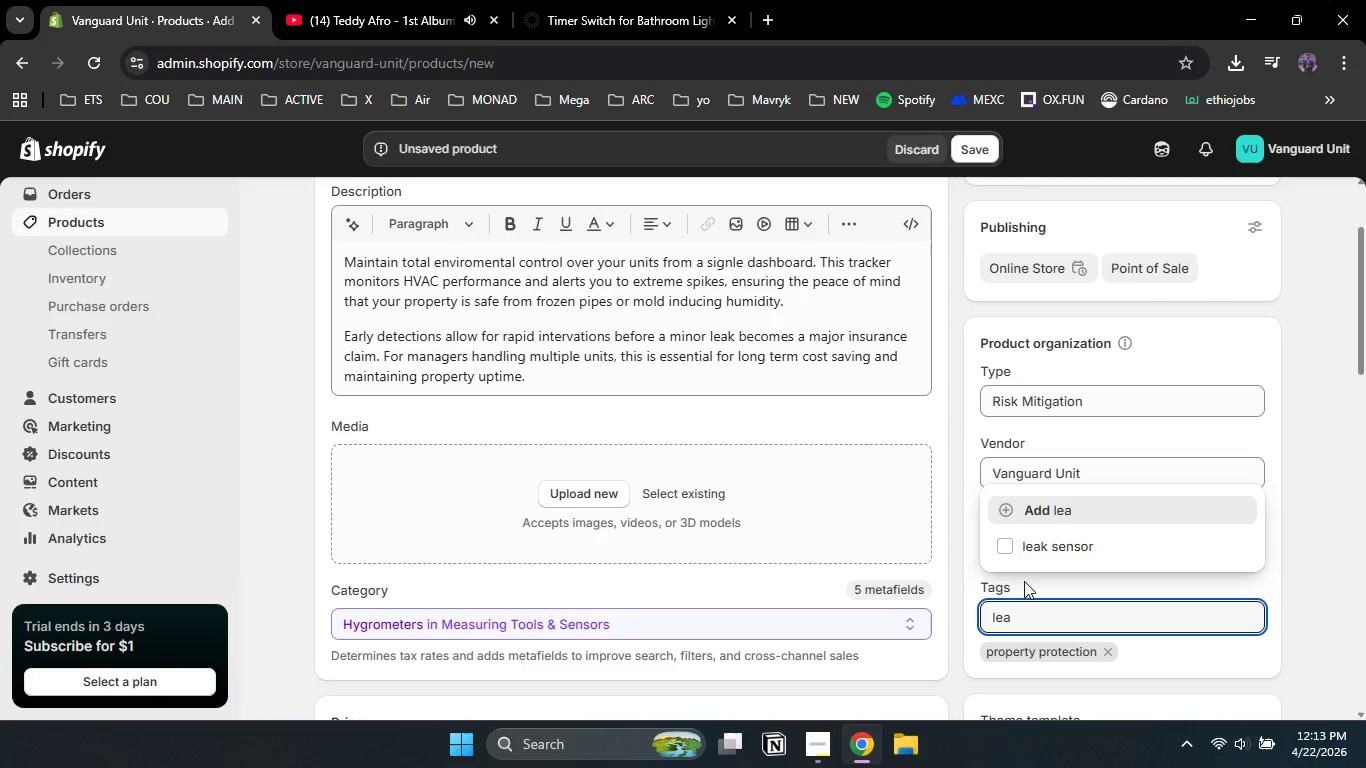 
left_click([1027, 548])
 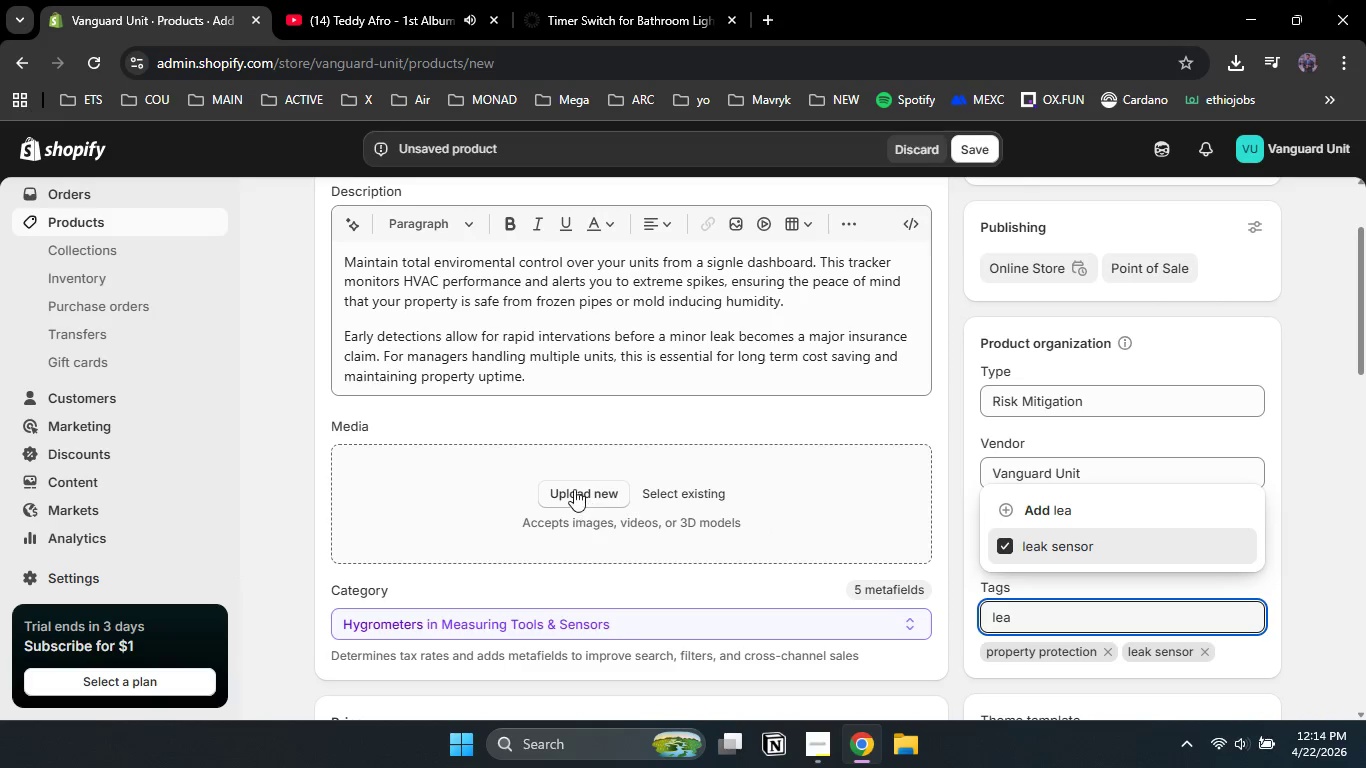 
left_click([574, 489])
 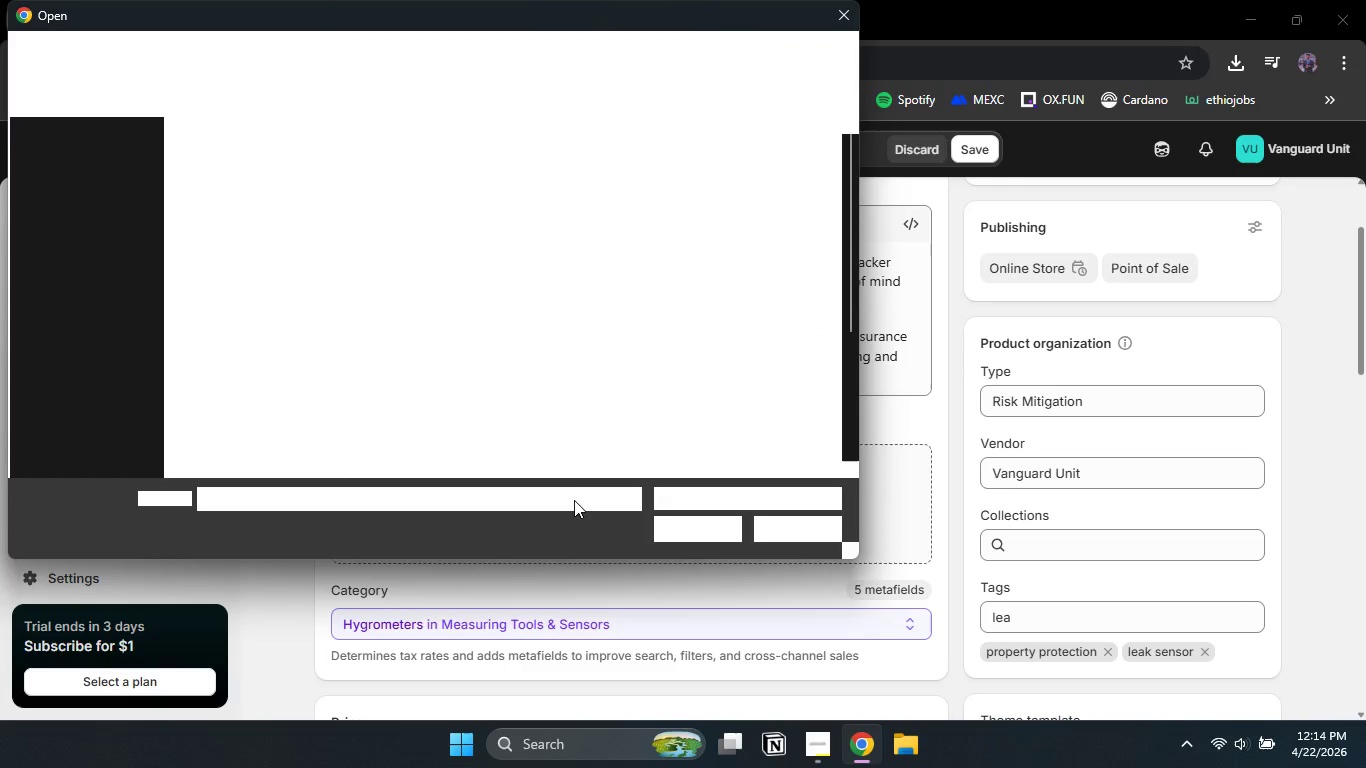 
wait(10.38)
 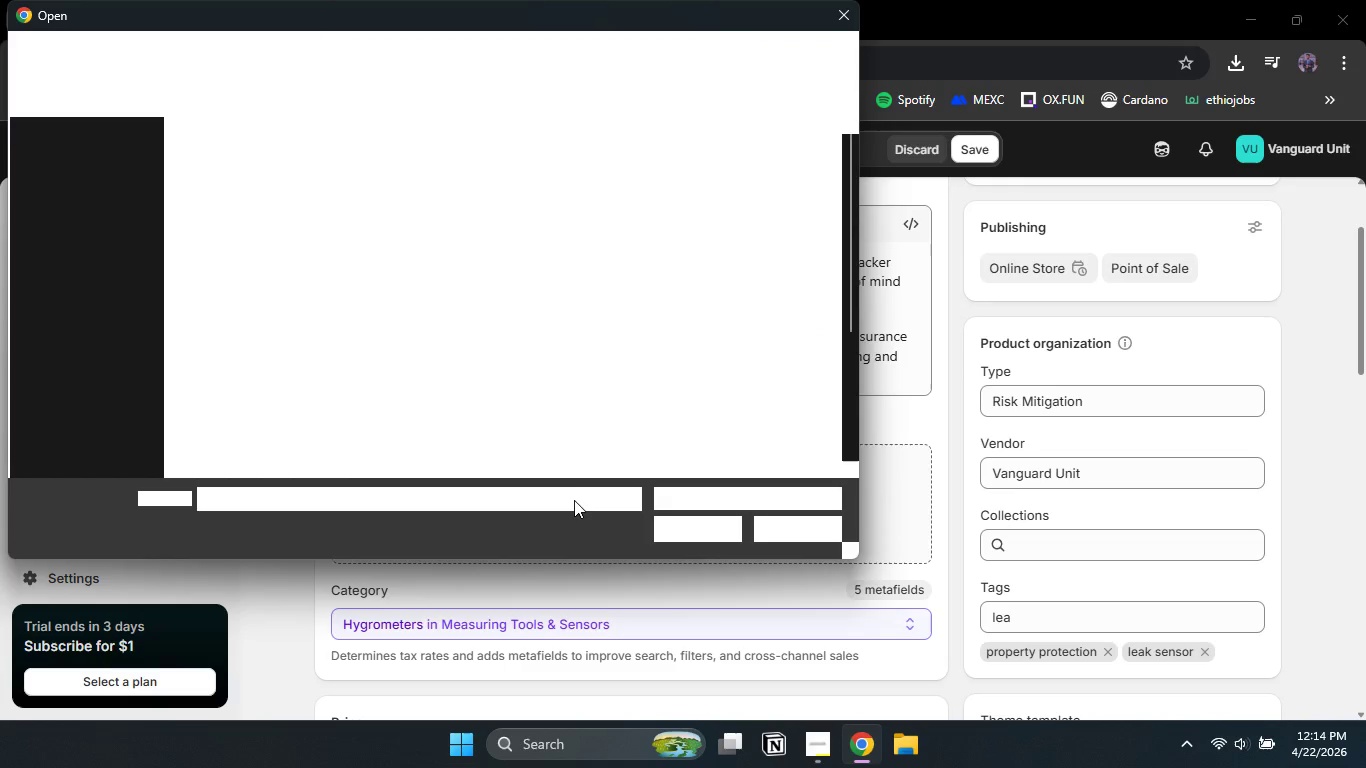 
left_click([768, 315])
 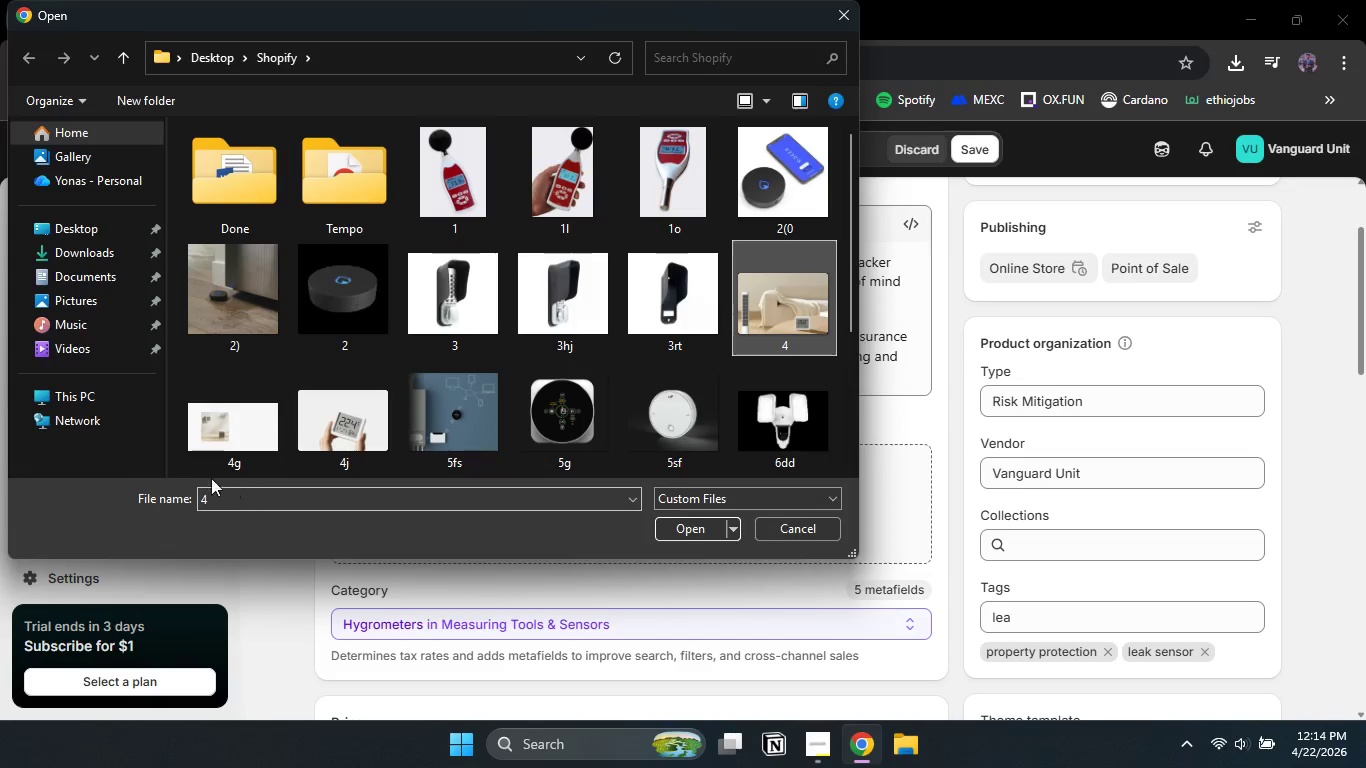 
hold_key(key=ControlLeft, duration=1.52)
left_click([206, 439])
 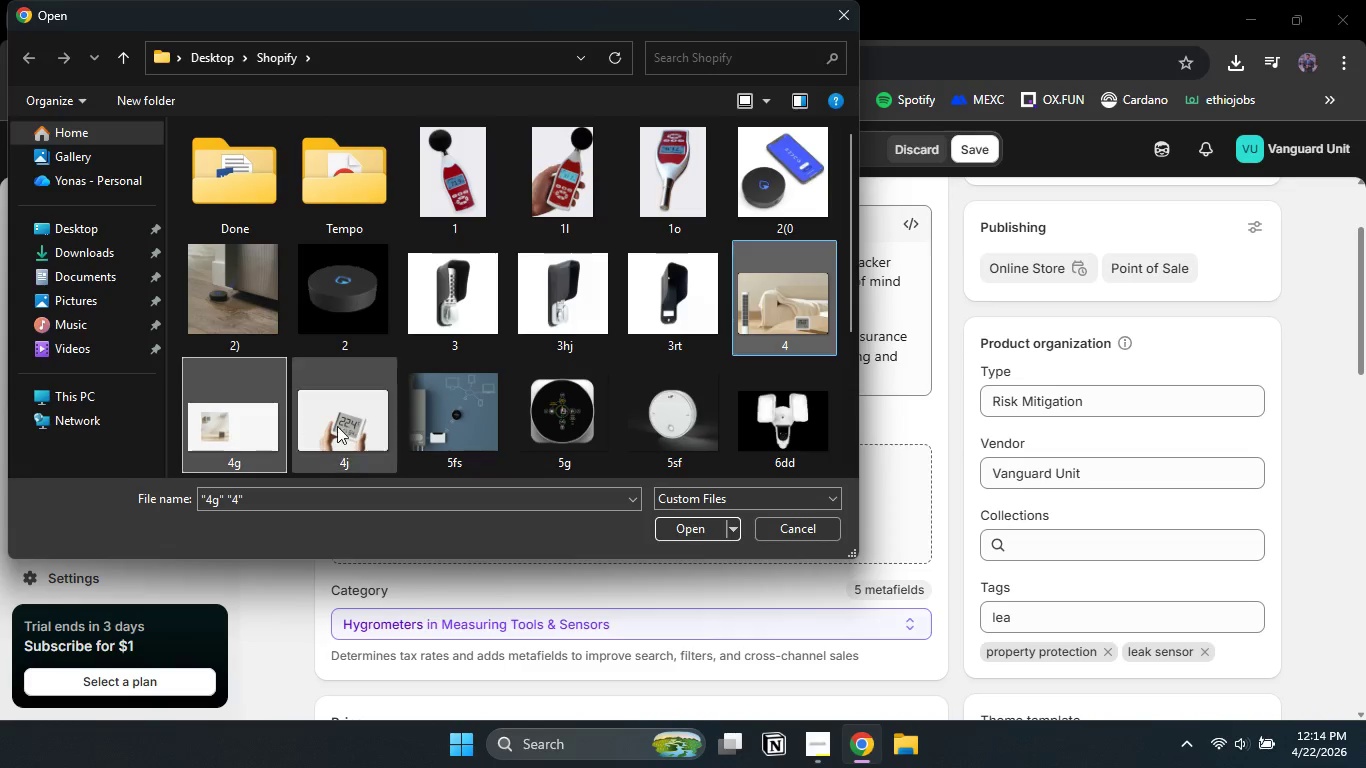 
left_click([337, 426])
 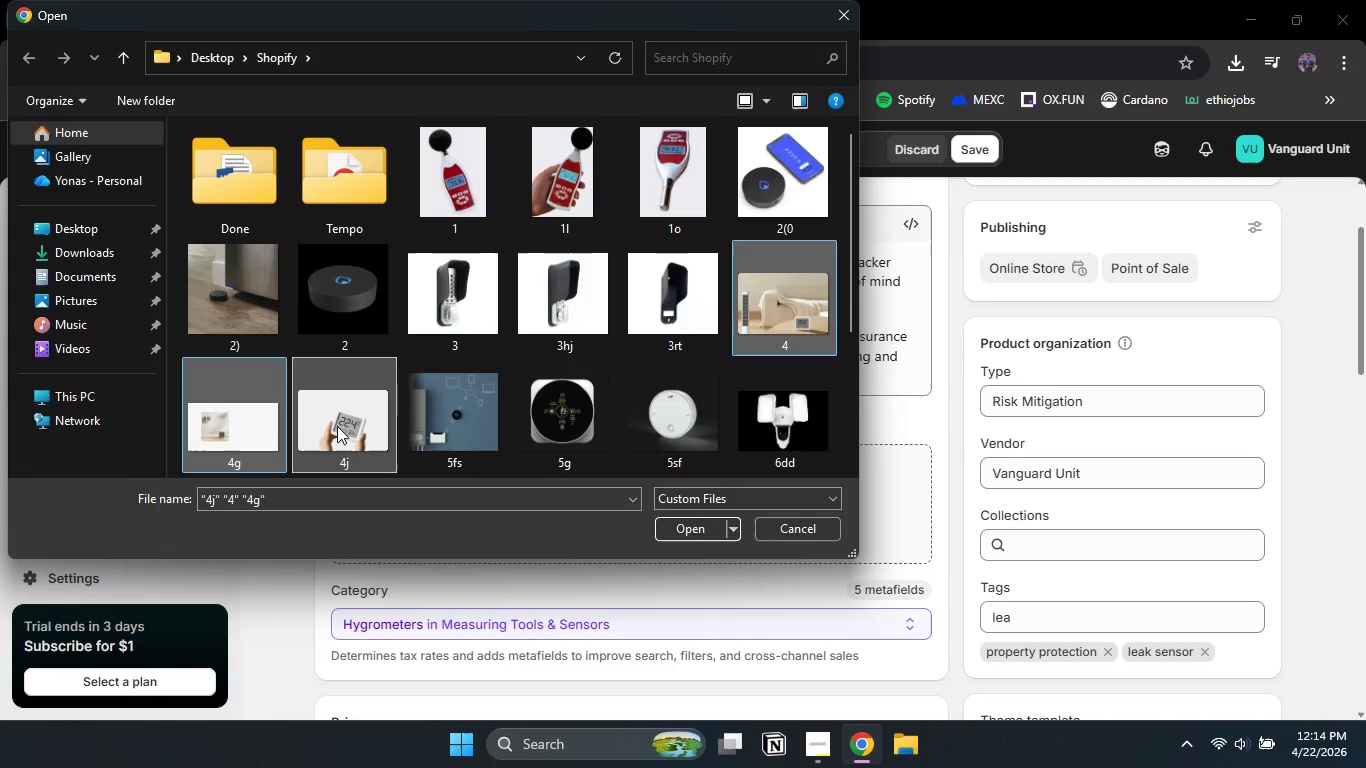 
key(Control+ControlLeft)
 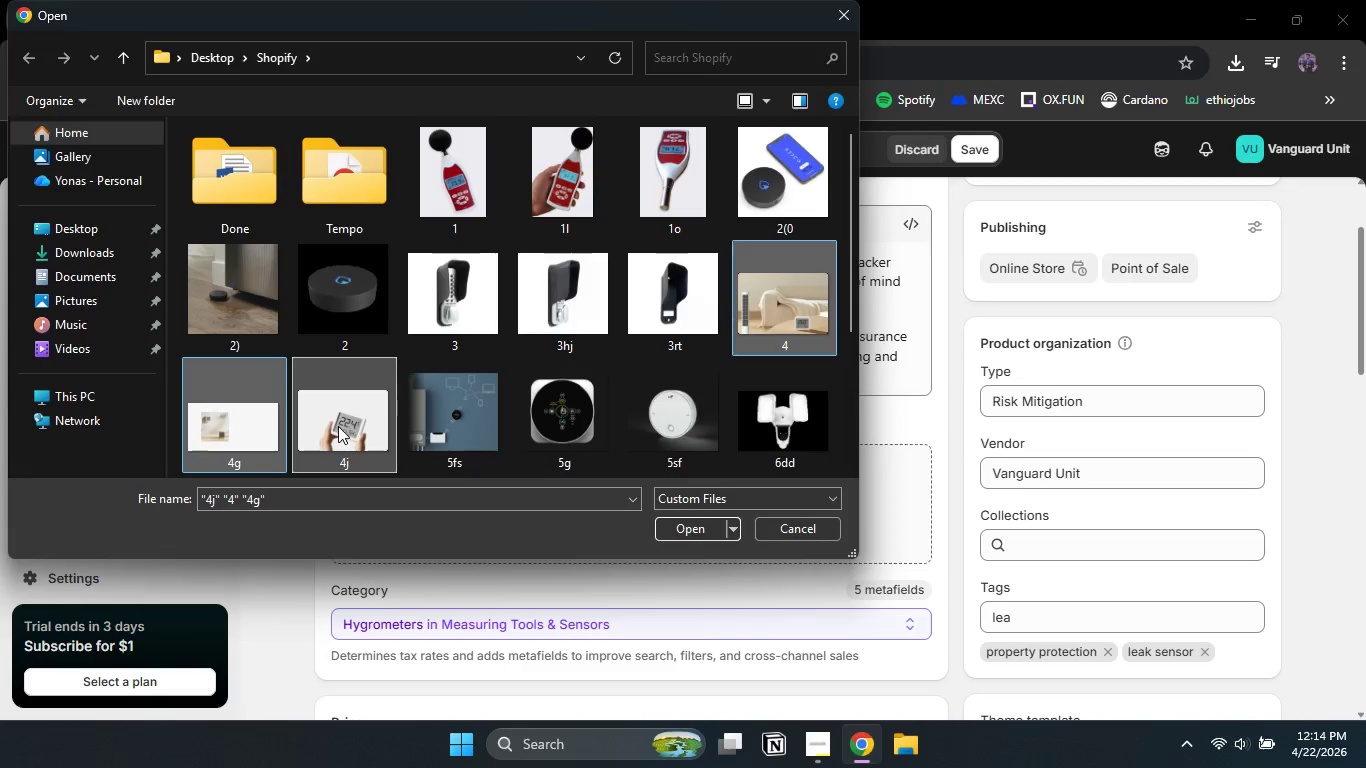 
key(Control+ControlLeft)
 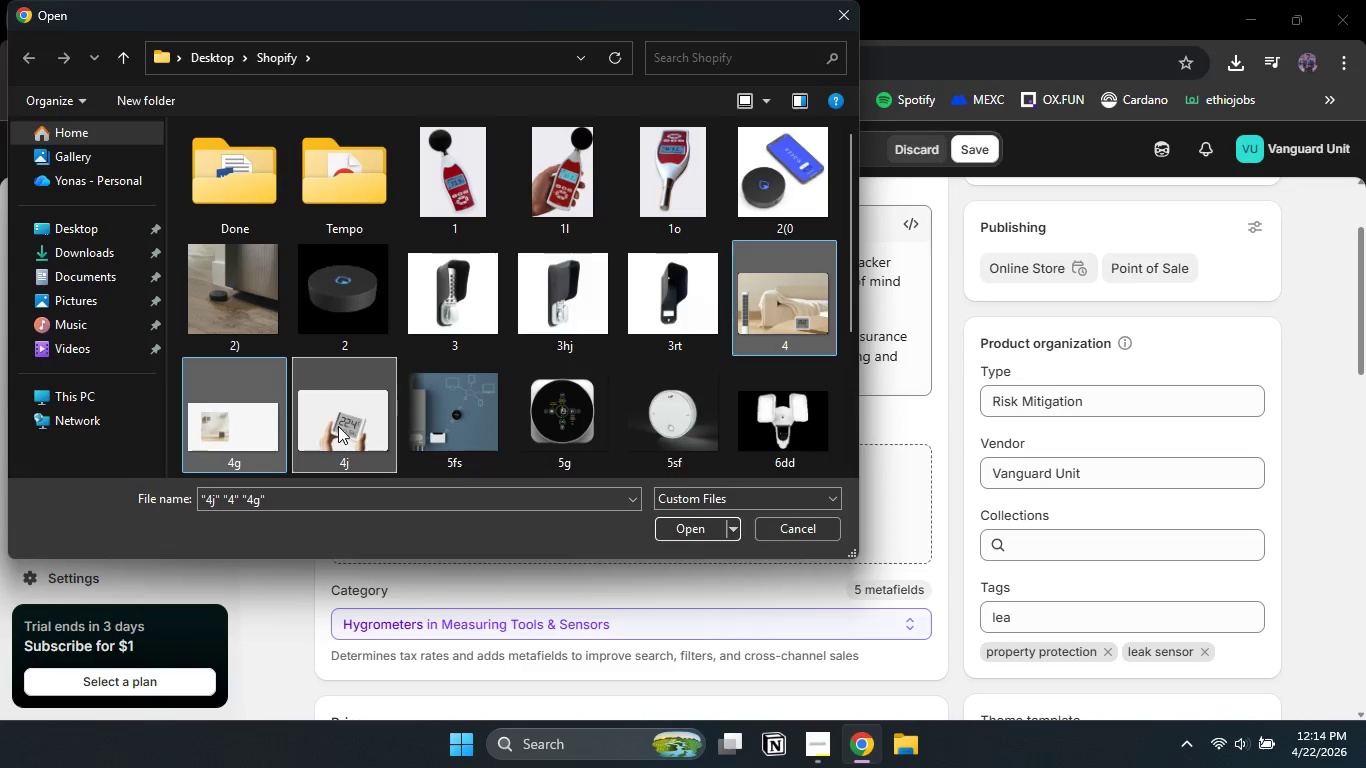 
key(Control+ControlLeft)
 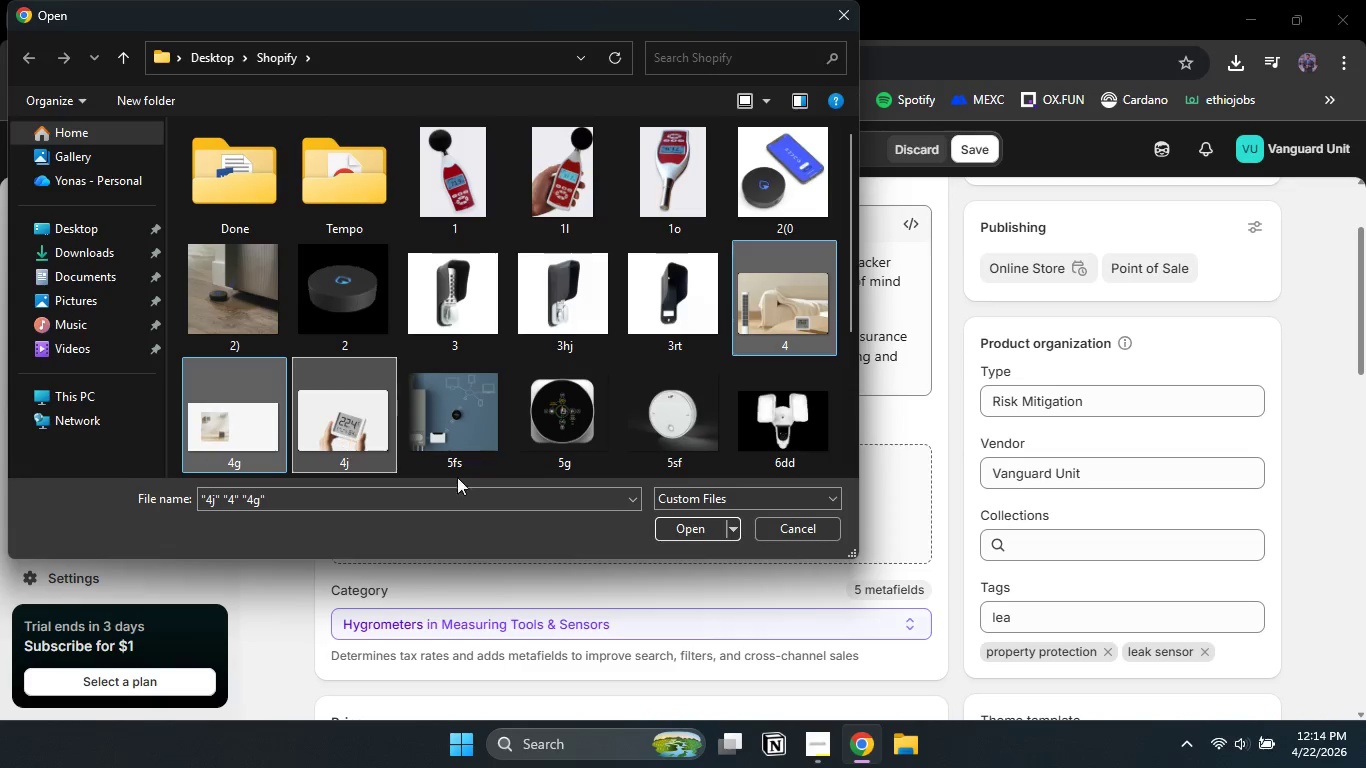 
key(Control+ControlLeft)
 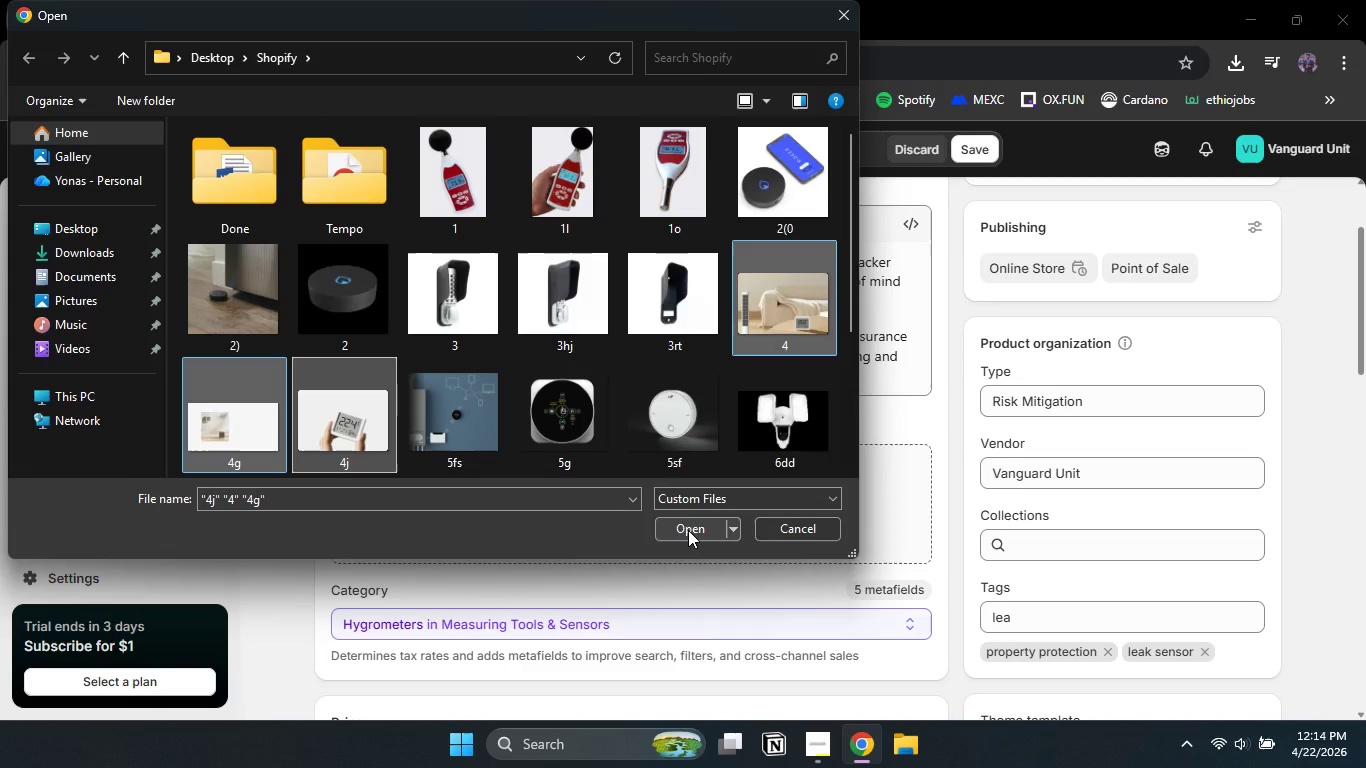 
left_click([688, 530])
 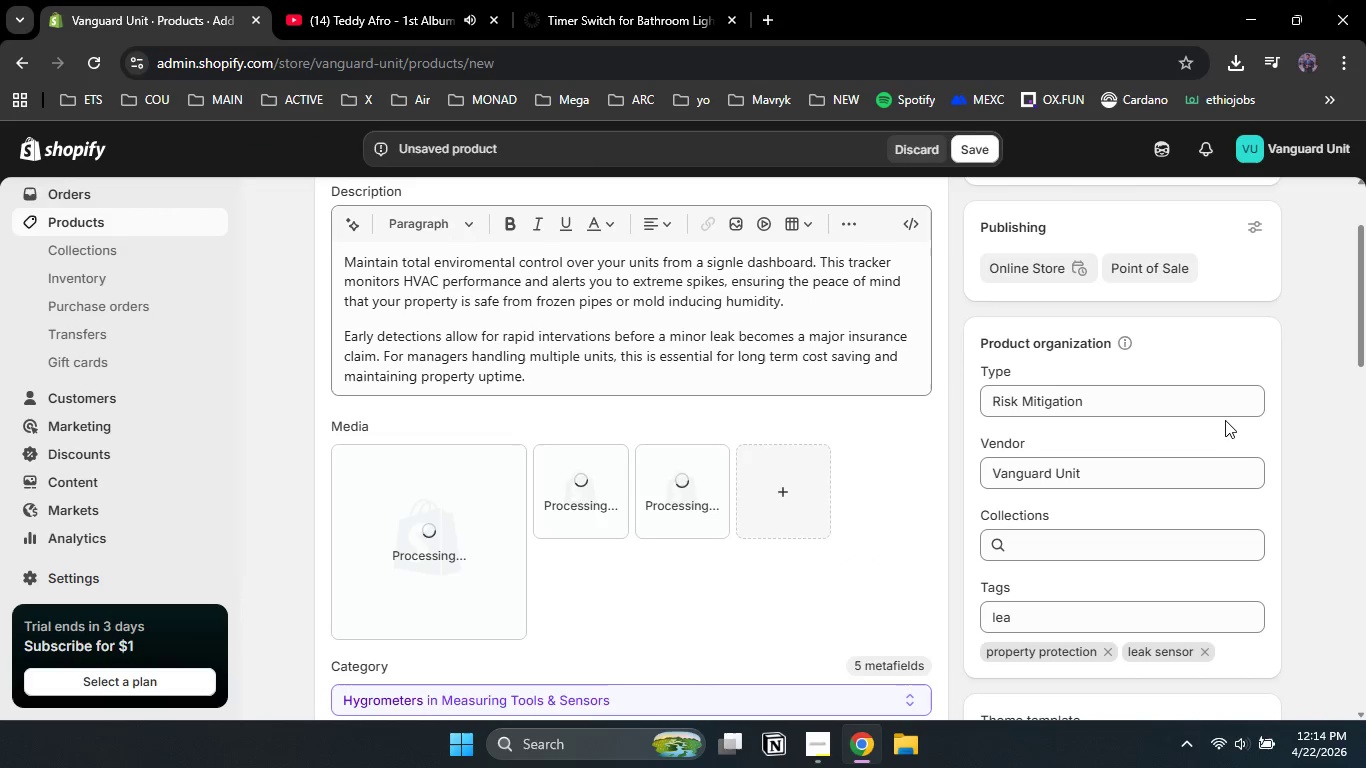 
wait(11.78)
 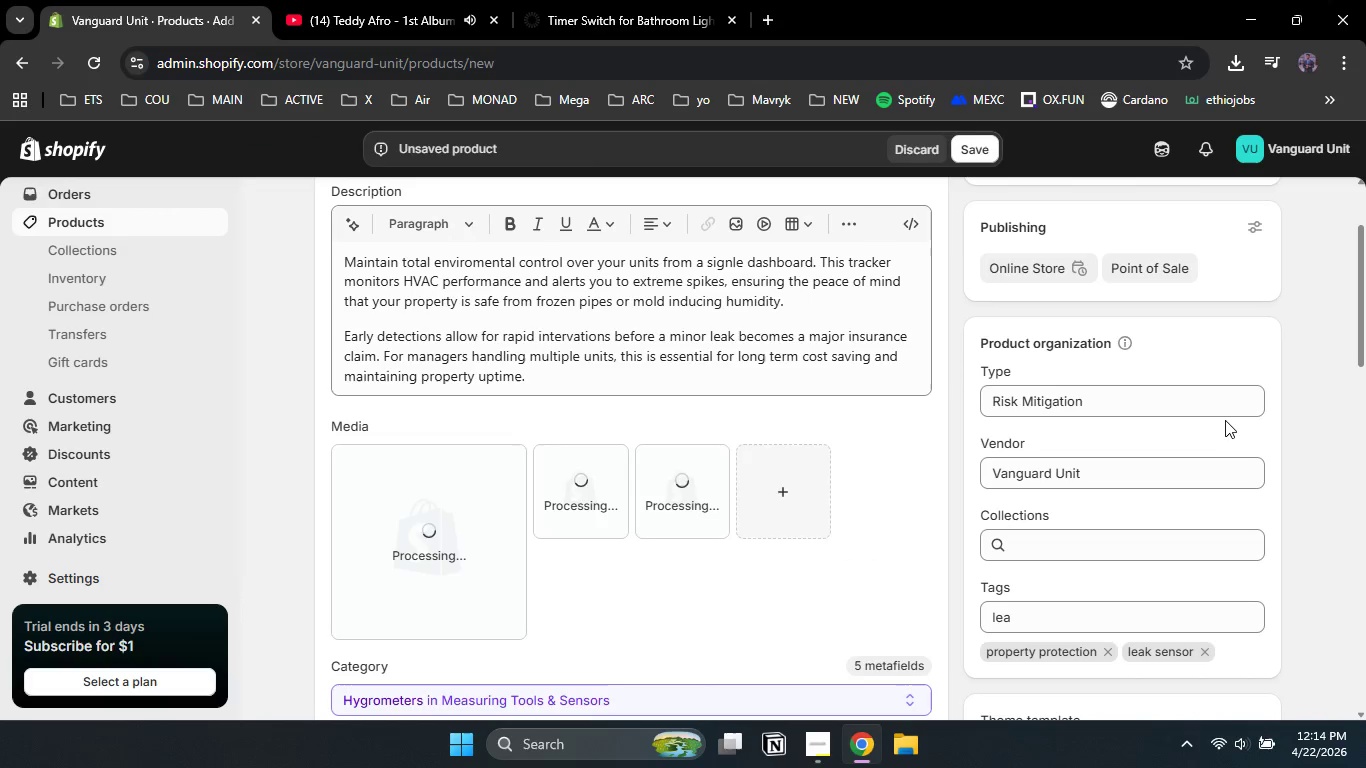 
left_click_drag(start_coordinate=[1358, 345], to_coordinate=[1365, 482])
 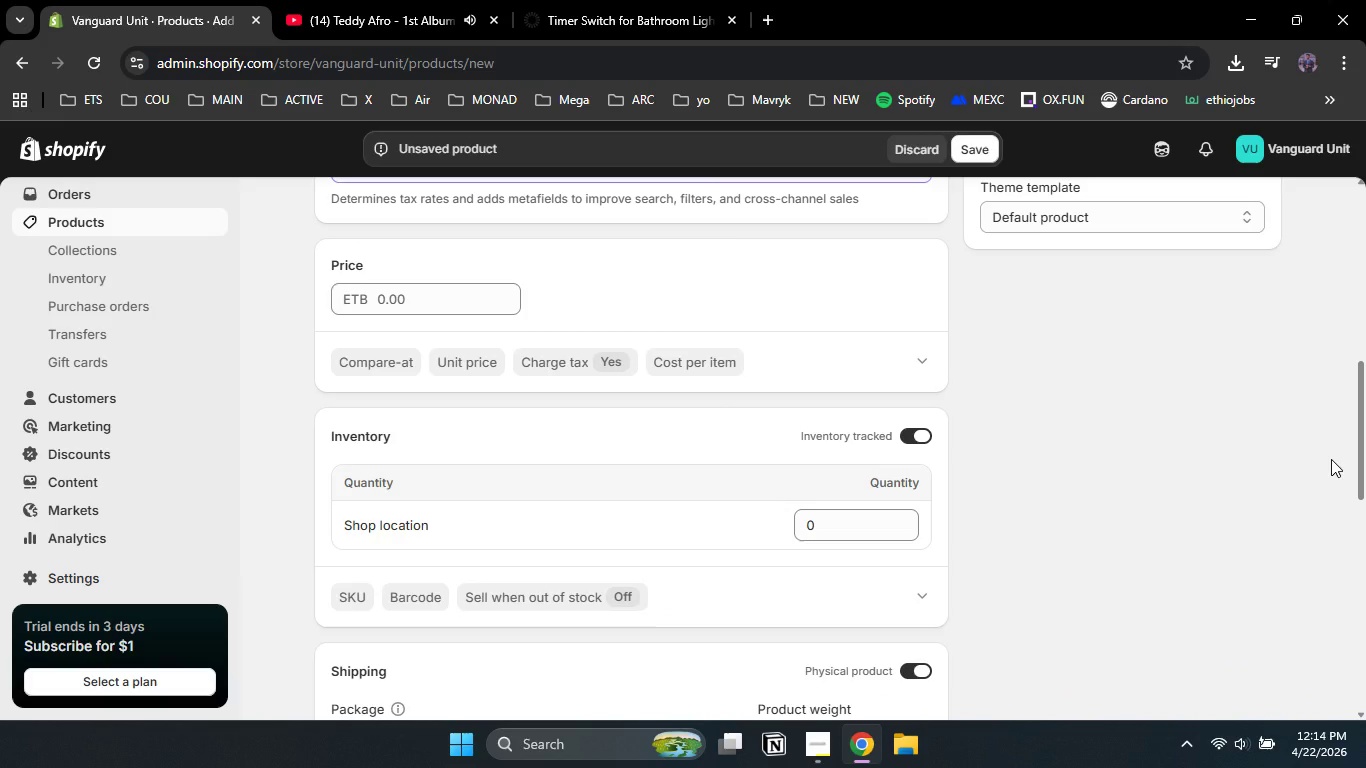 
key(PlayPause)
 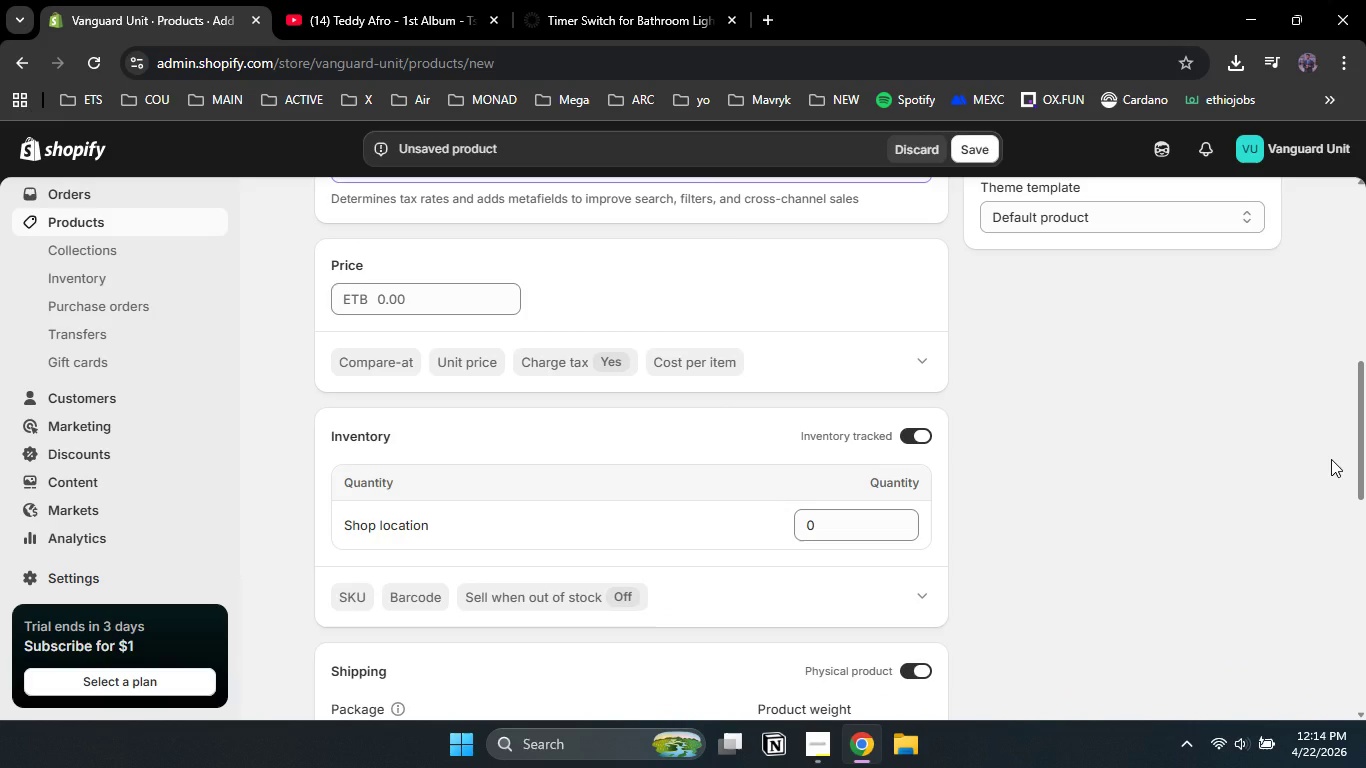 
wait(5.09)
 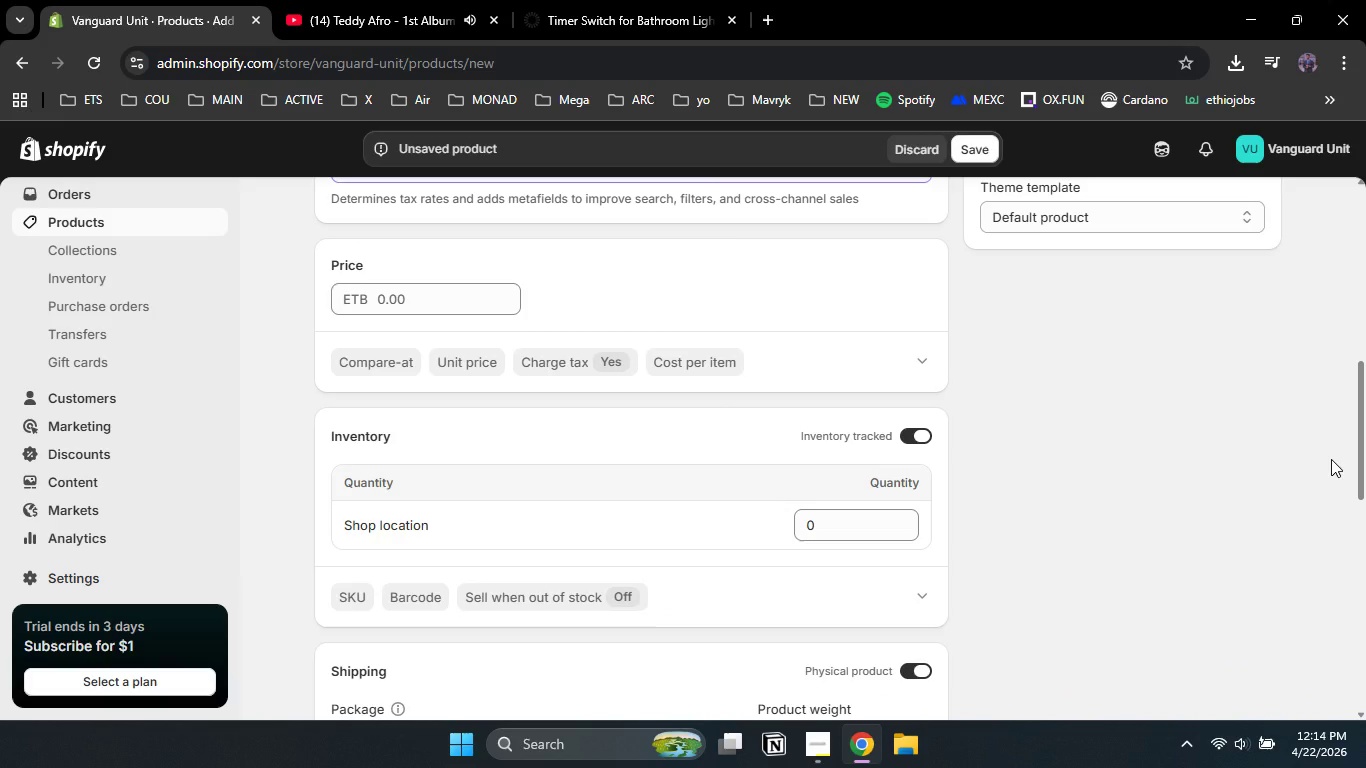 
left_click_drag(start_coordinate=[1365, 403], to_coordinate=[1365, 200])
 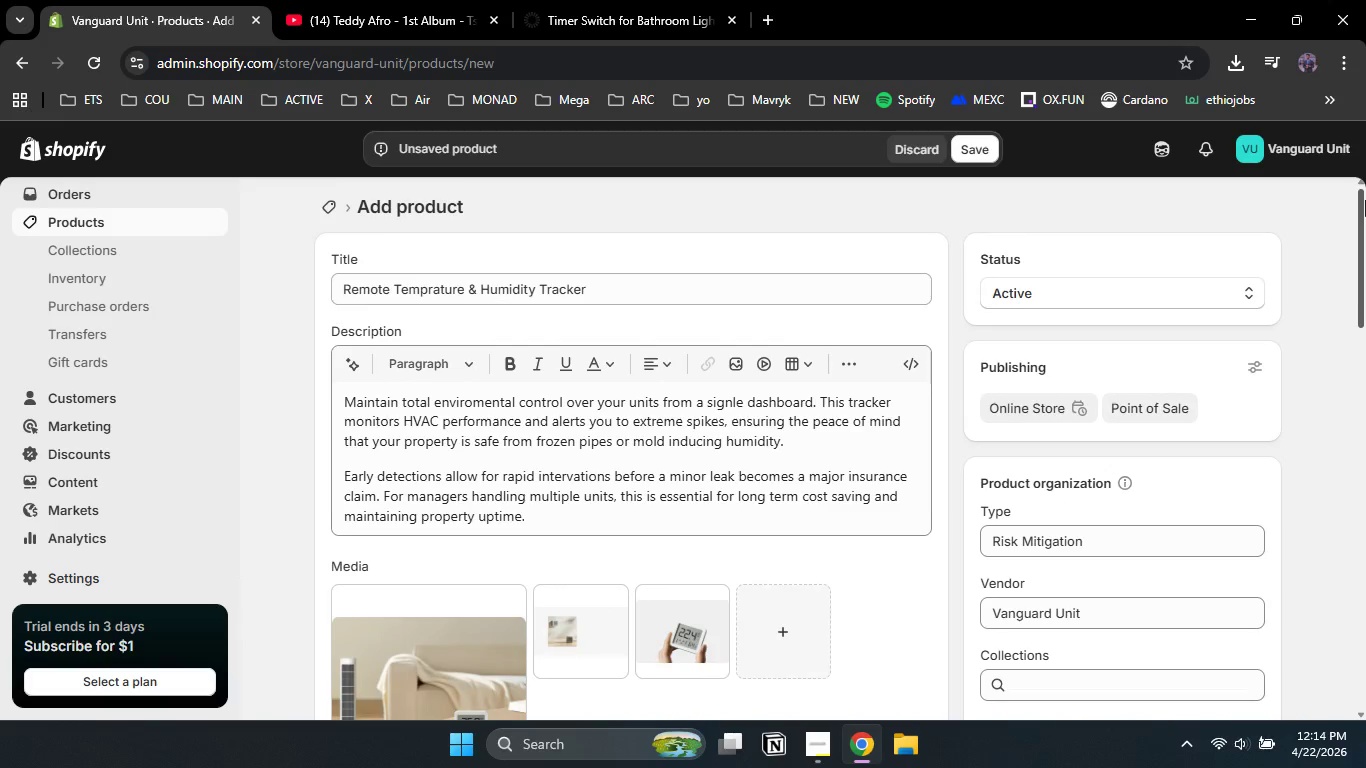 
left_click_drag(start_coordinate=[1365, 200], to_coordinate=[1365, 380])
 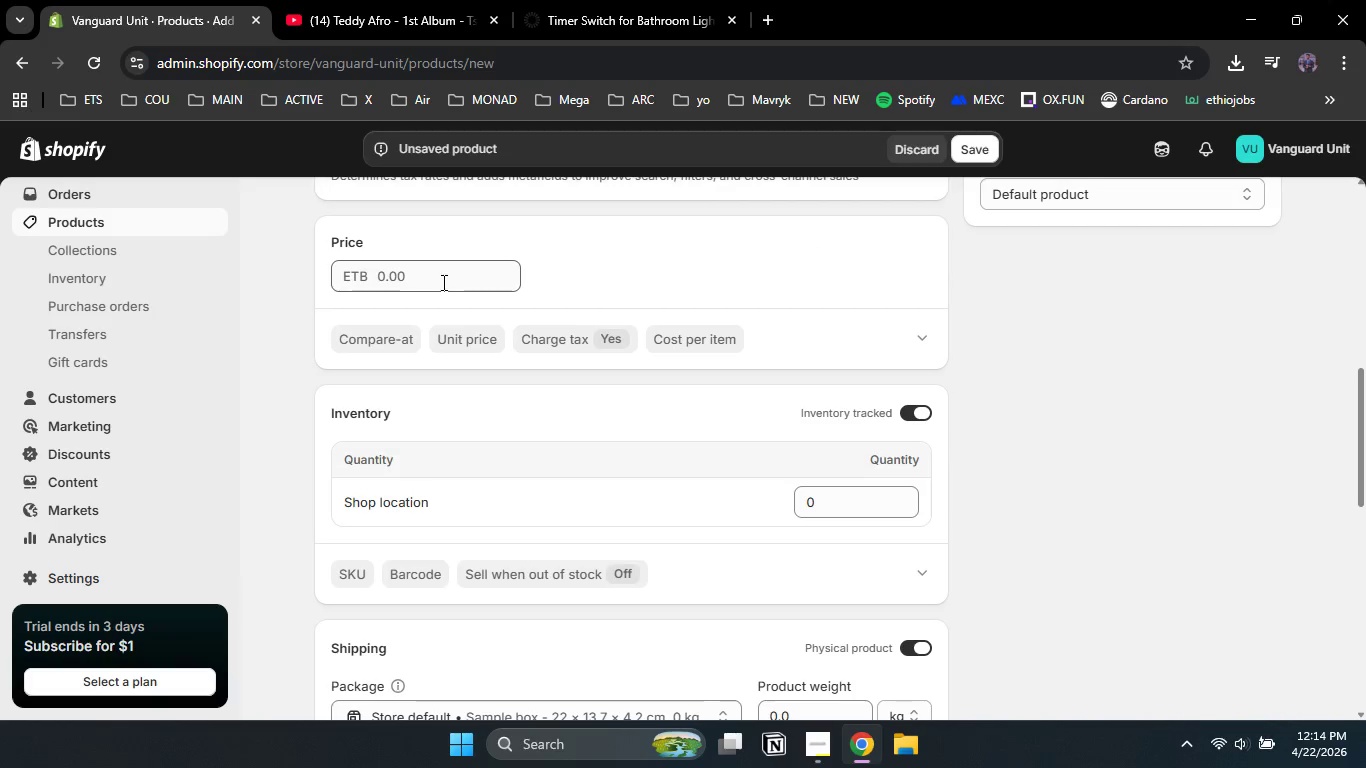 
left_click([442, 282])
 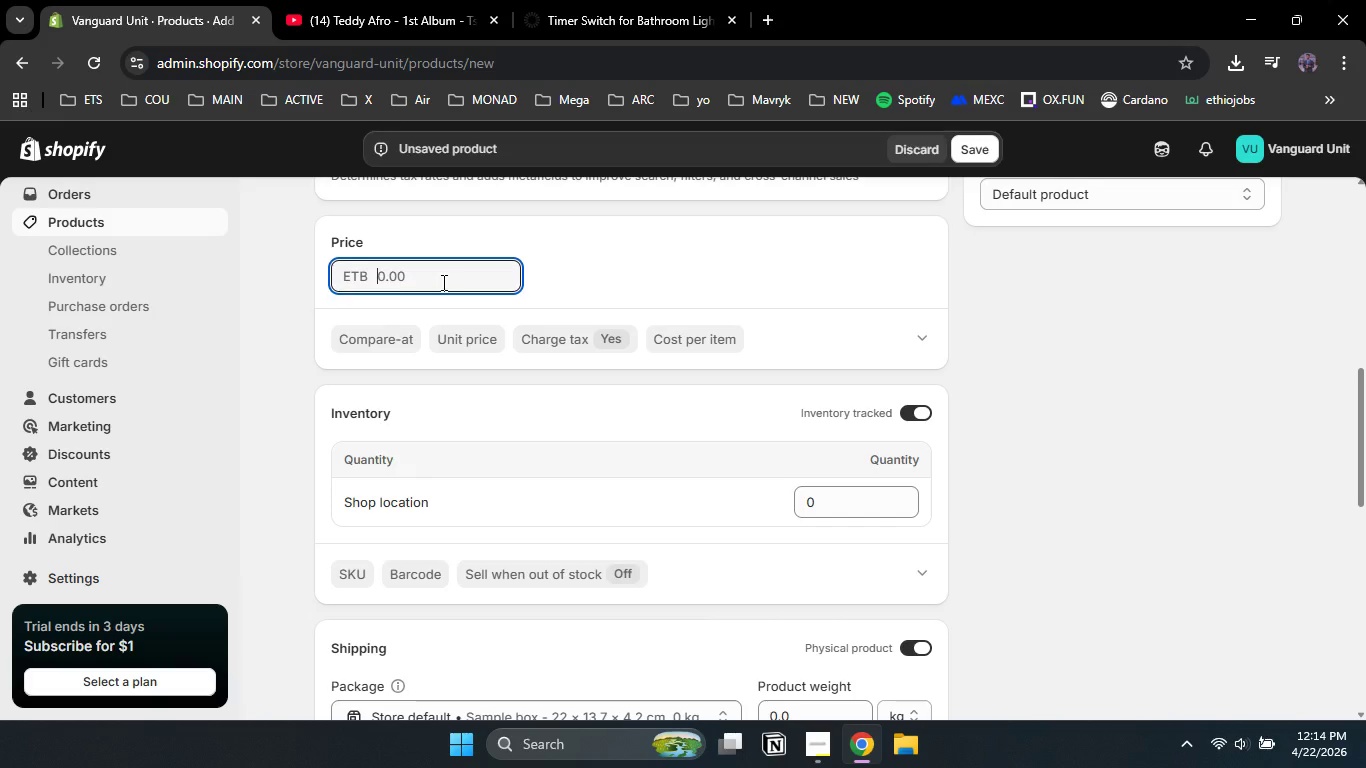 
wait(7.64)
 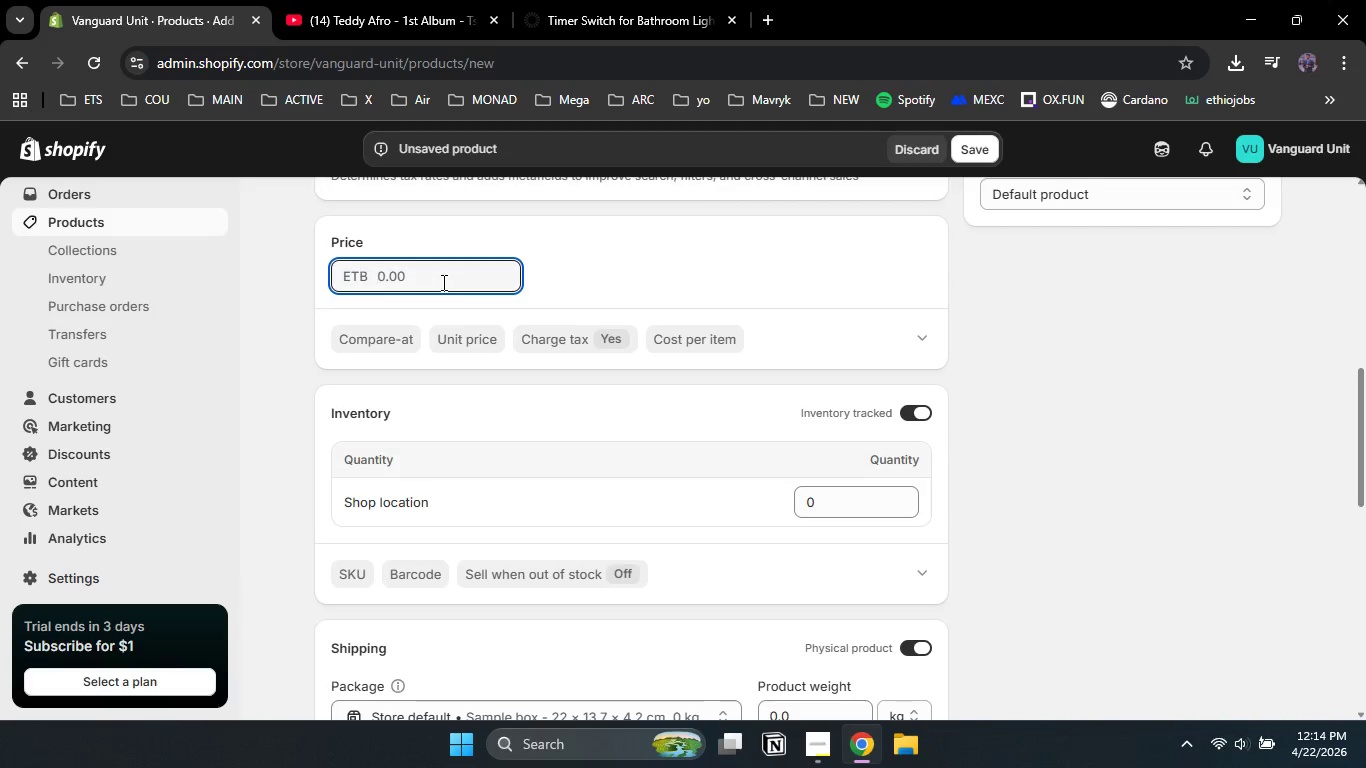 
key(Numpad8)
 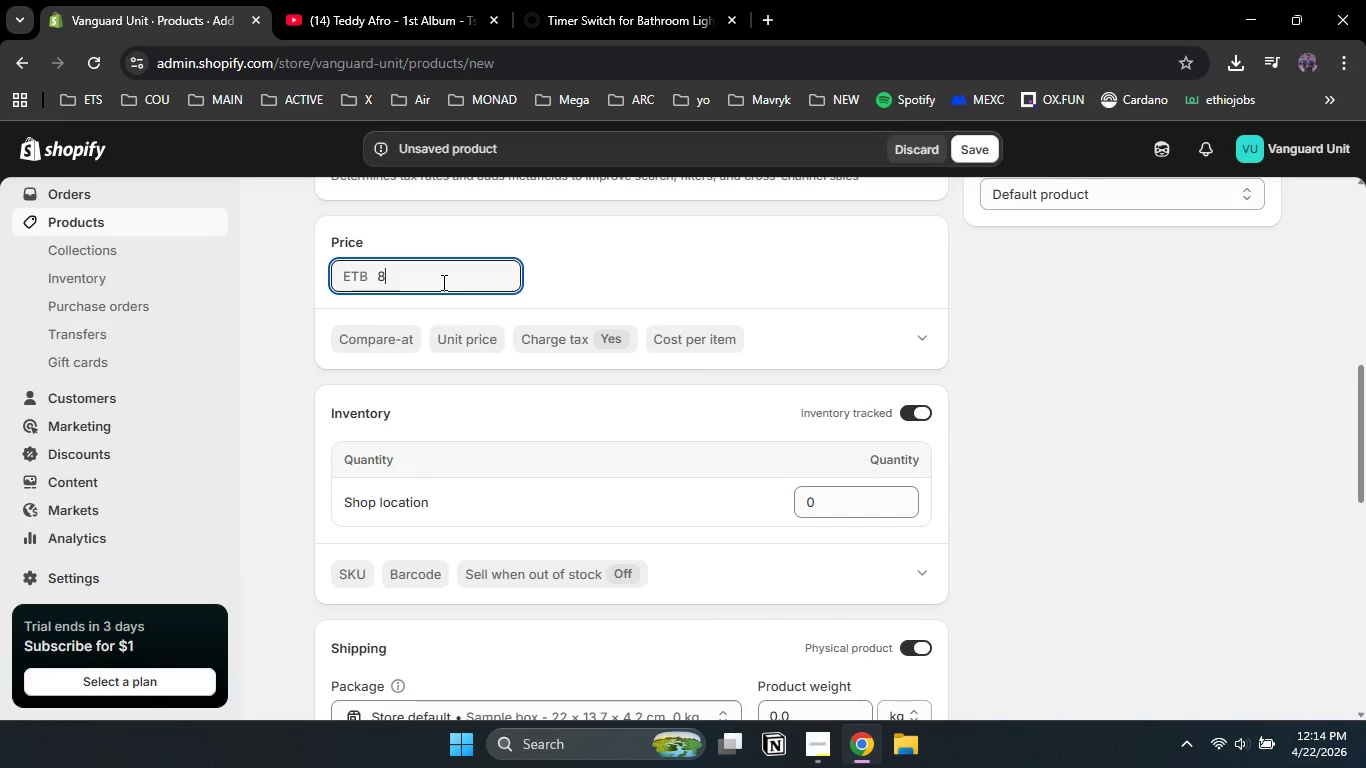 
key(Numpad9)
 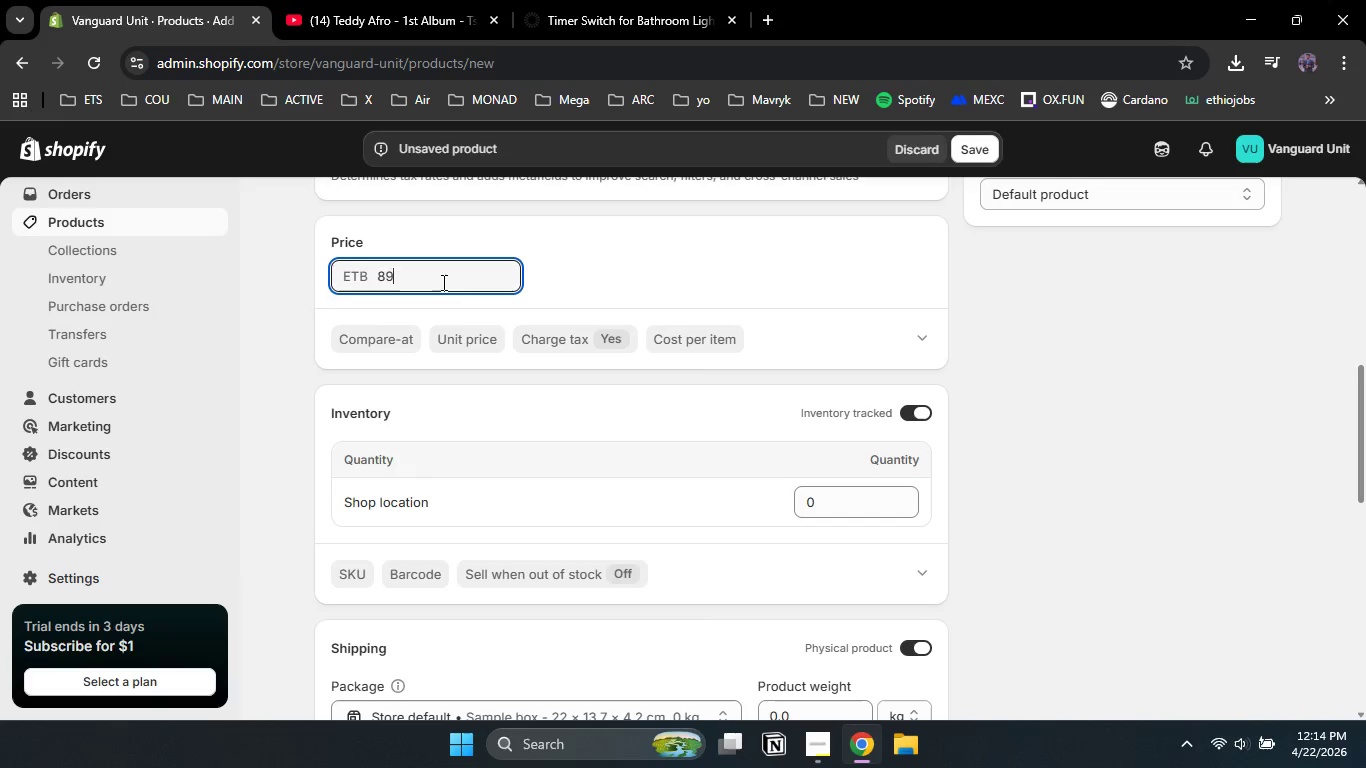 
key(NumpadDecimal)
 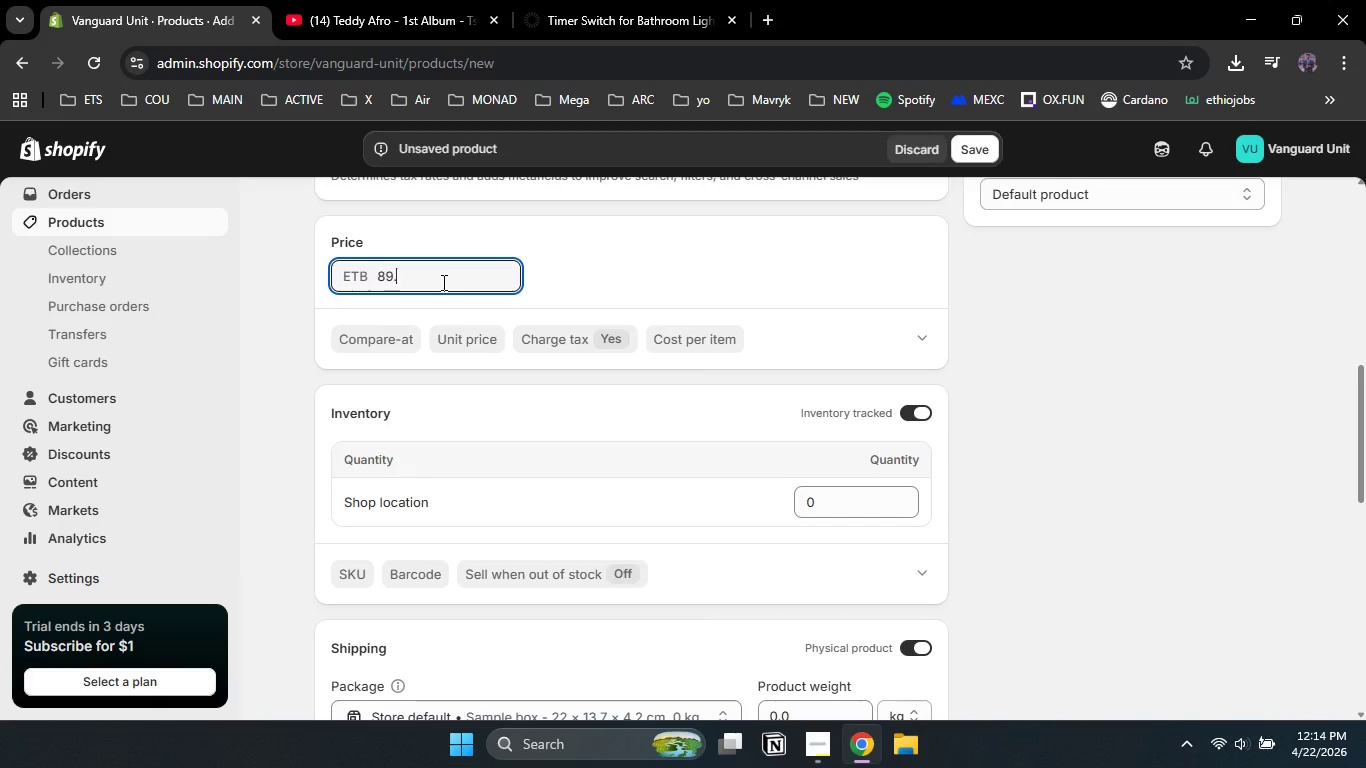 
key(Numpad0)
 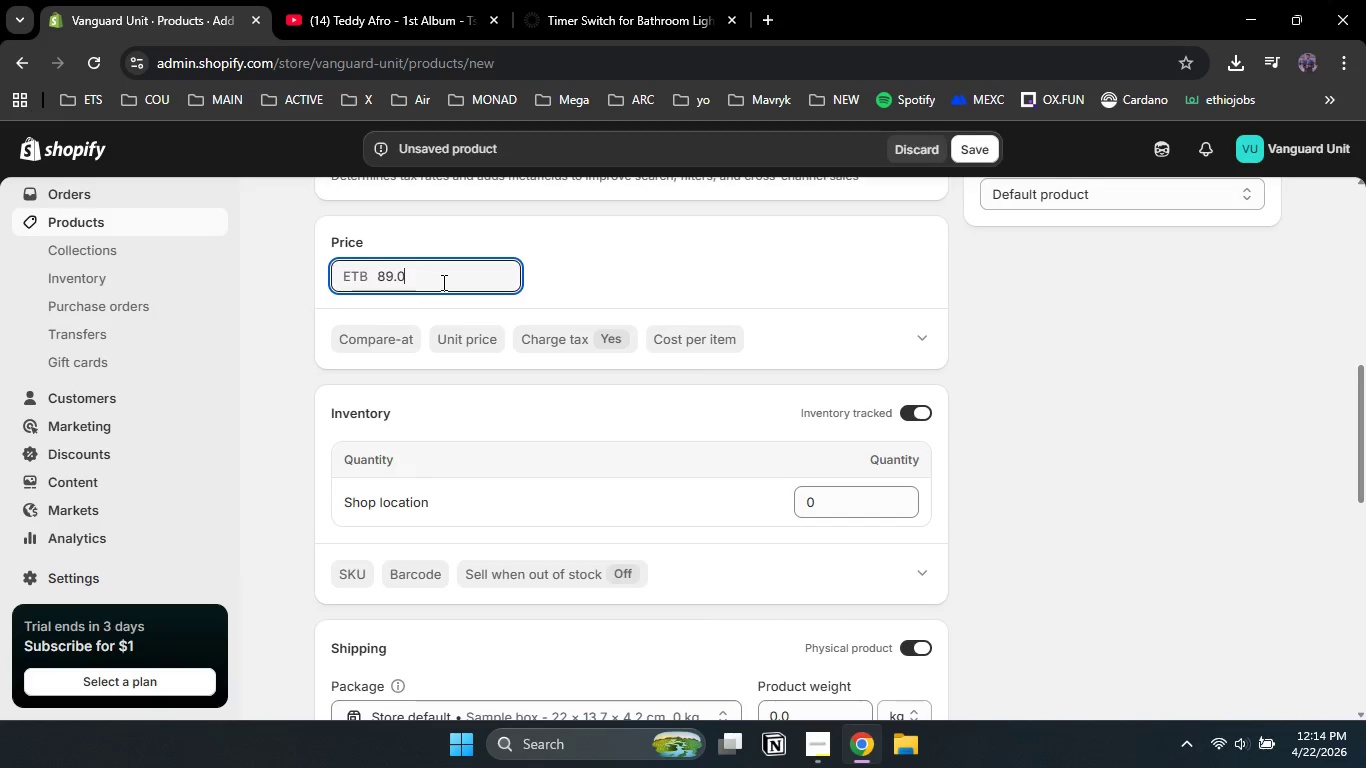 
key(Numpad0)
 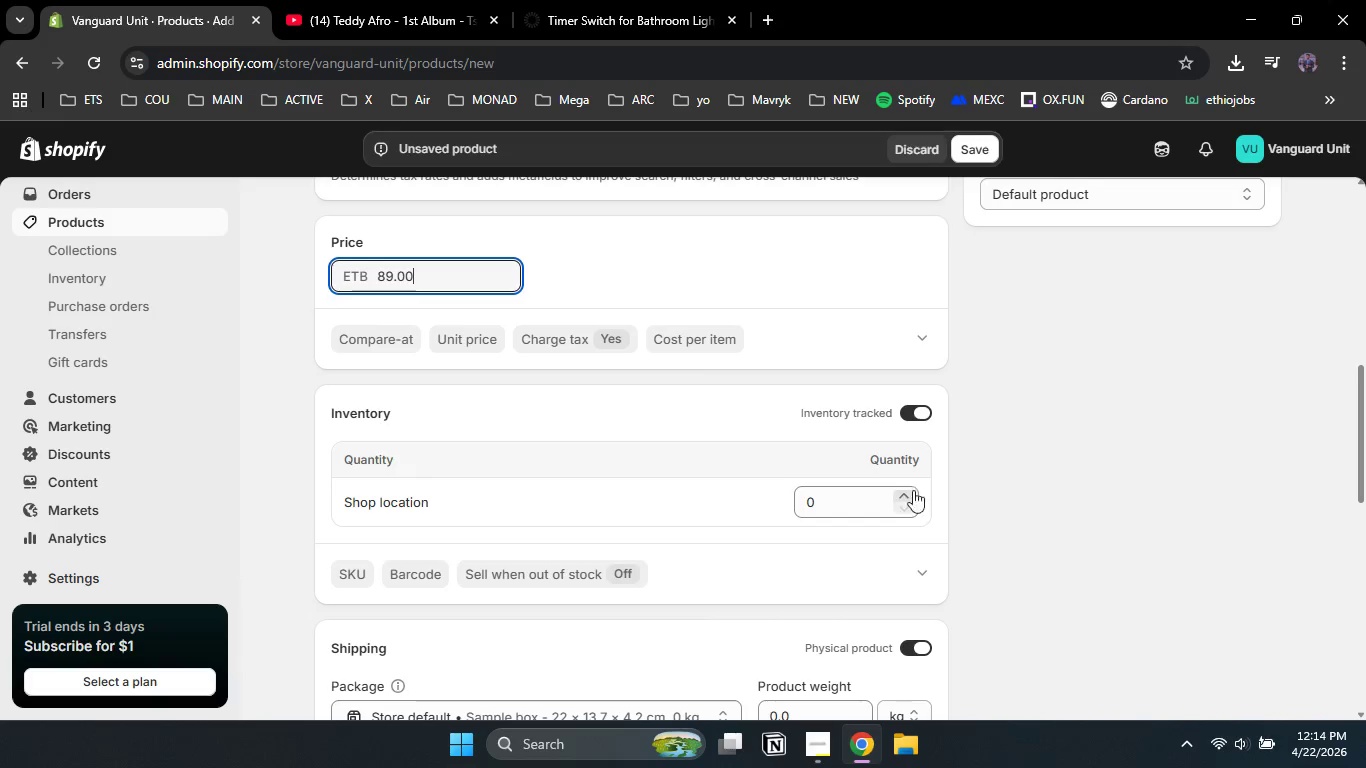 
left_click([846, 507])
 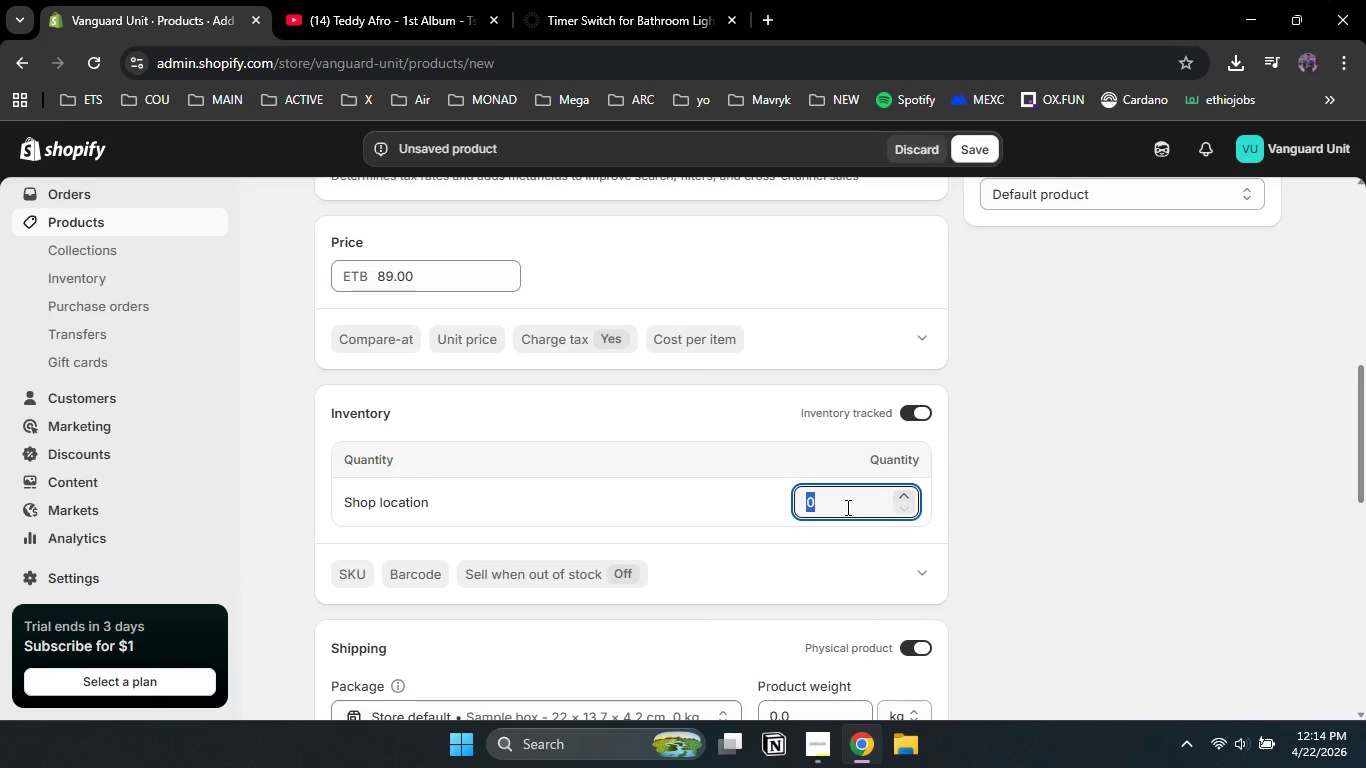 
key(Numpad1)
 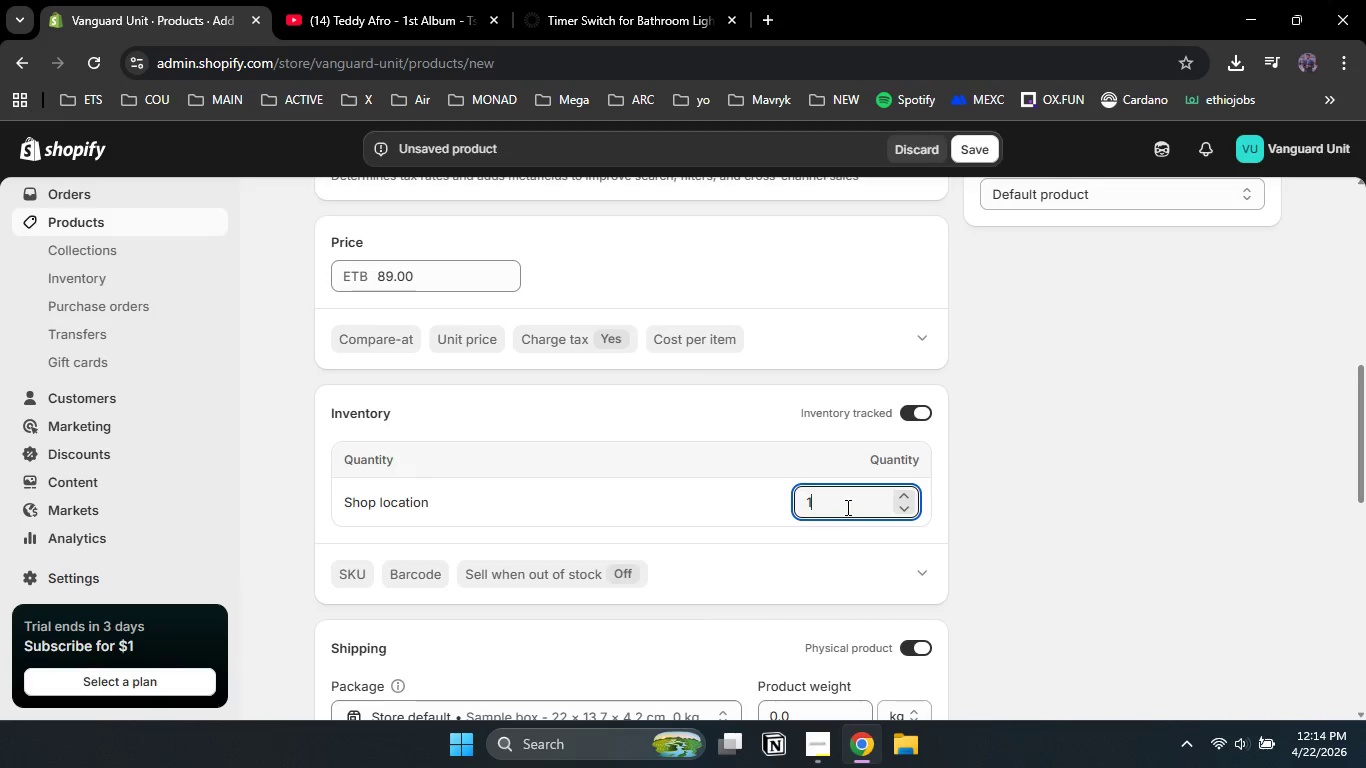 
key(Numpad2)
 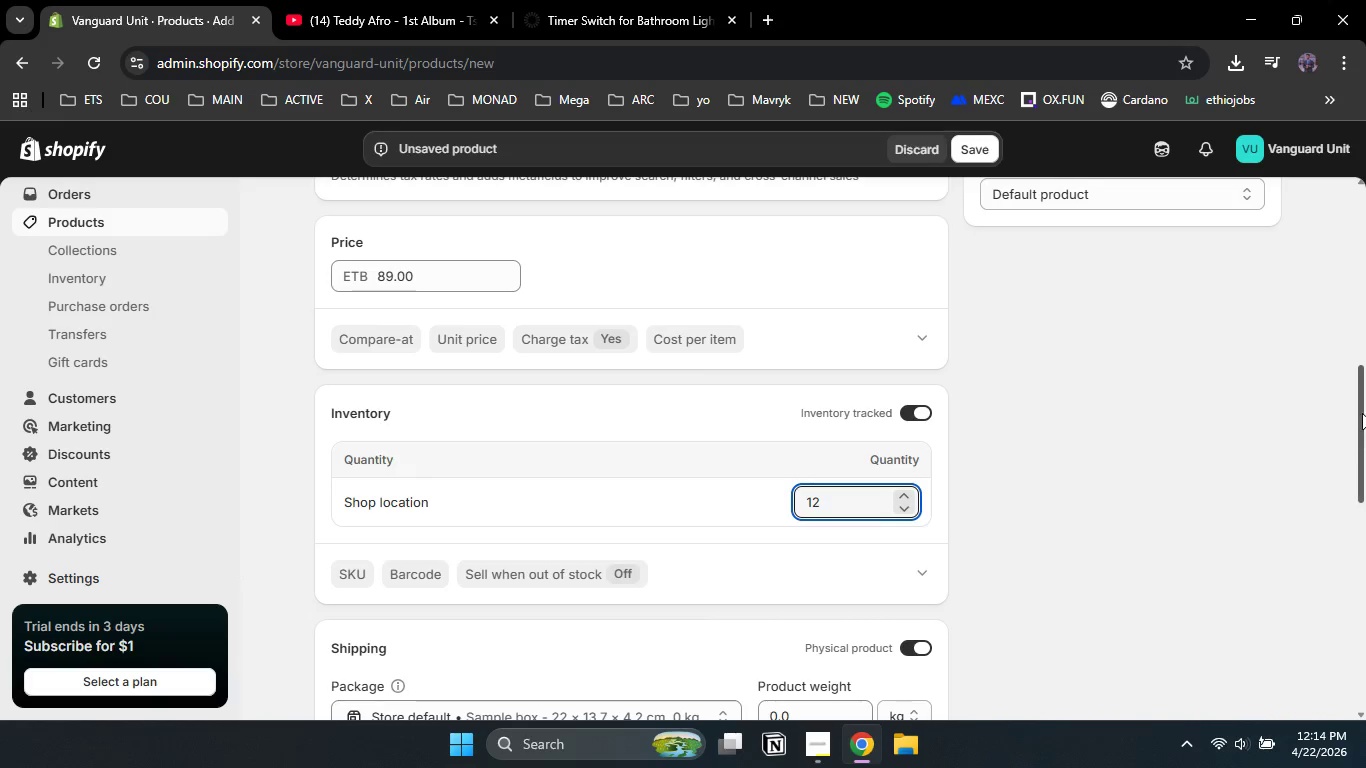 
left_click_drag(start_coordinate=[1365, 431], to_coordinate=[1365, 530])
 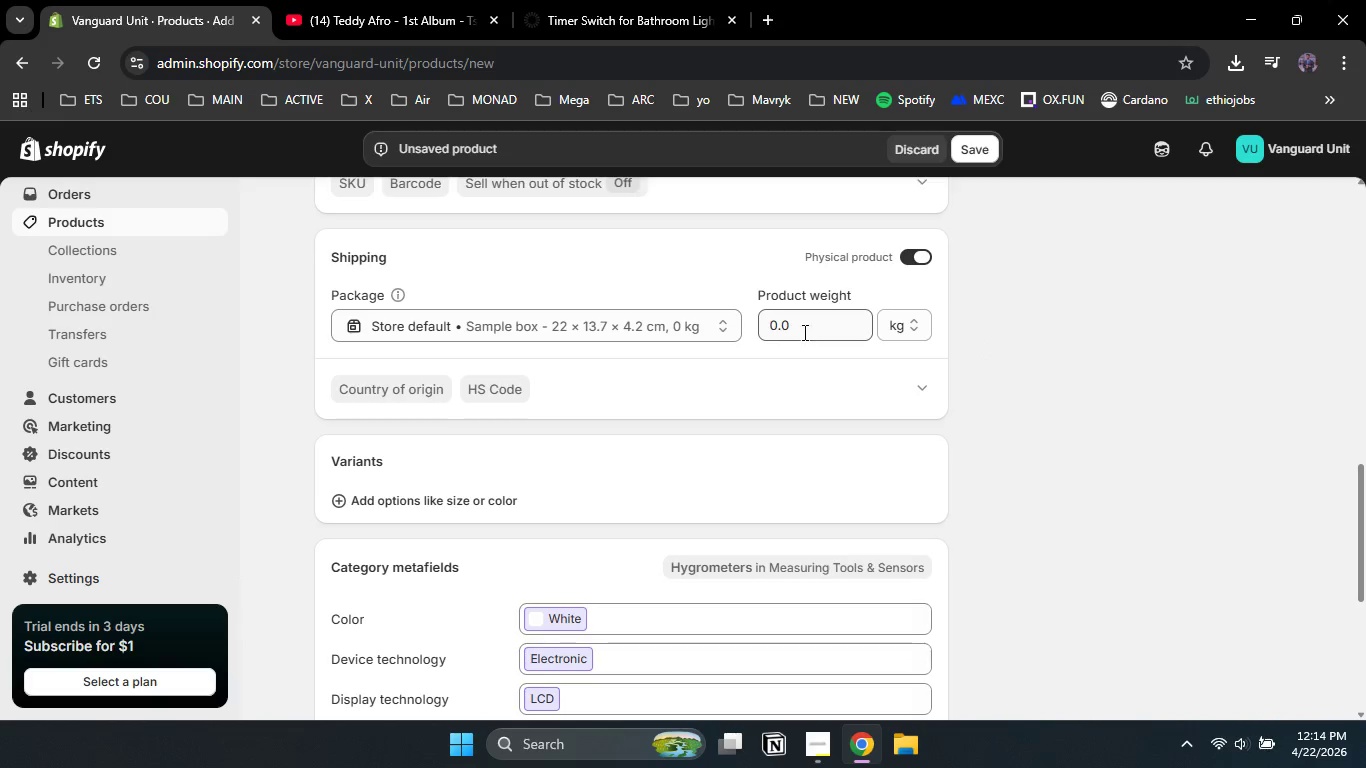 
left_click_drag(start_coordinate=[802, 330], to_coordinate=[765, 325])
 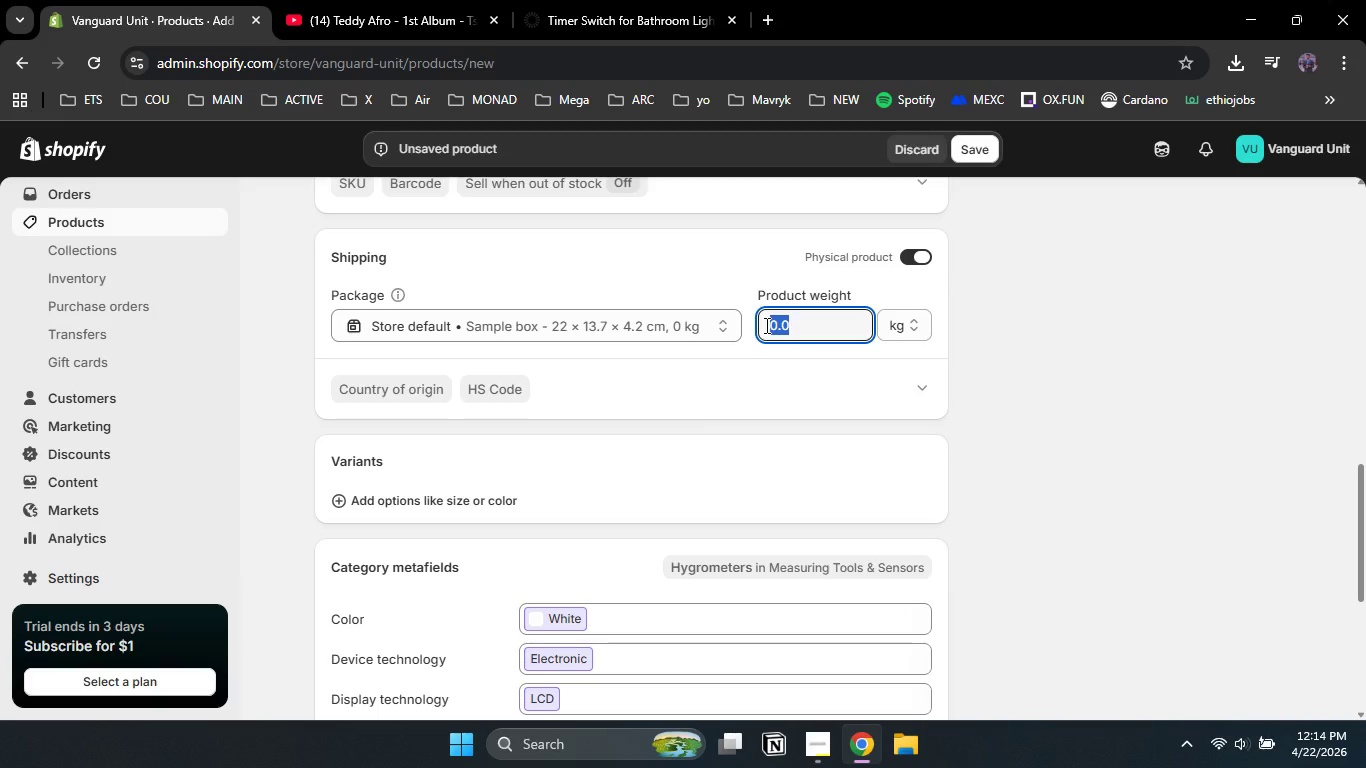 
key(Numpad0)
 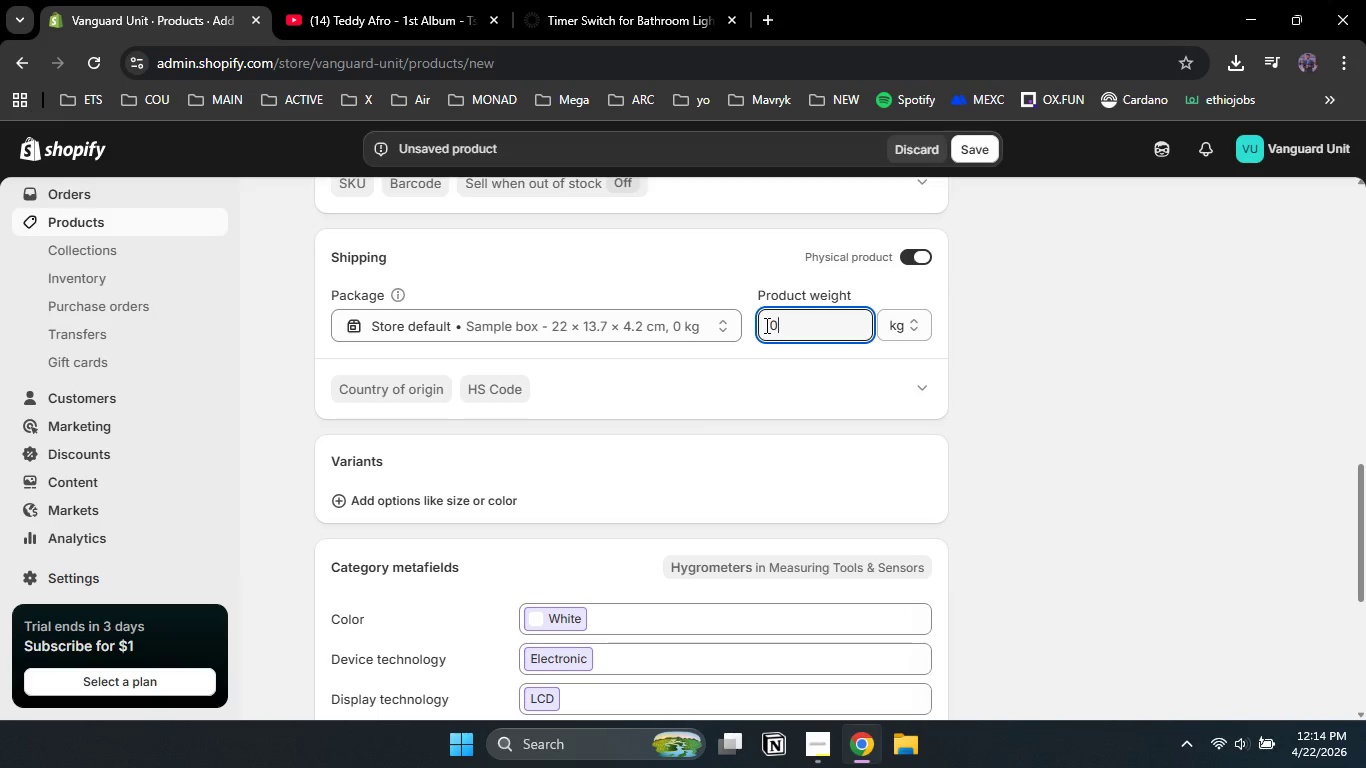 
key(NumpadDecimal)
 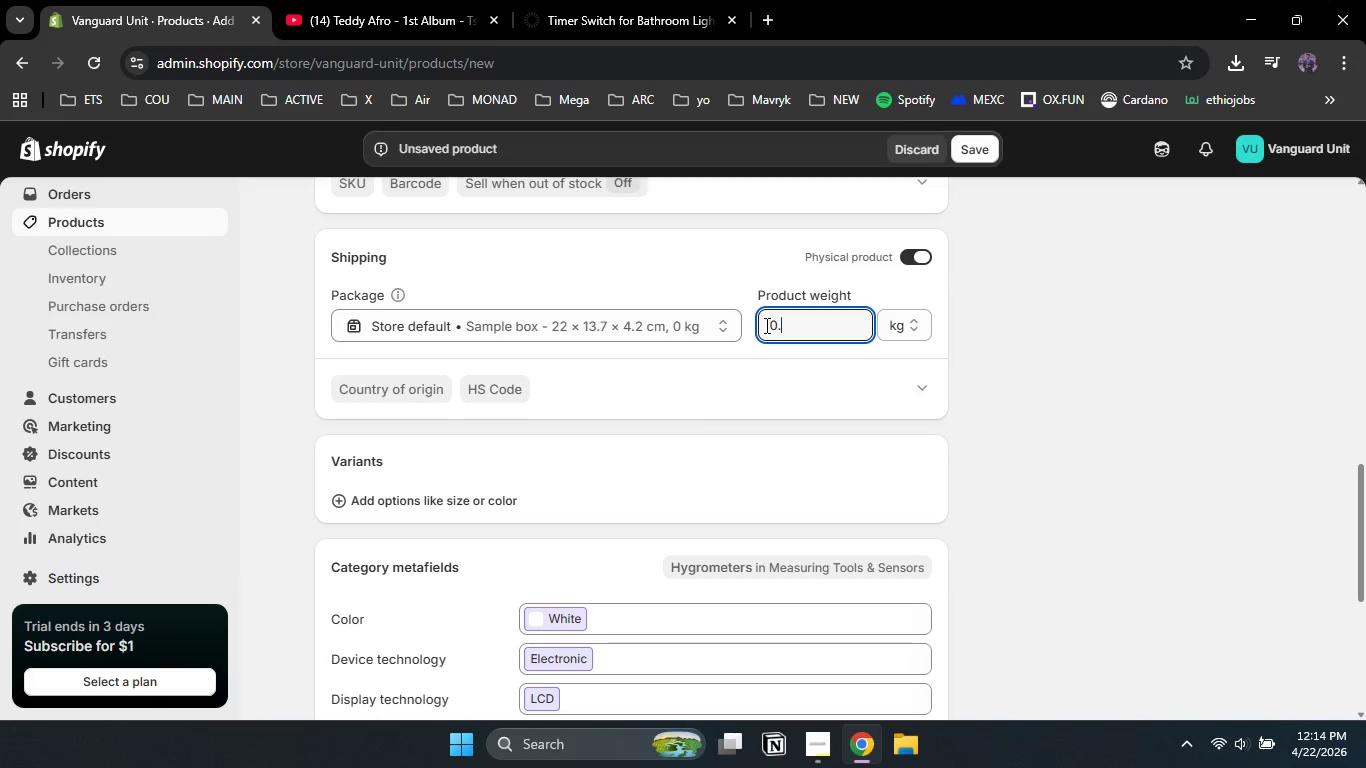 
key(Numpad3)
 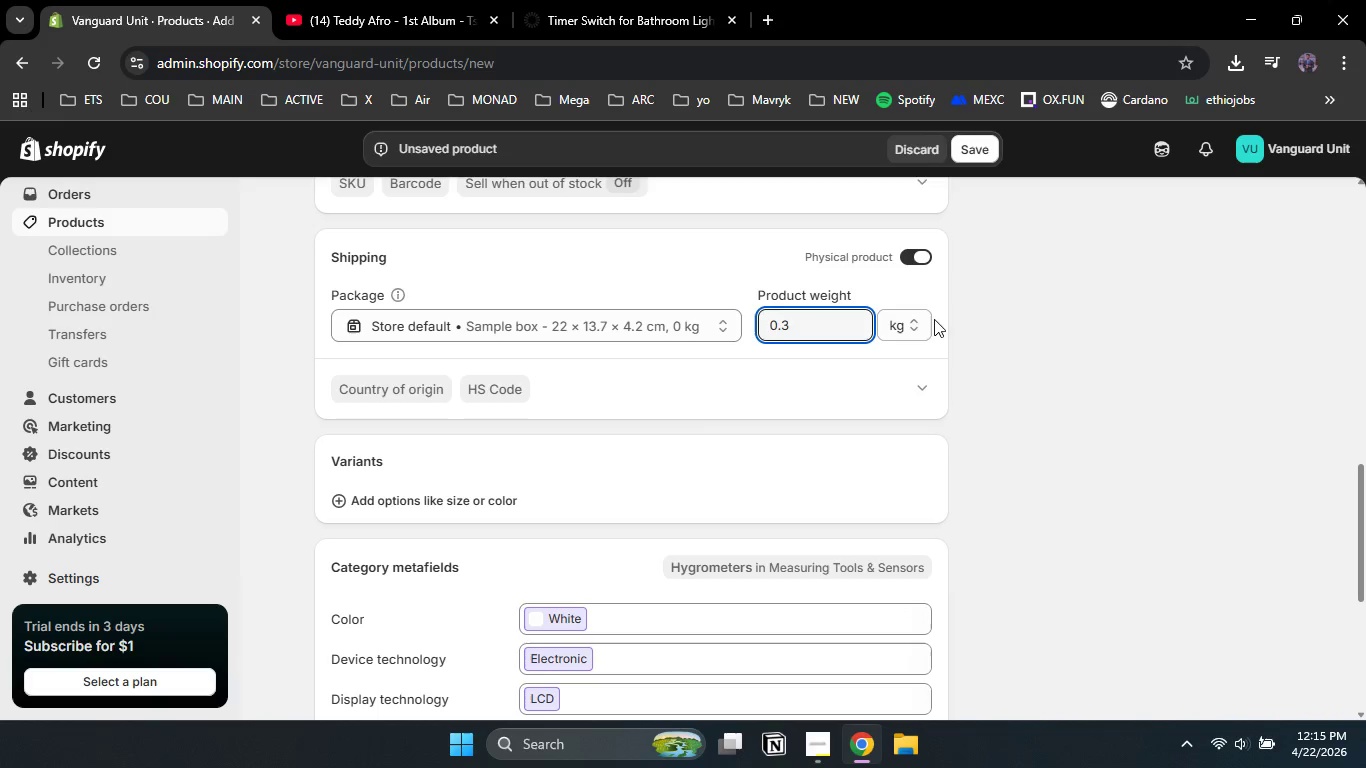 
left_click([915, 325])
 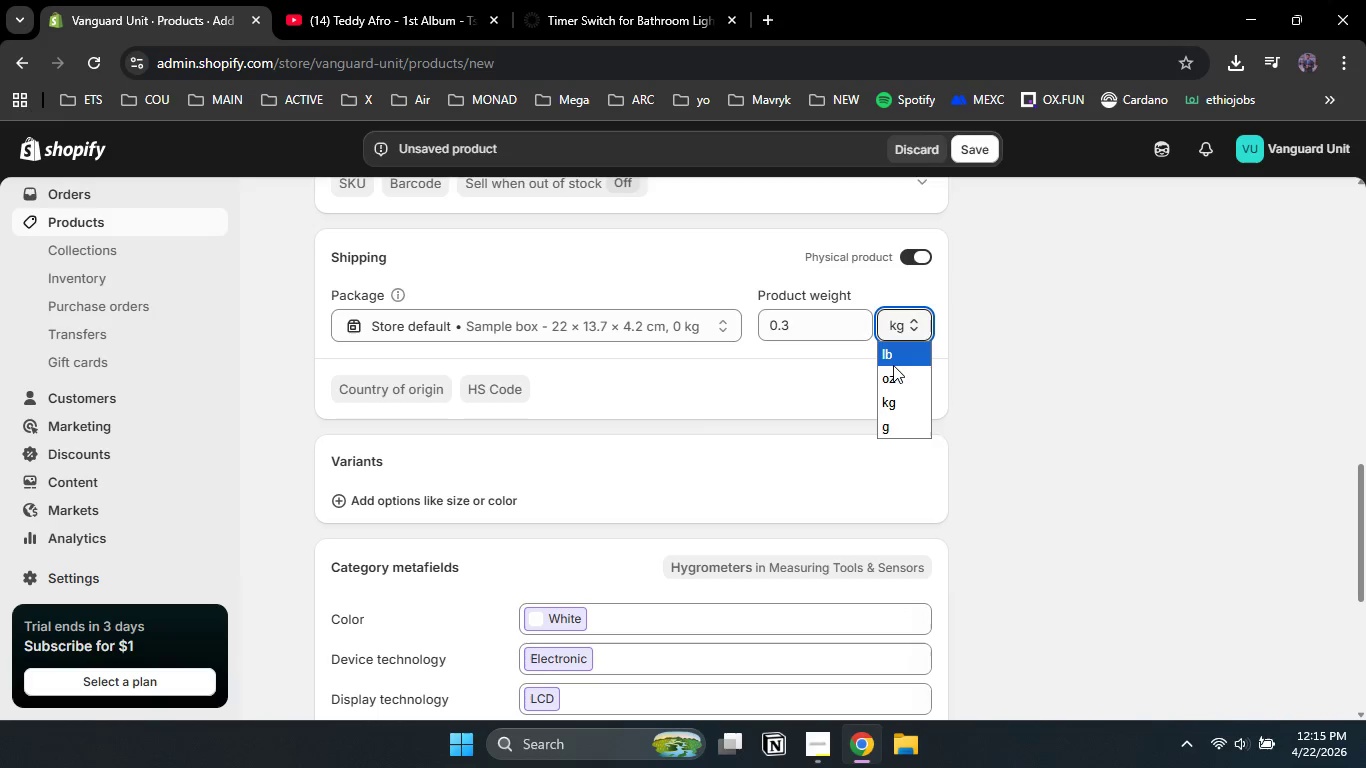 
left_click([893, 365])
 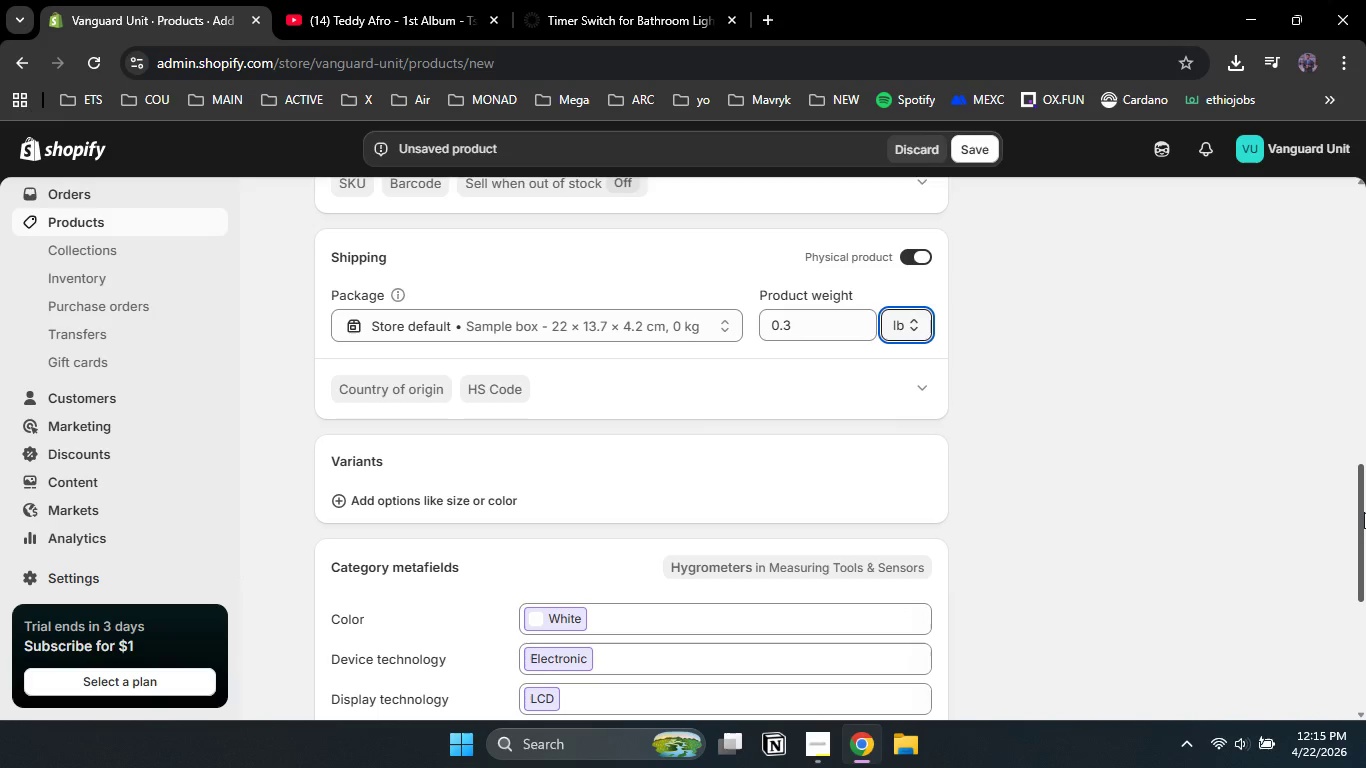 
left_click_drag(start_coordinate=[1364, 510], to_coordinate=[1365, 659])
 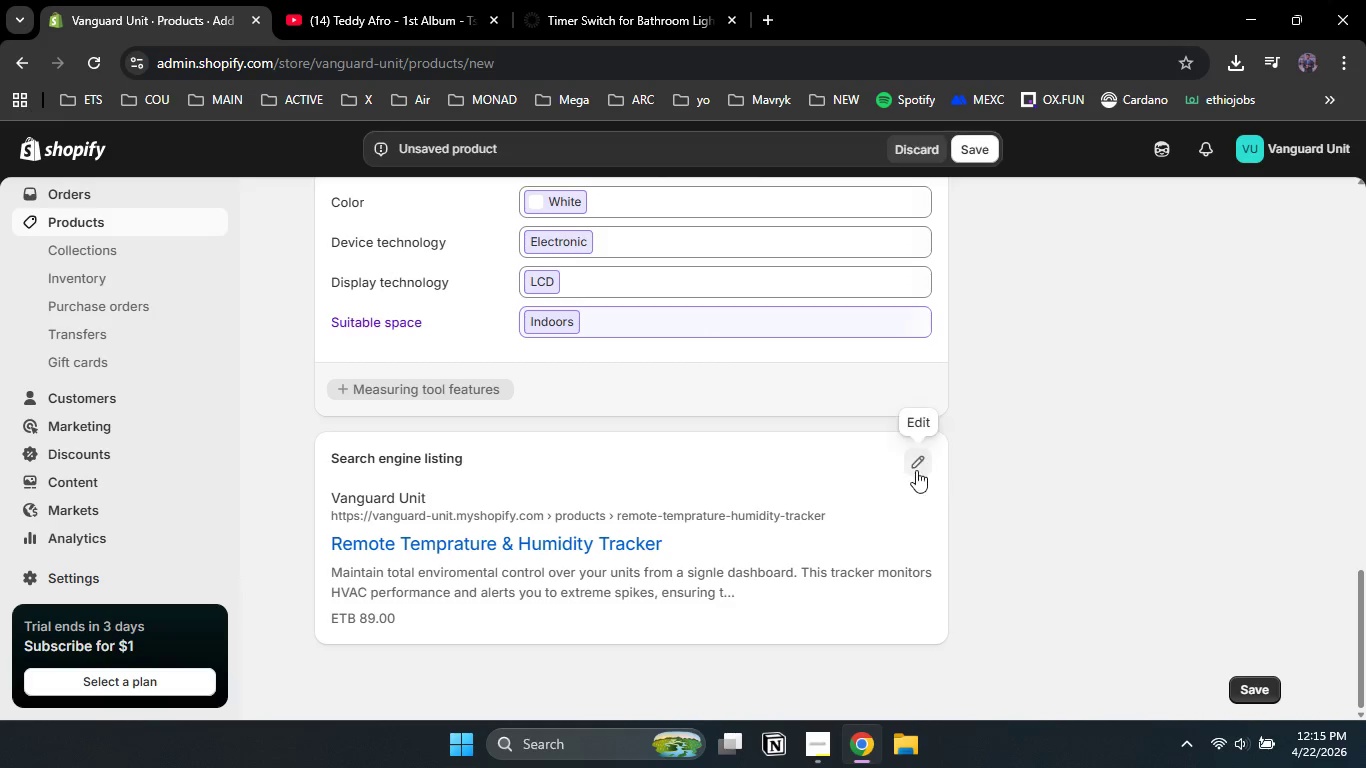 
left_click([916, 465])
 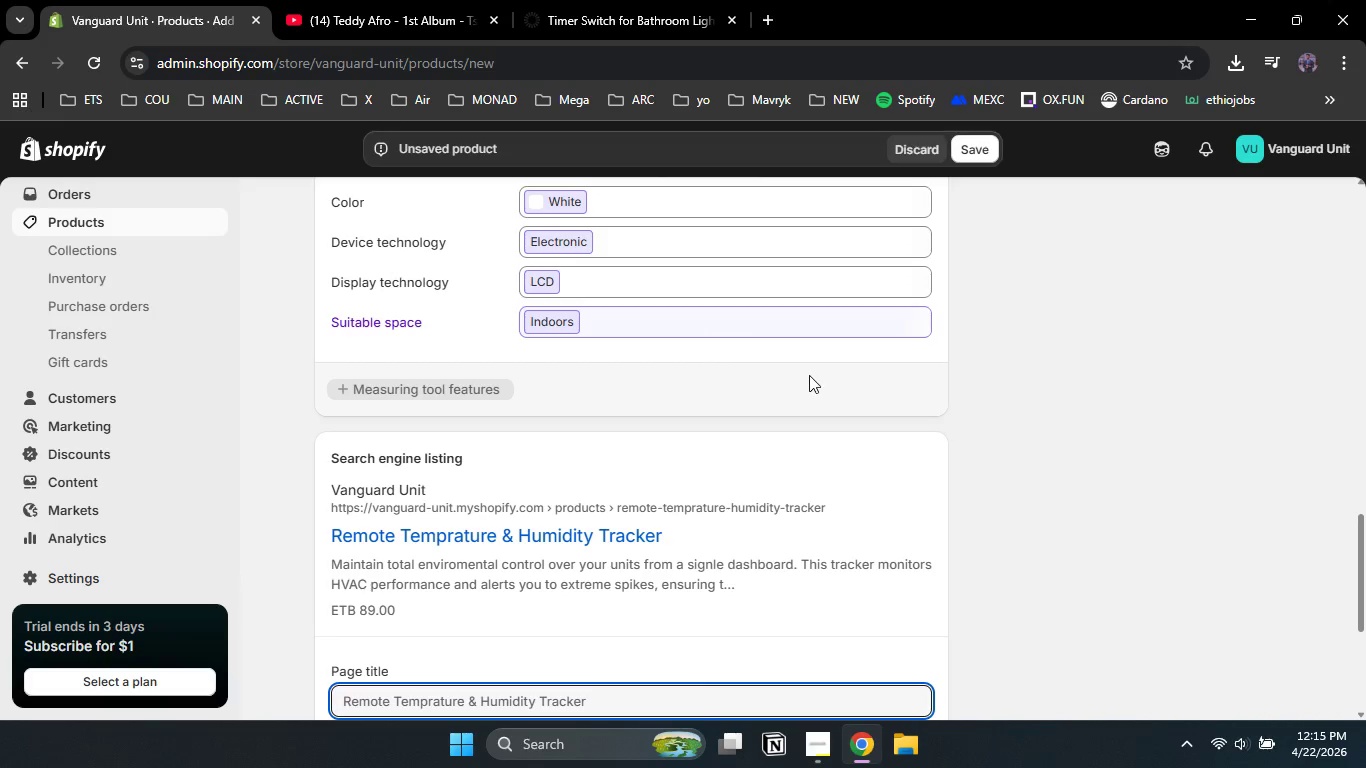 
scroll: coordinate [809, 375], scroll_direction: down, amount: 3.0
 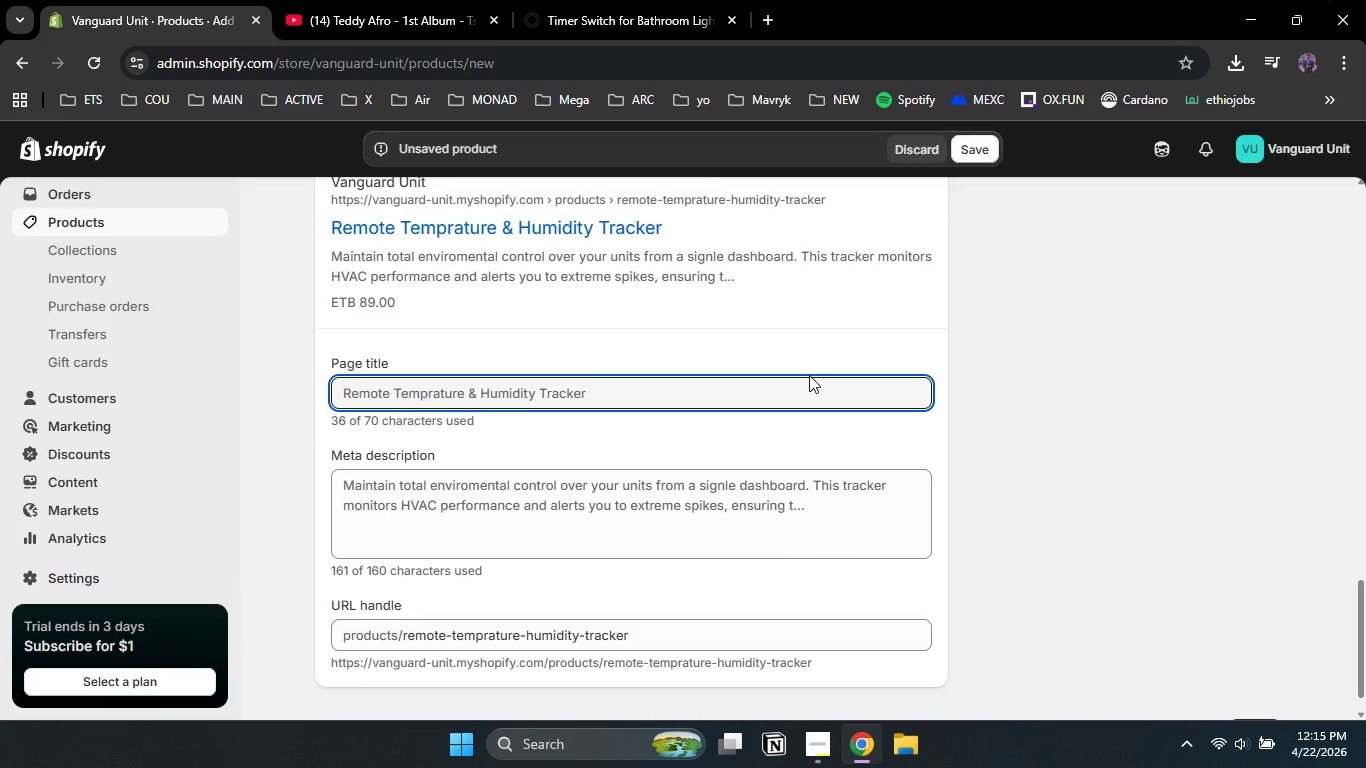 
scroll: coordinate [809, 375], scroll_direction: none, amount: 0.0
 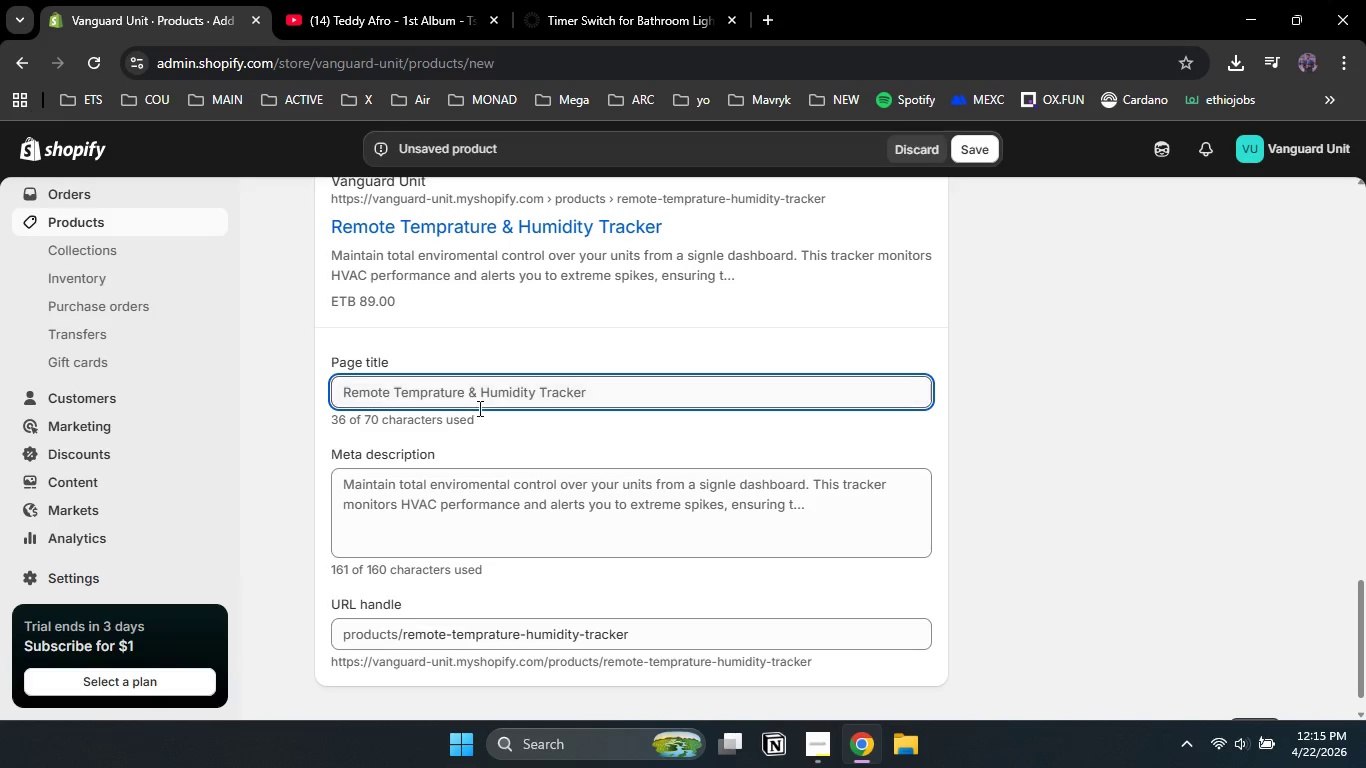 
wait(7.39)
 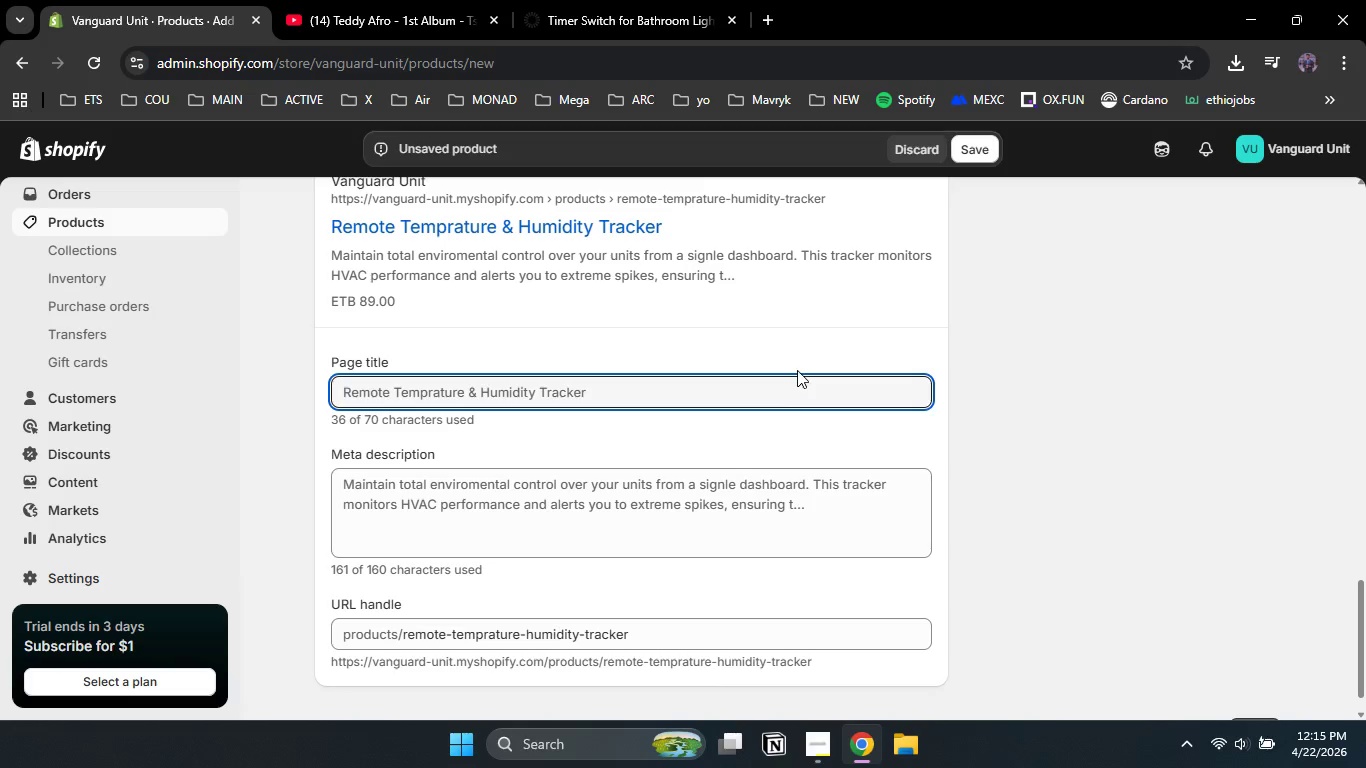 
left_click([606, 390])
 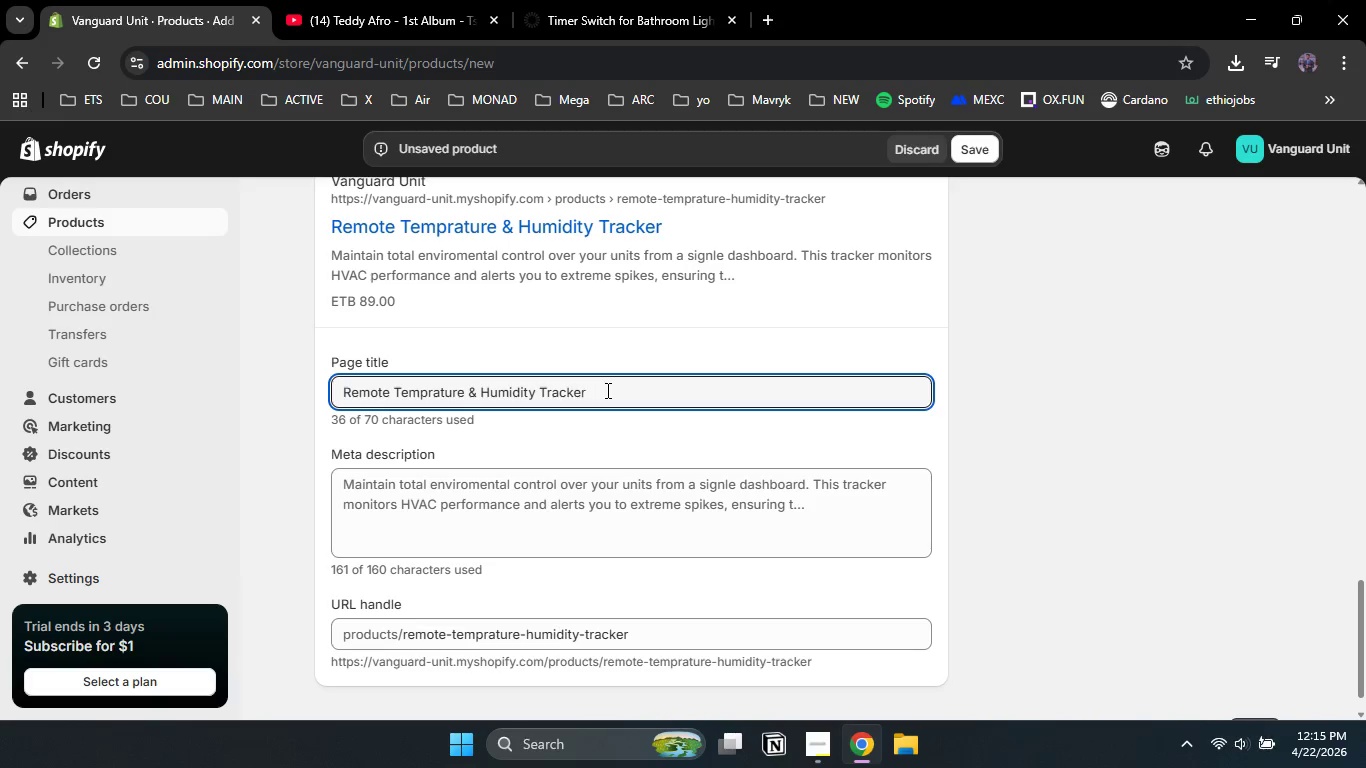 
key(Space)
 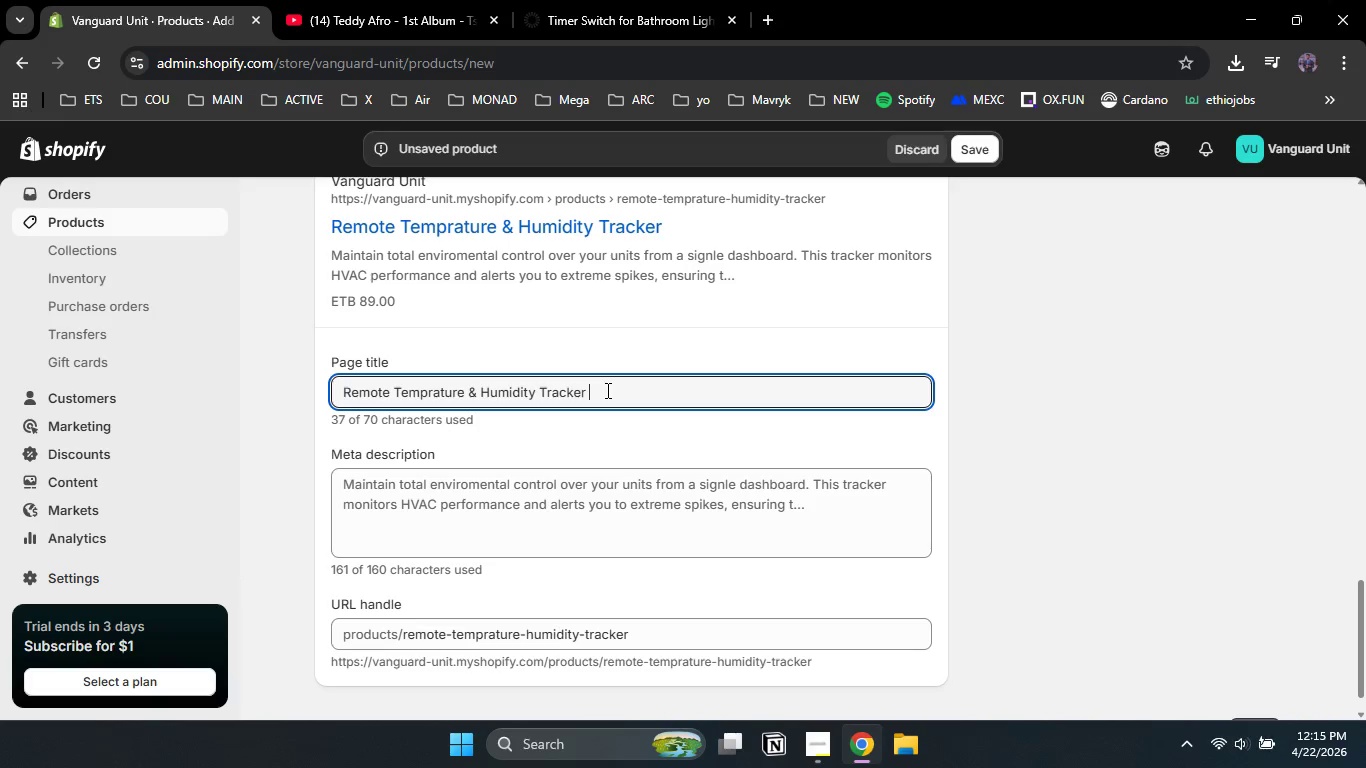 
hold_key(key=ControlLeft, duration=0.48)
 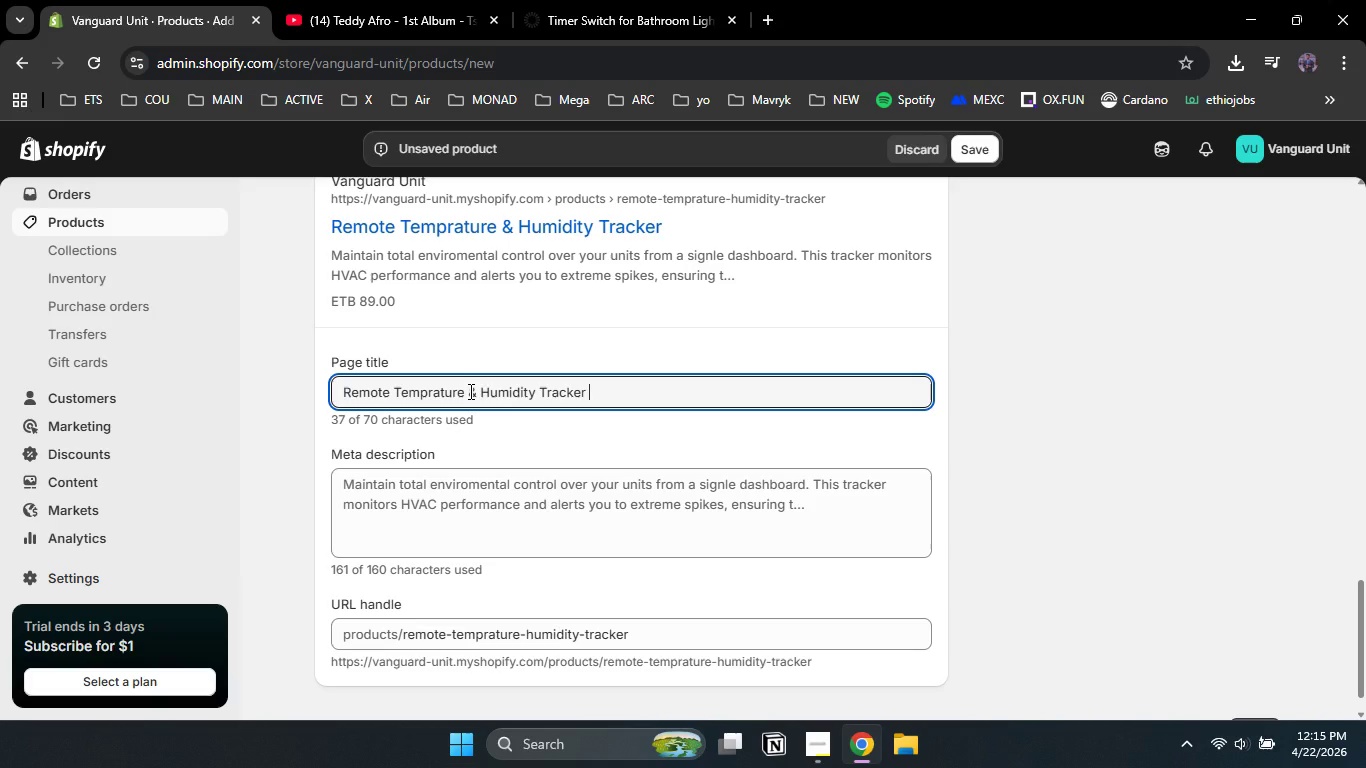 
left_click_drag(start_coordinate=[469, 391], to_coordinate=[585, 395])
 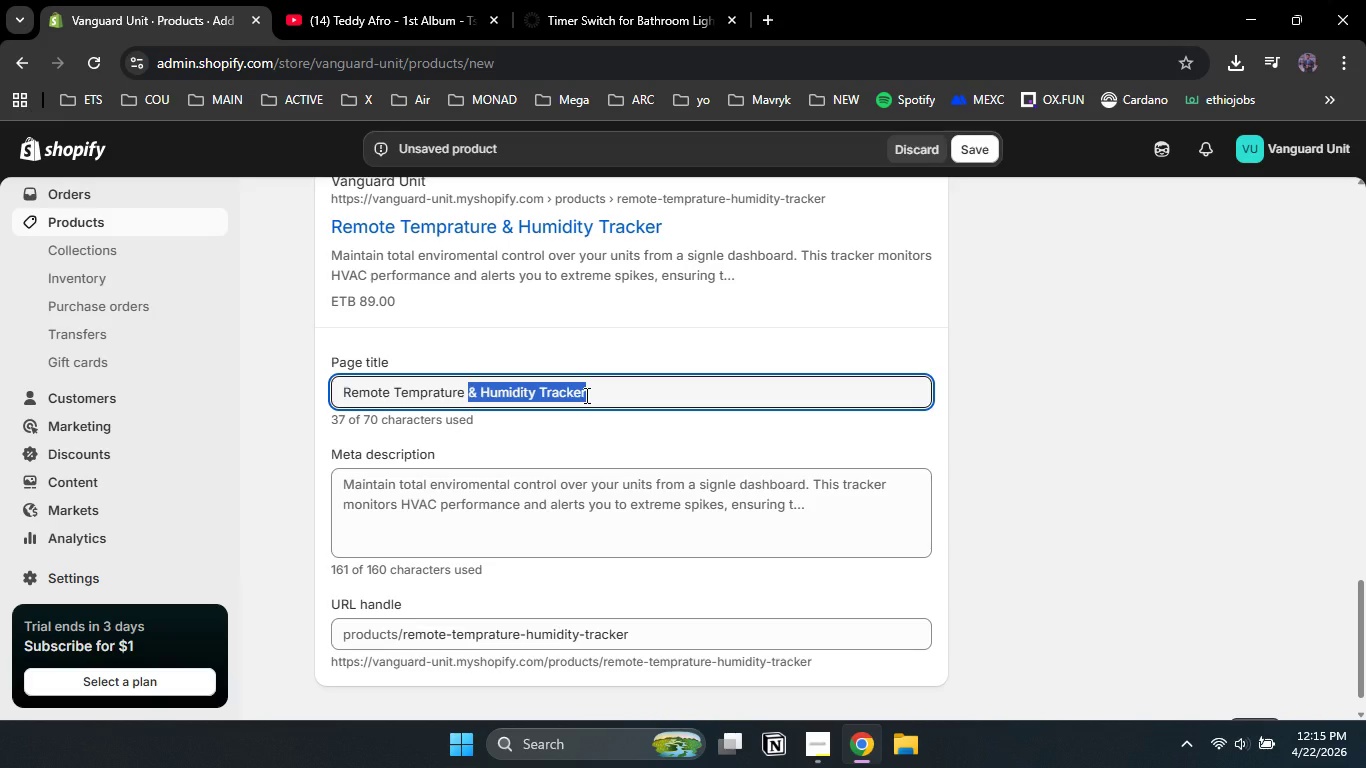 
type(Sensor | Vaction Re)
 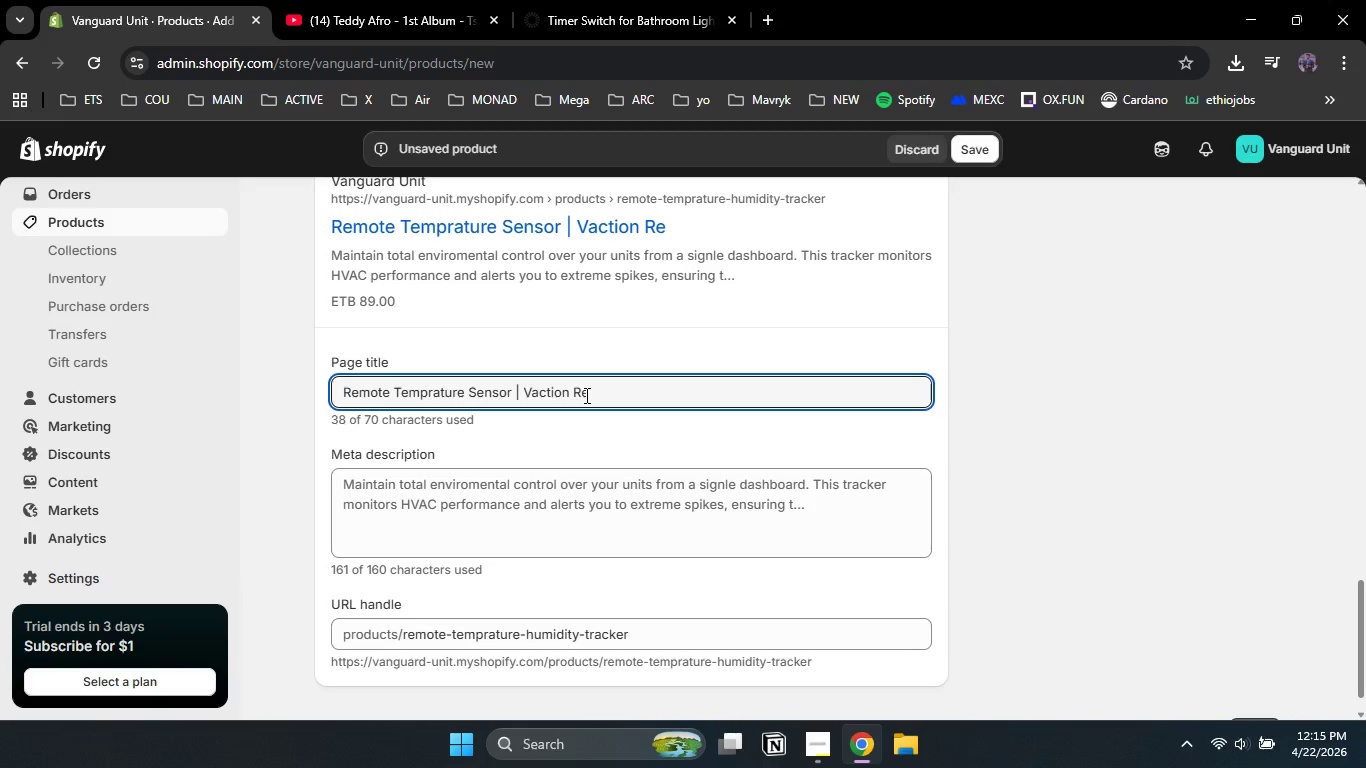 
type(ntal Clinent Y)
key(Backspace)
type(Y)
key(Backspace)
type(Y)
key(Backspace)
type(Tracker )
key(Backspace)
 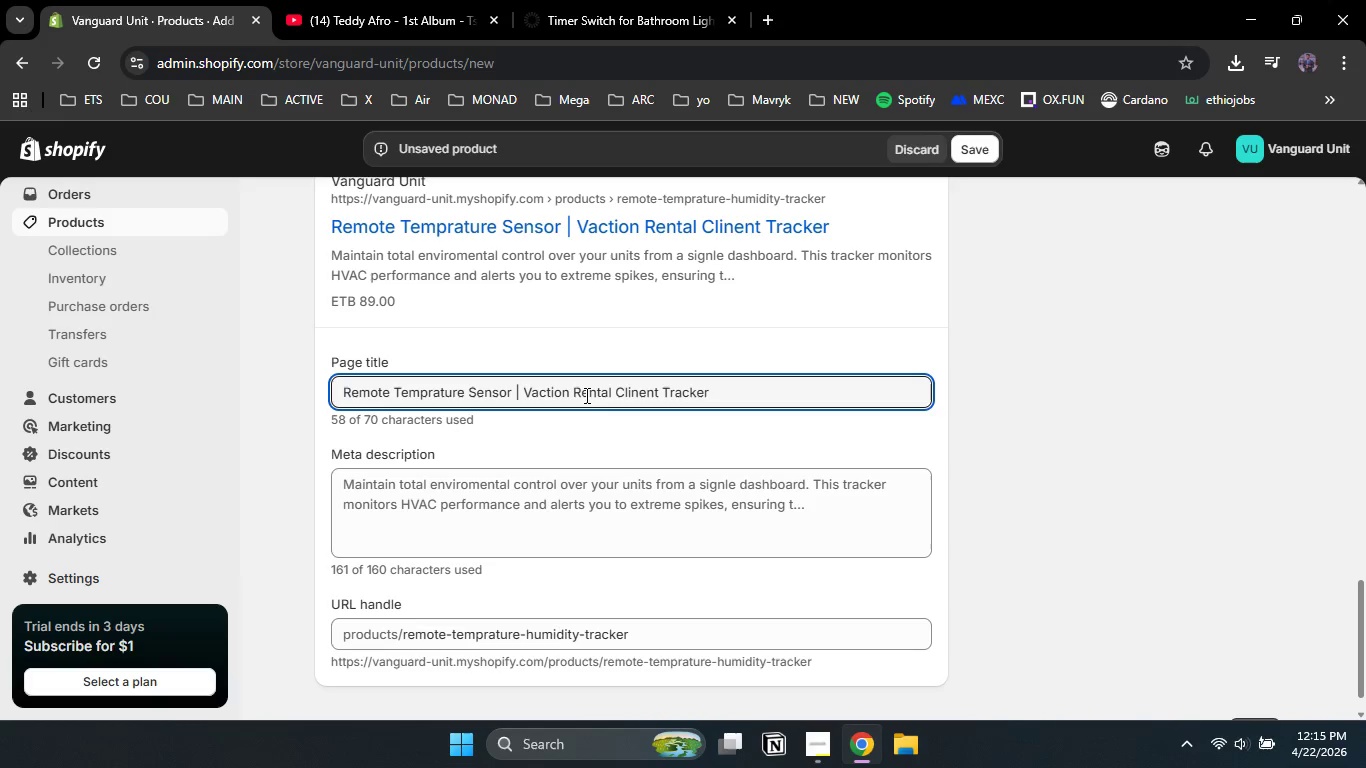 
key(Control+A)
 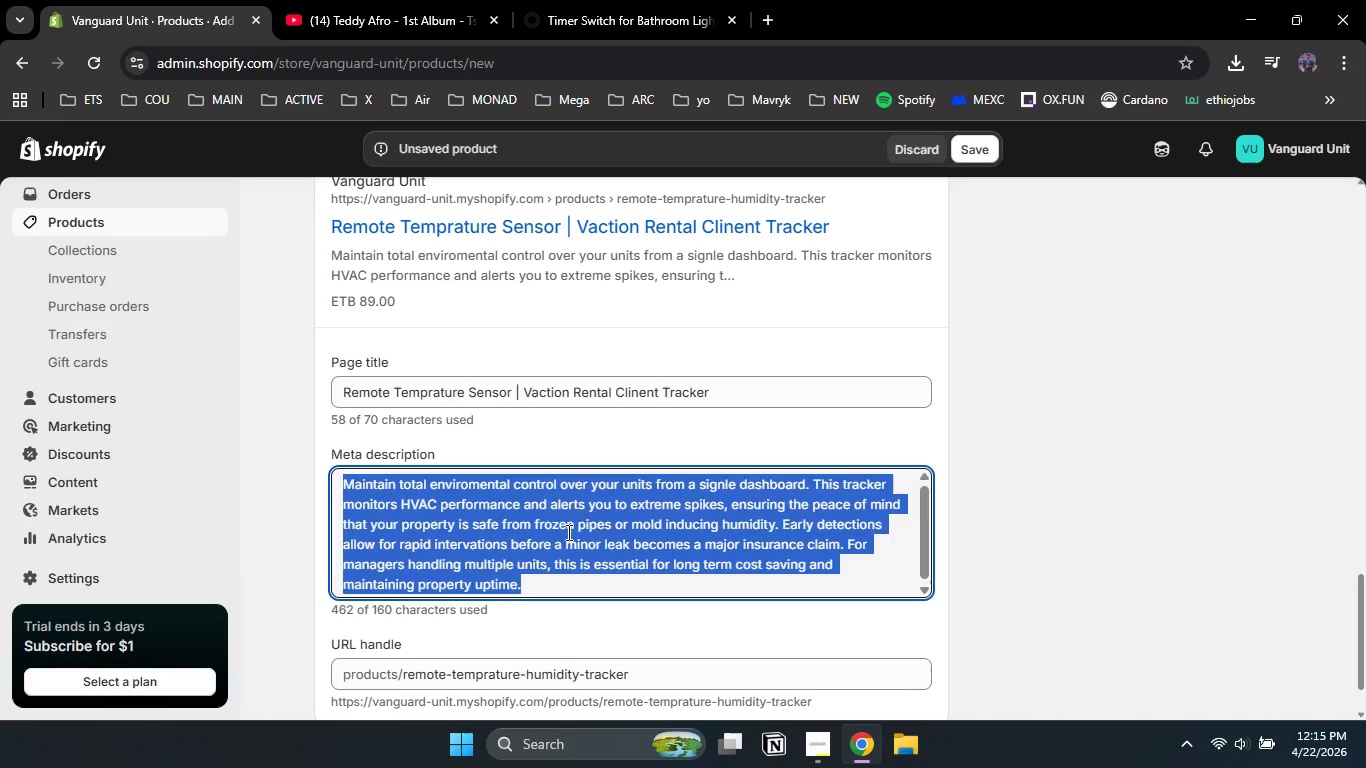 
key(Backspace)
type(track rental temprature and humidity remotly )
 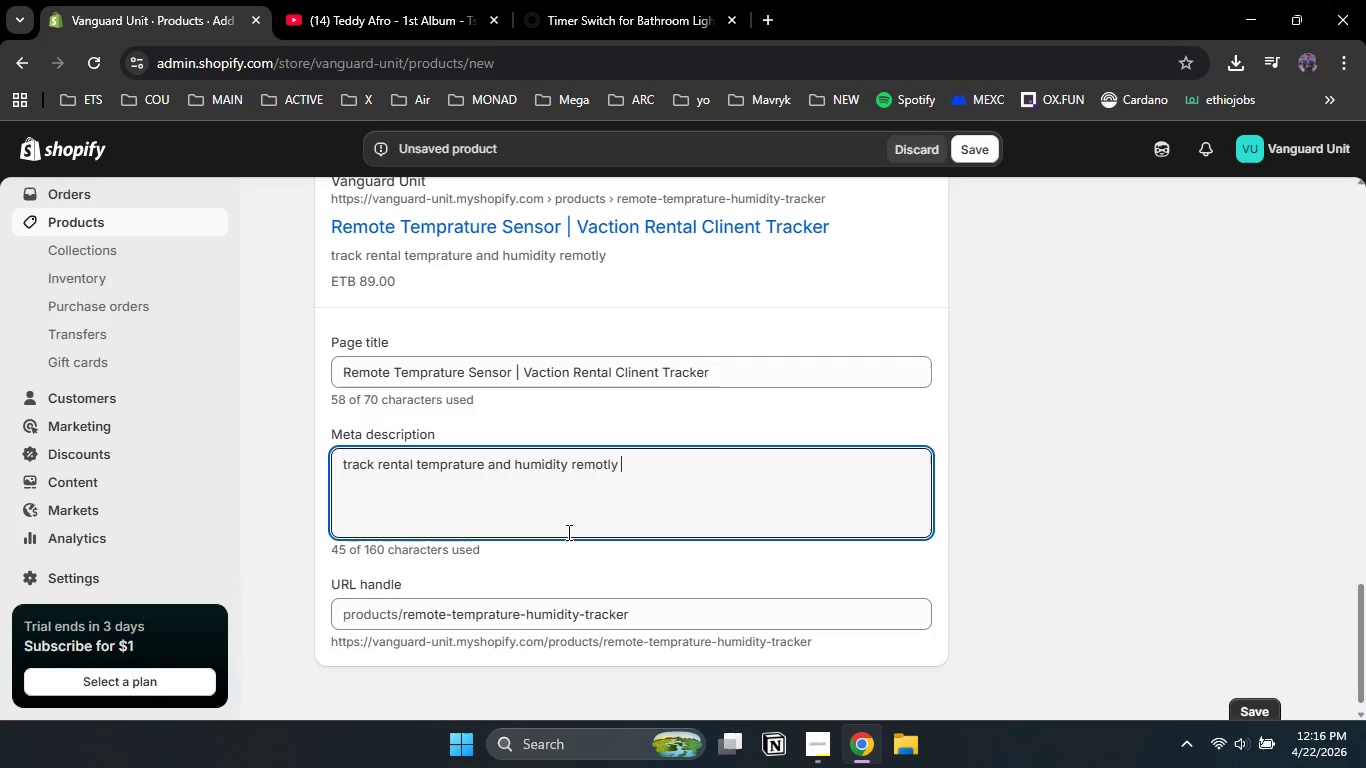 
key(Backspace)
key(Backspace)
key(Backspace)
type(ely. Gain peace of minf )
key(Backspace)
key(Backspace)
type(d and cost saving by optimizing energy usage in properties )
key(Backspace)
type(.)
 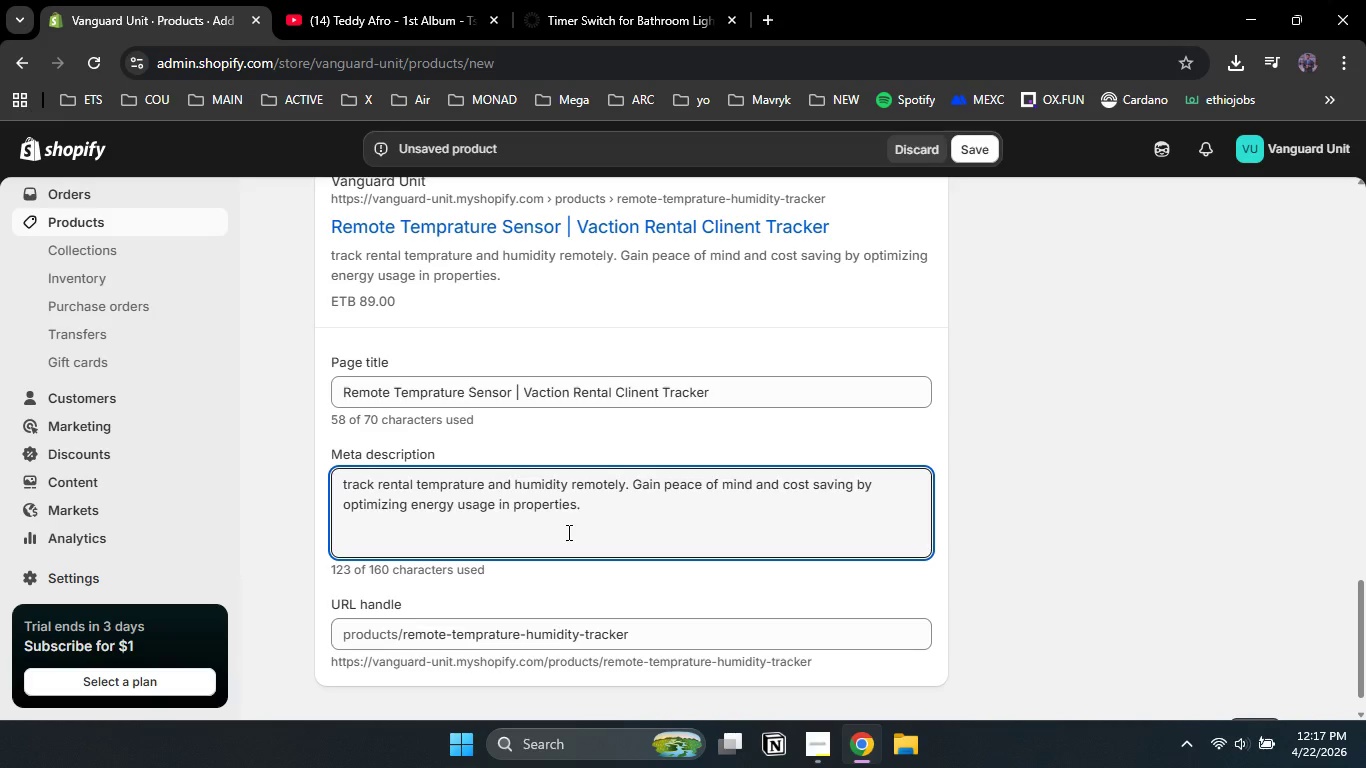 
wait(7.39)
 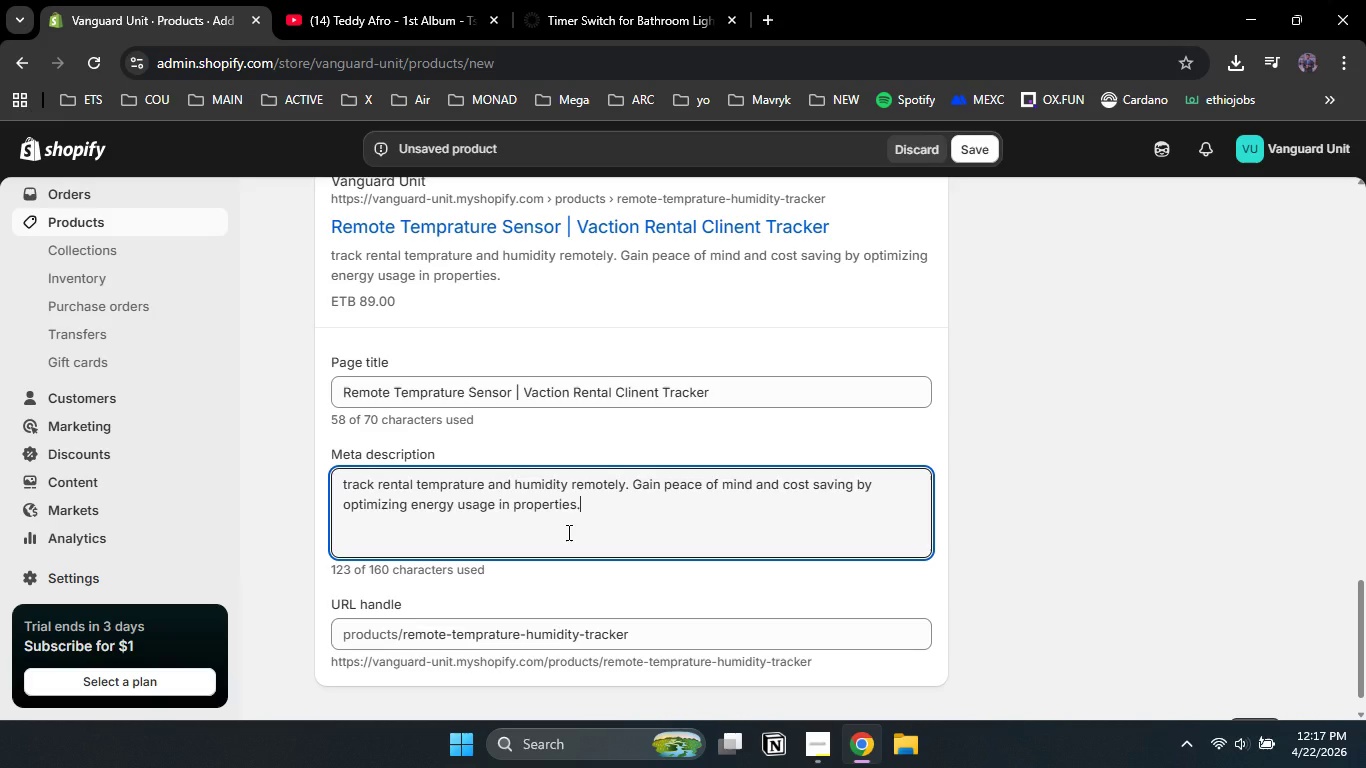 
left_click([970, 145])
 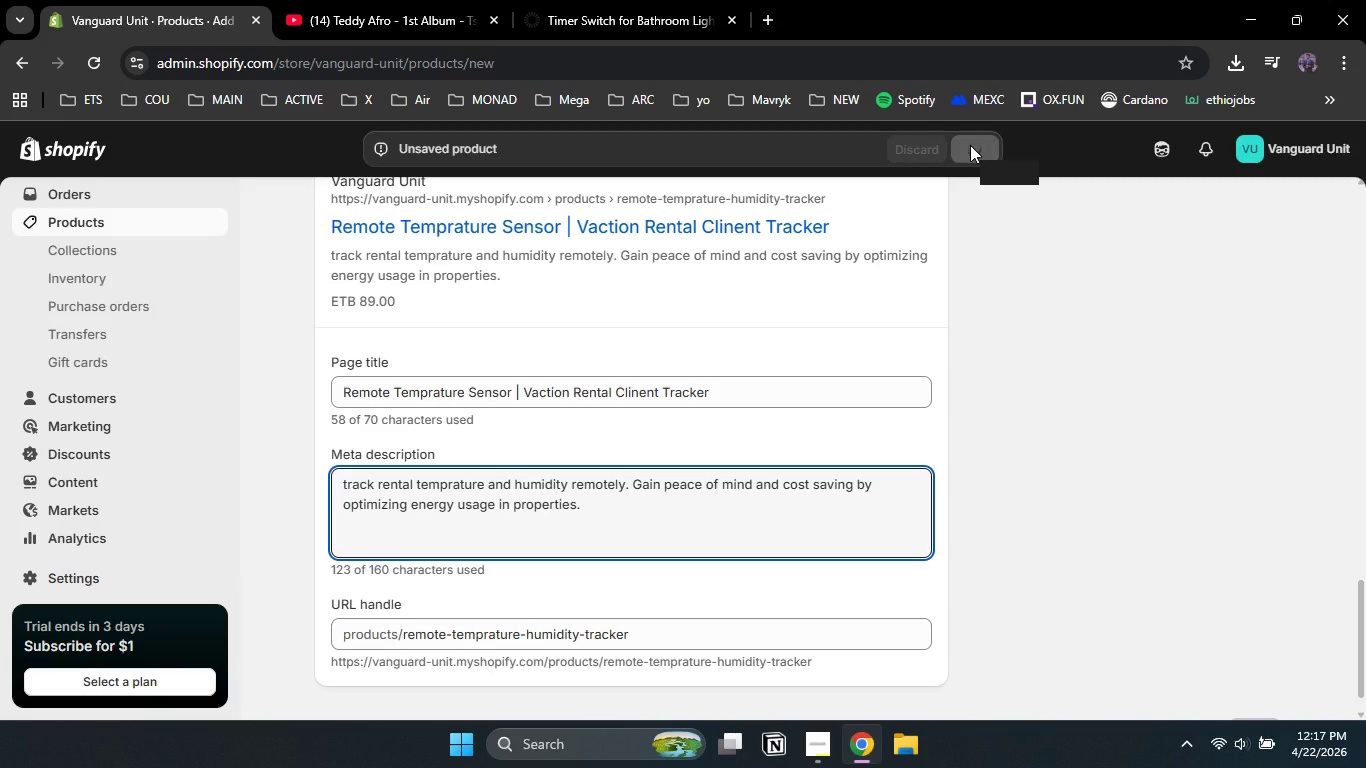 
wait(12.2)
 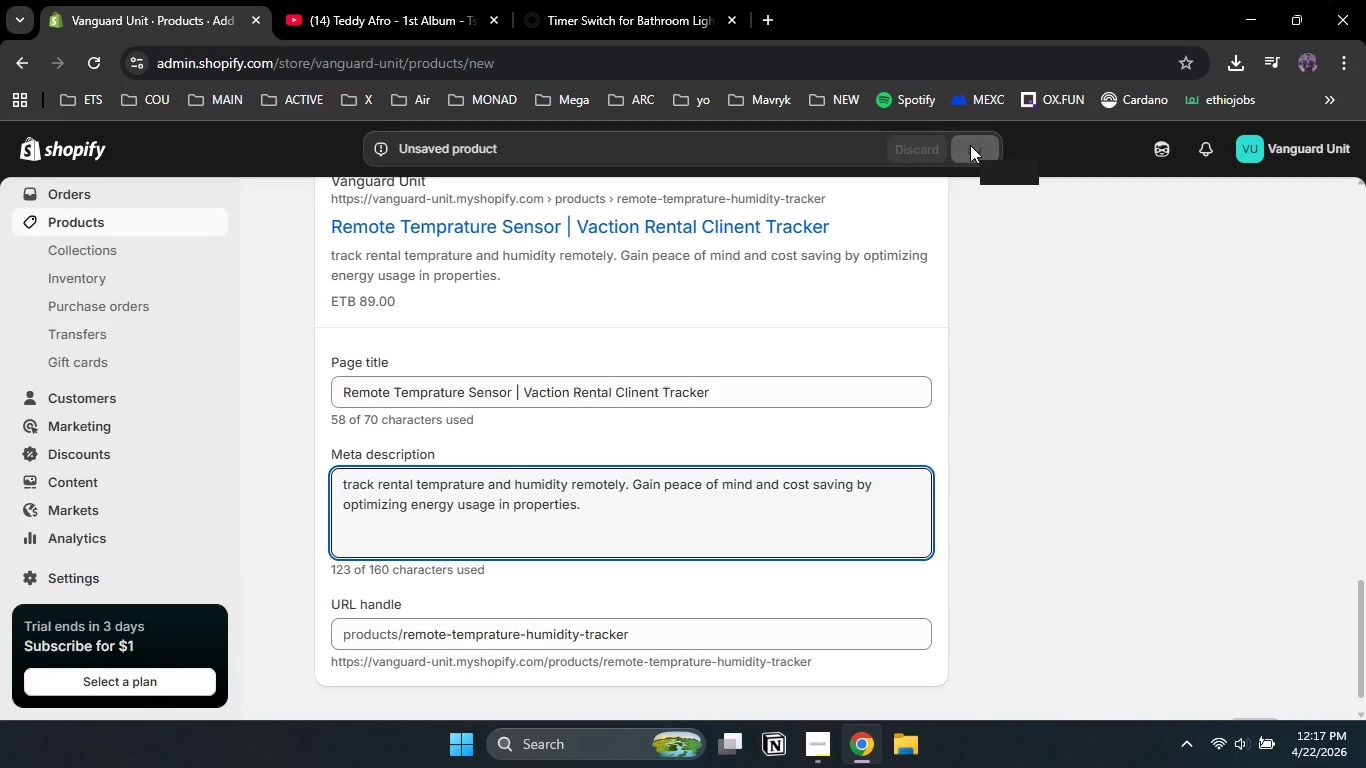 
left_click_drag(start_coordinate=[1365, 272], to_coordinate=[1365, 593])
 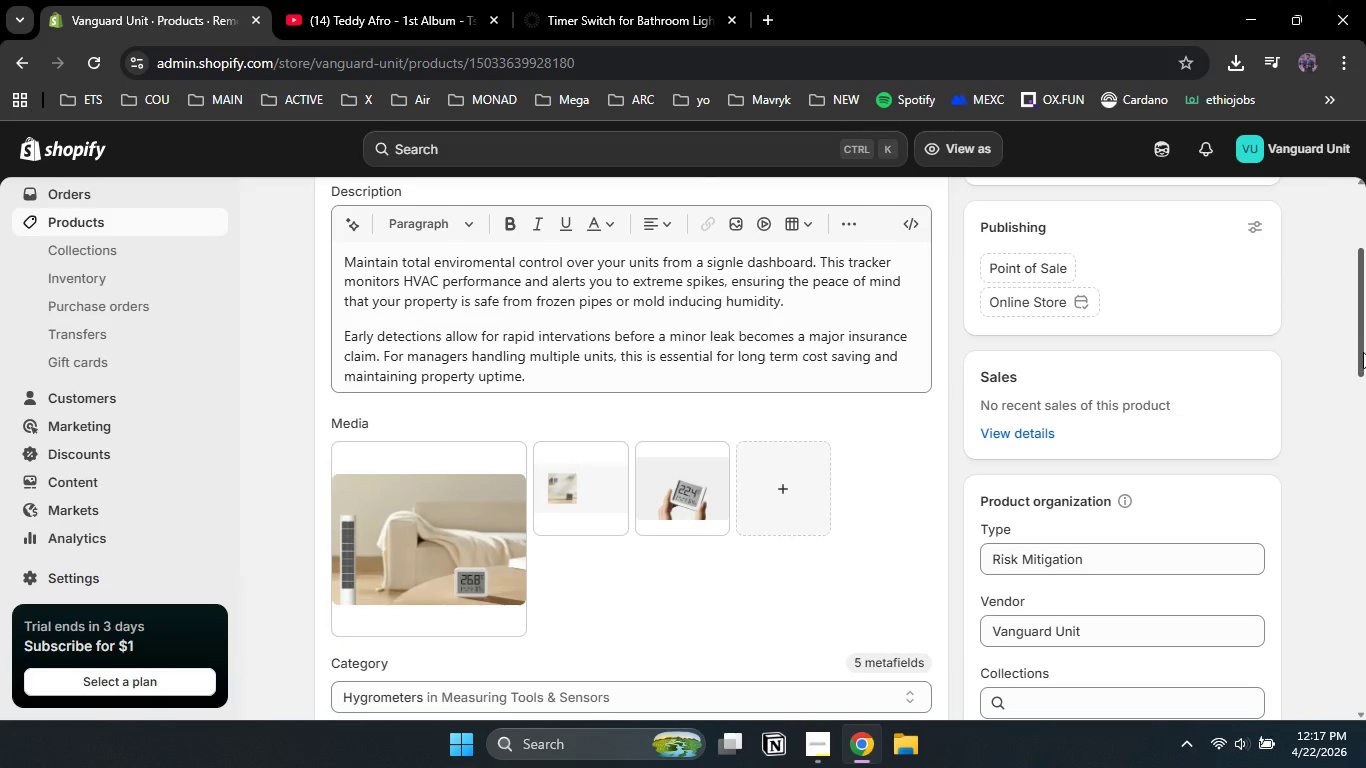 
left_click_drag(start_coordinate=[1363, 355], to_coordinate=[1364, 480])
 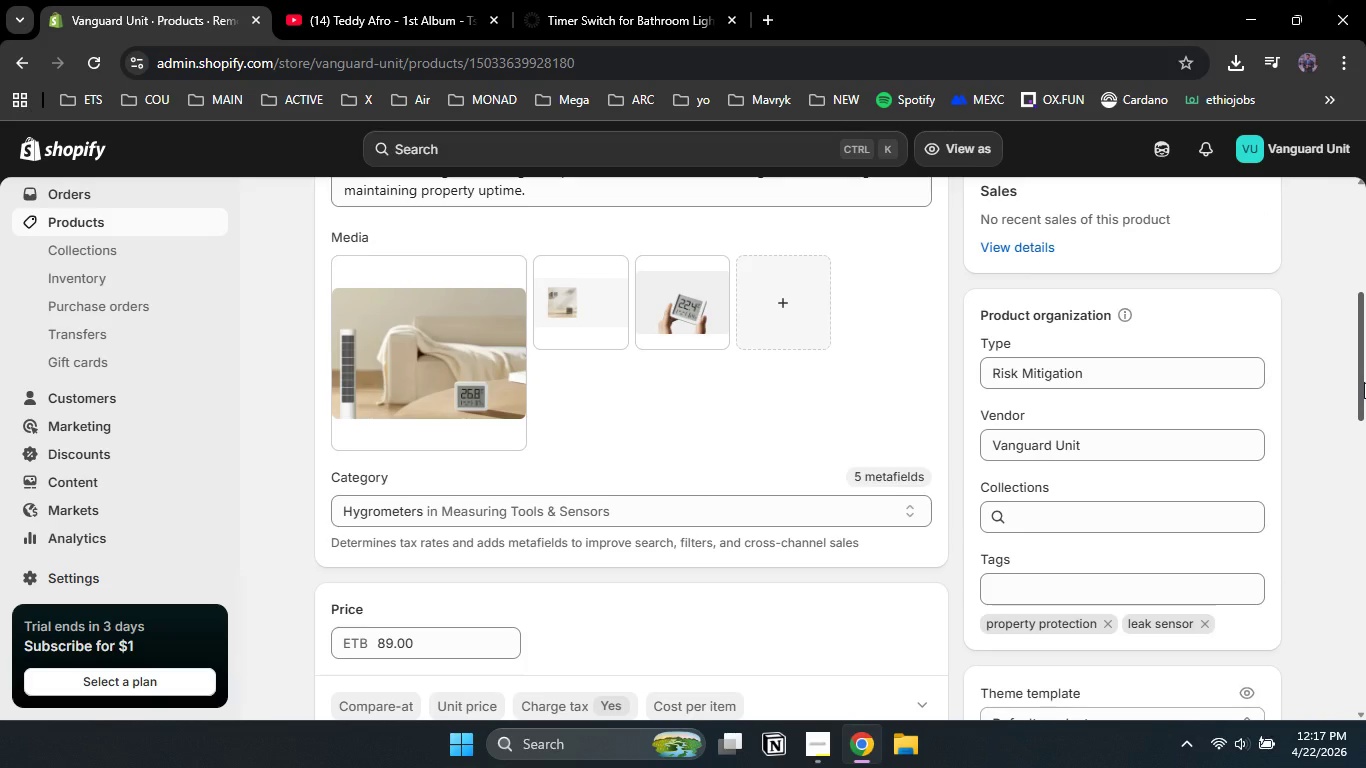 
left_click_drag(start_coordinate=[1364, 382], to_coordinate=[1357, 705])
 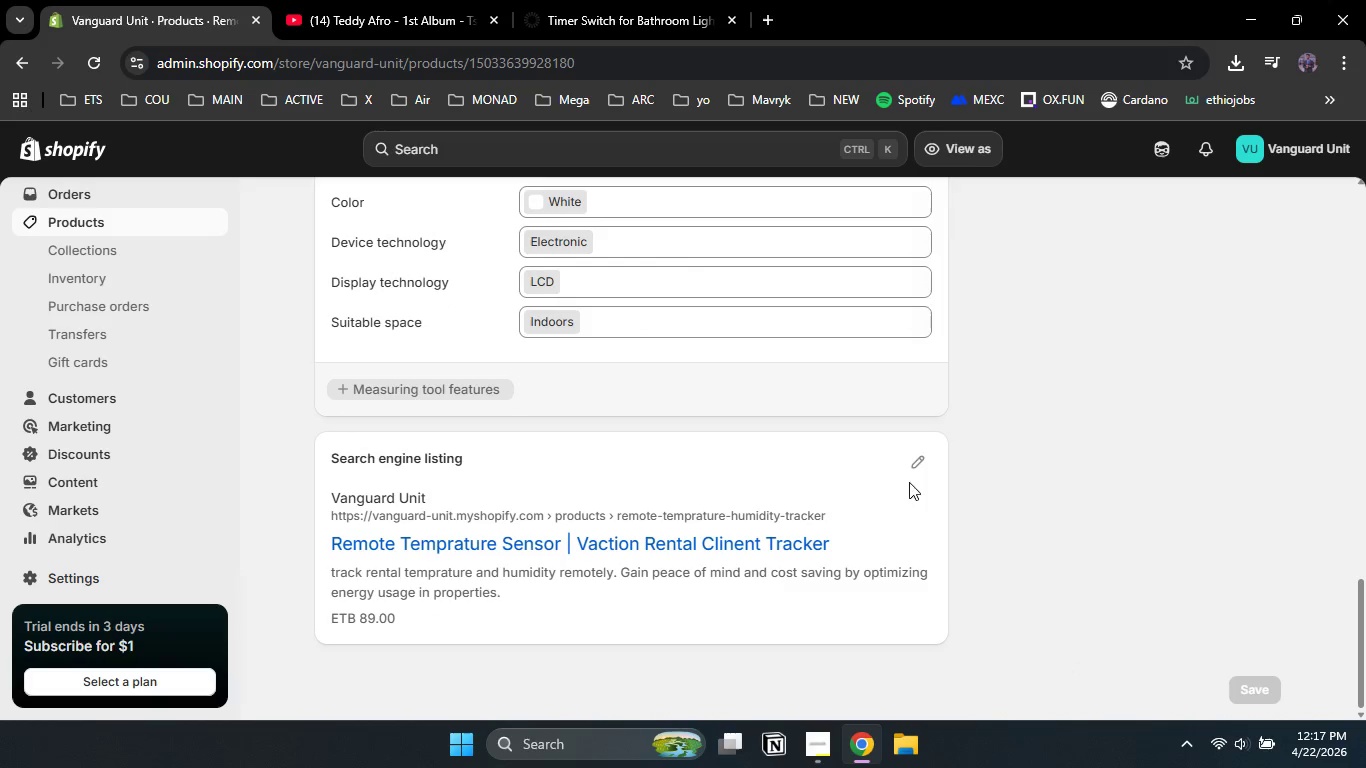 
left_click([926, 452])
 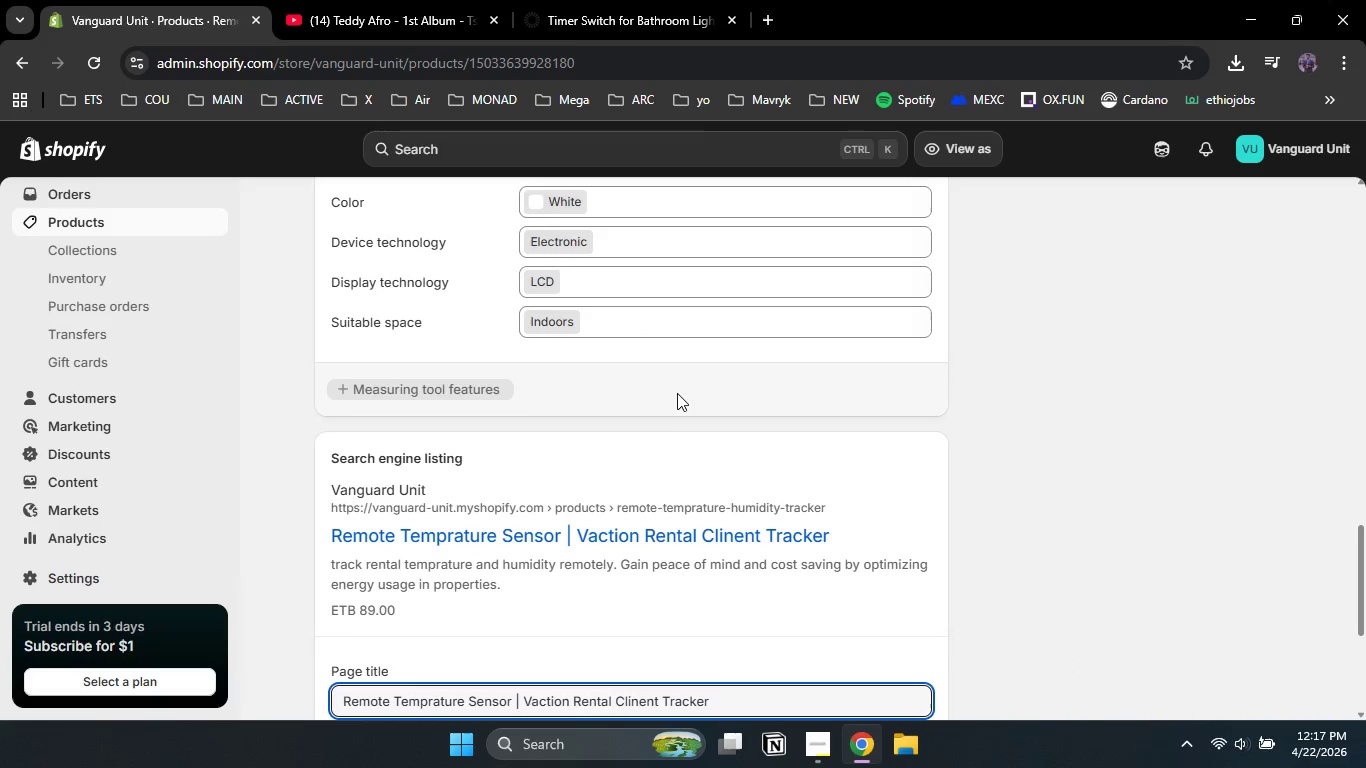 
scroll: coordinate [675, 392], scroll_direction: down, amount: 3.0
 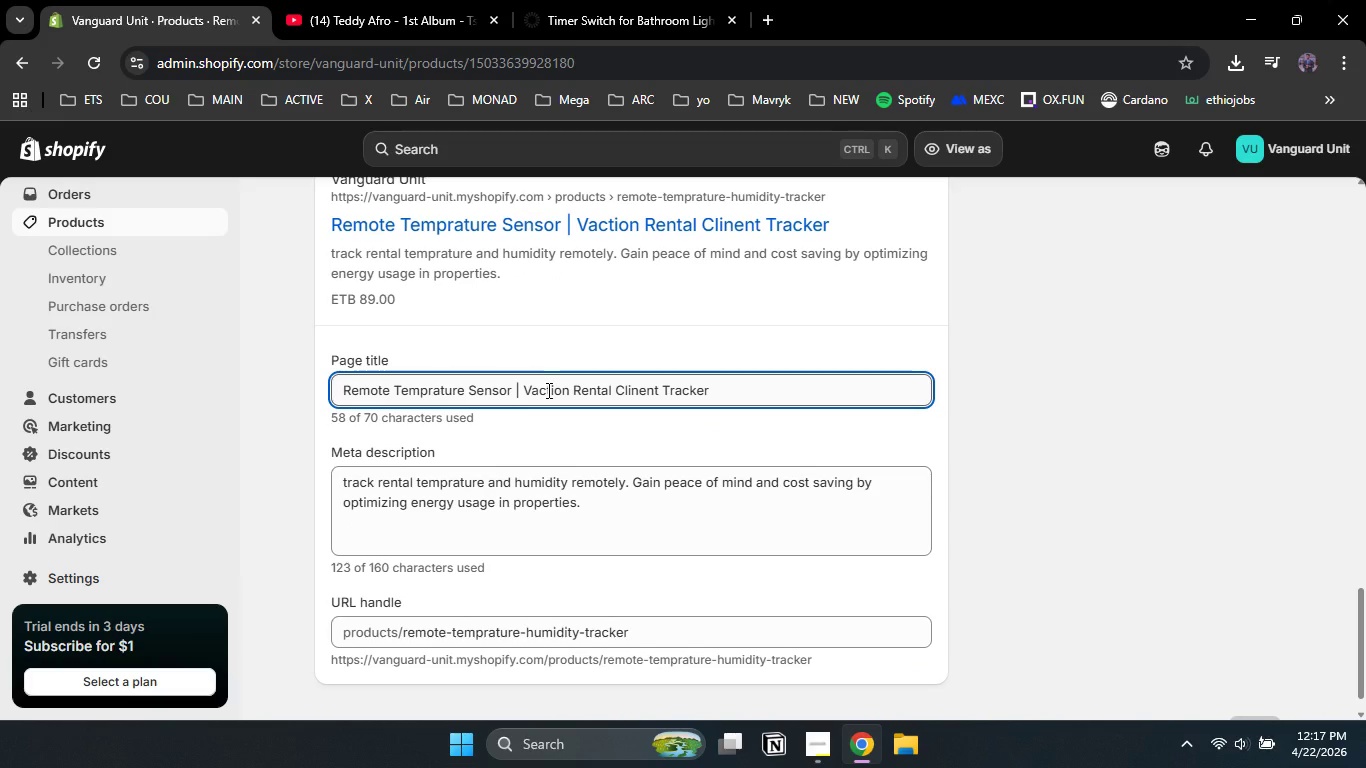 
left_click([547, 390])
 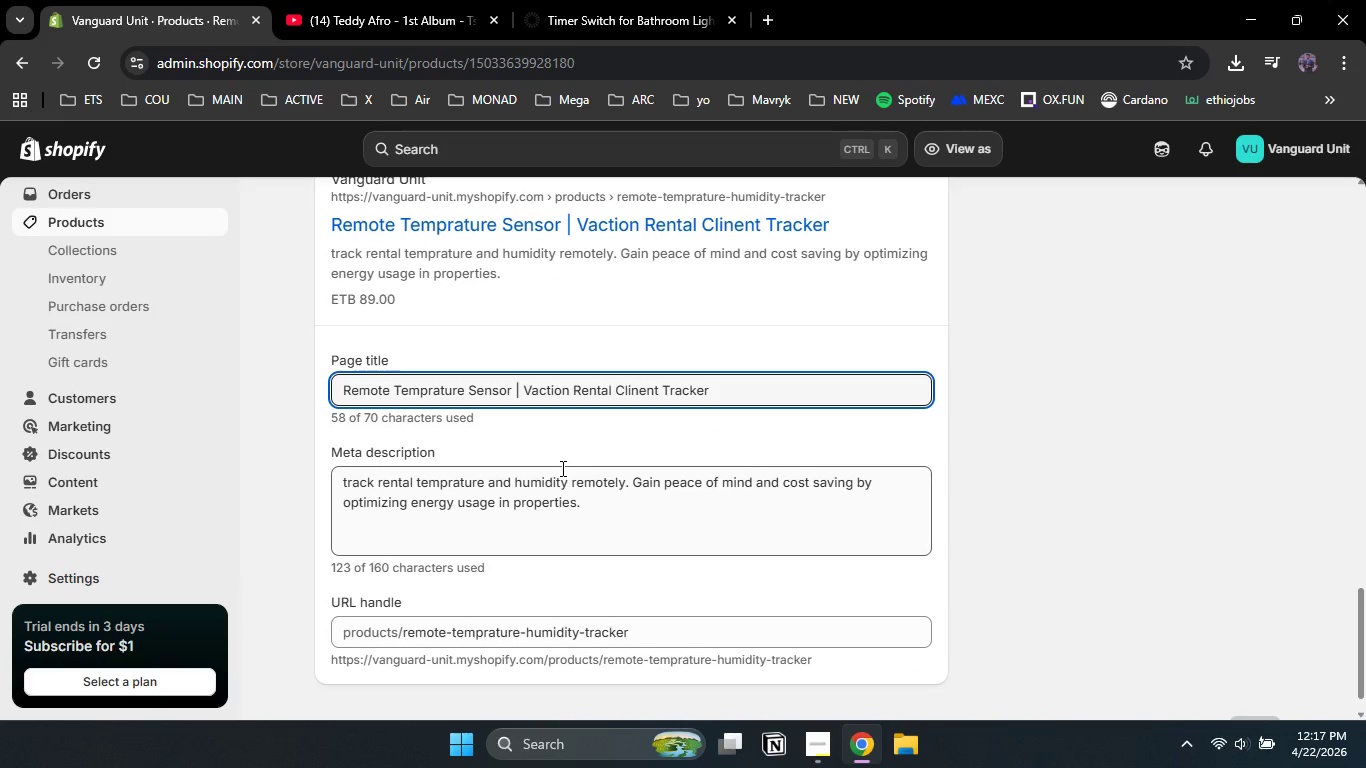 
key(A)
 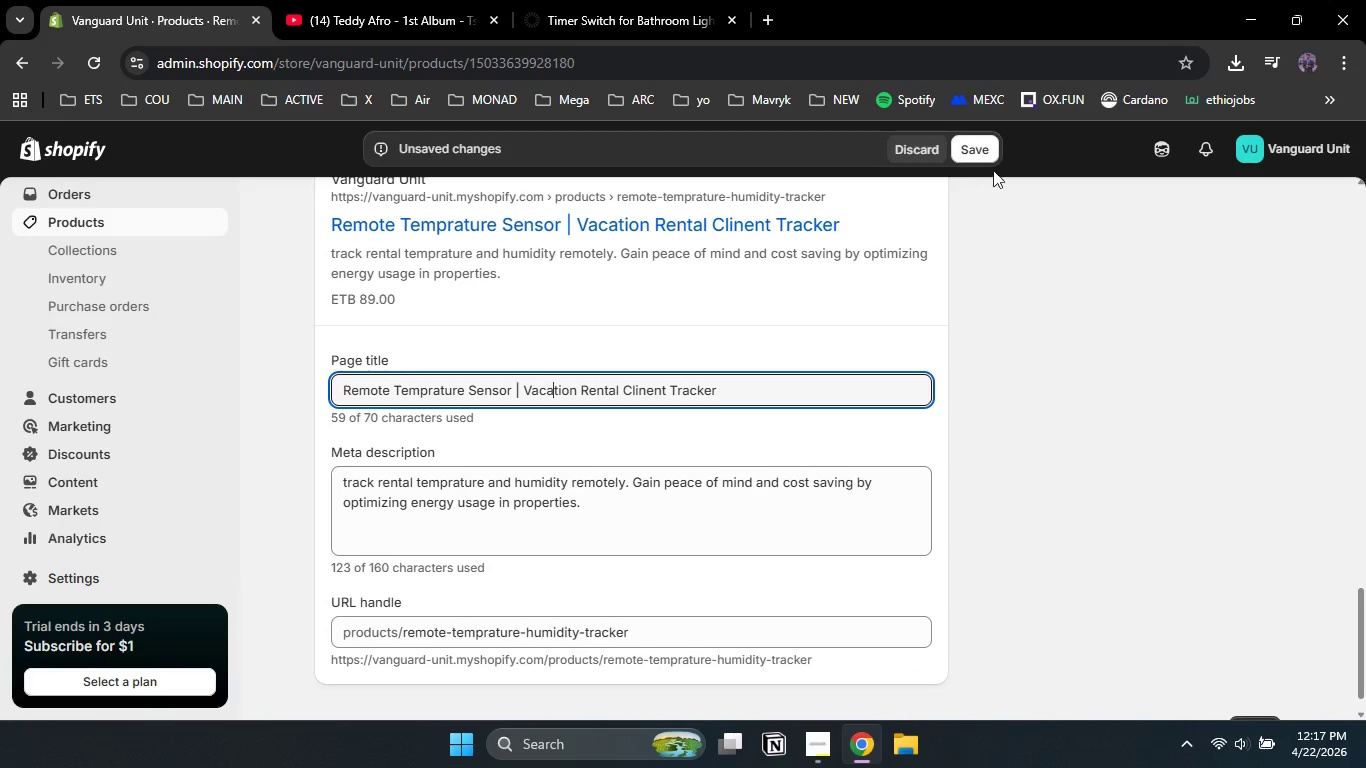 
left_click([986, 152])
 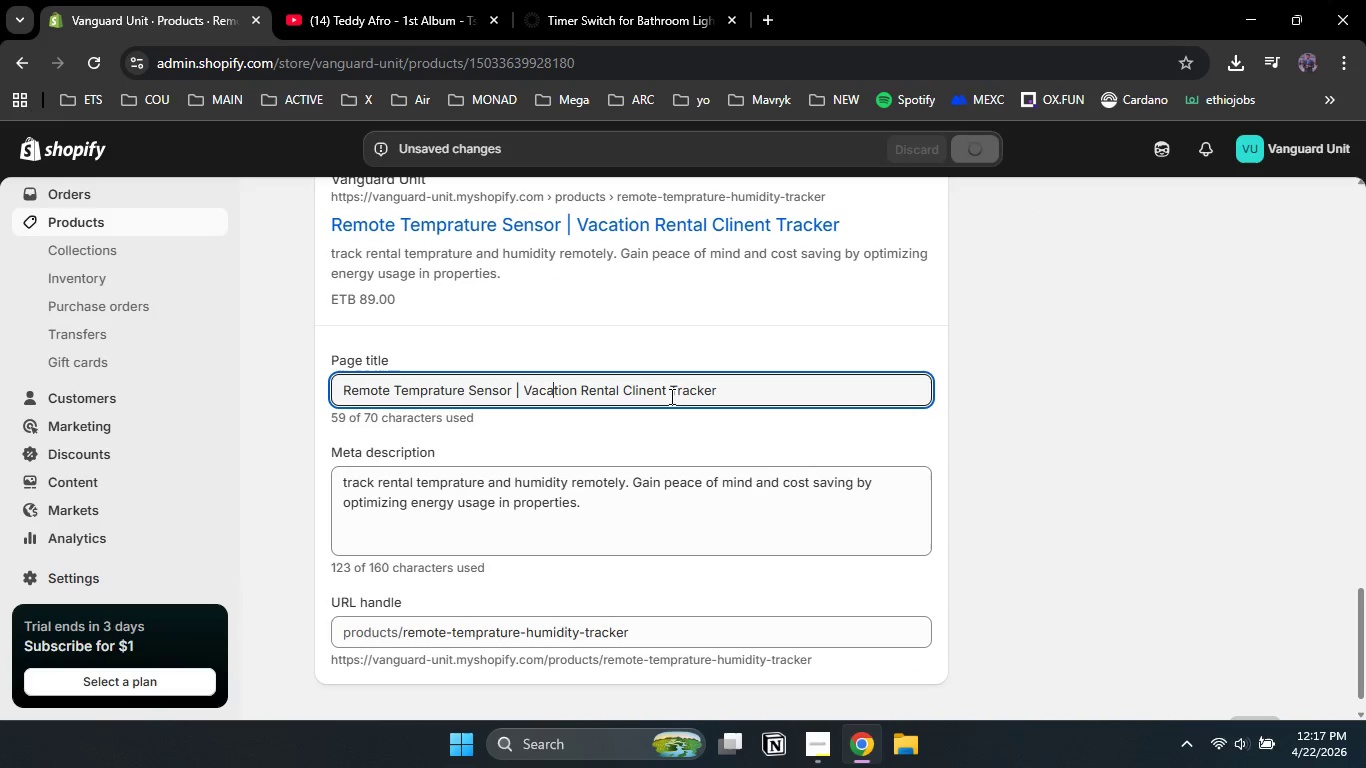 
left_click([644, 392])
 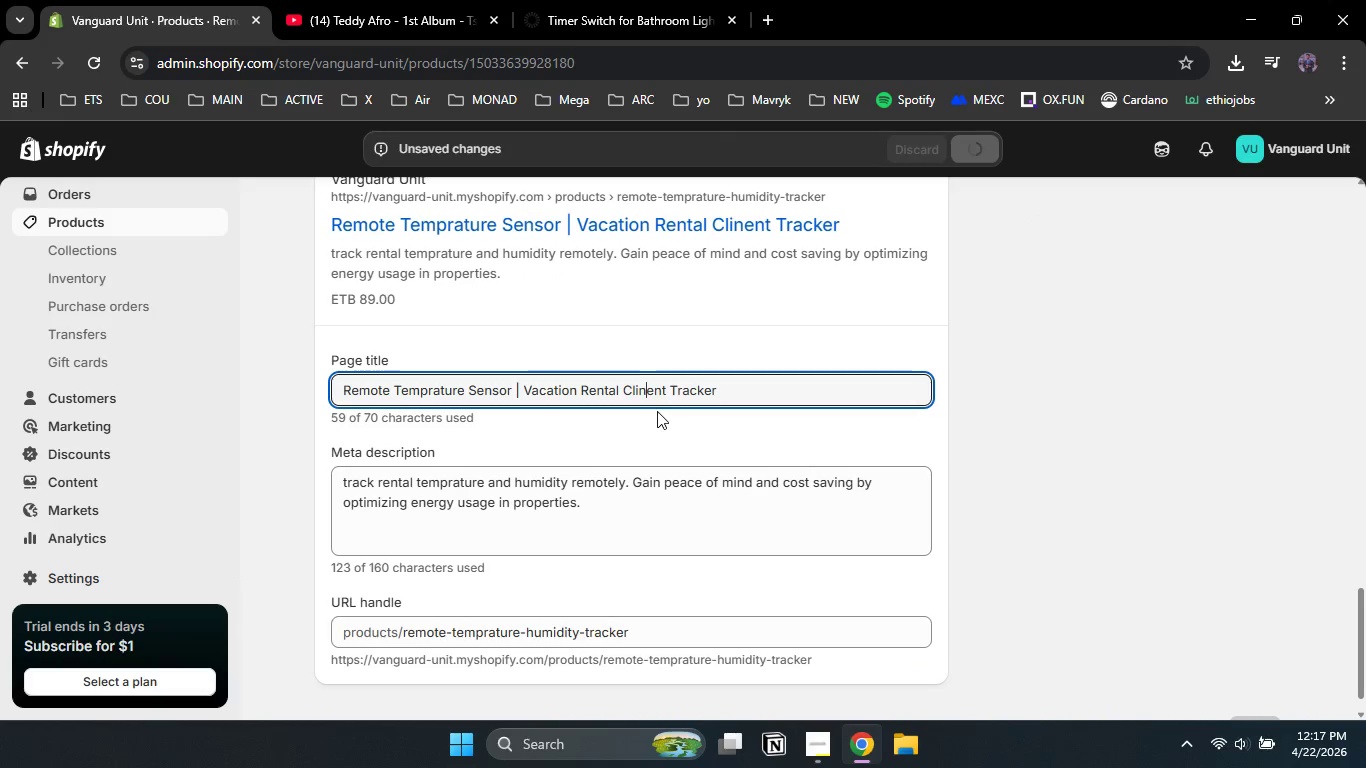 
key(Backspace)
 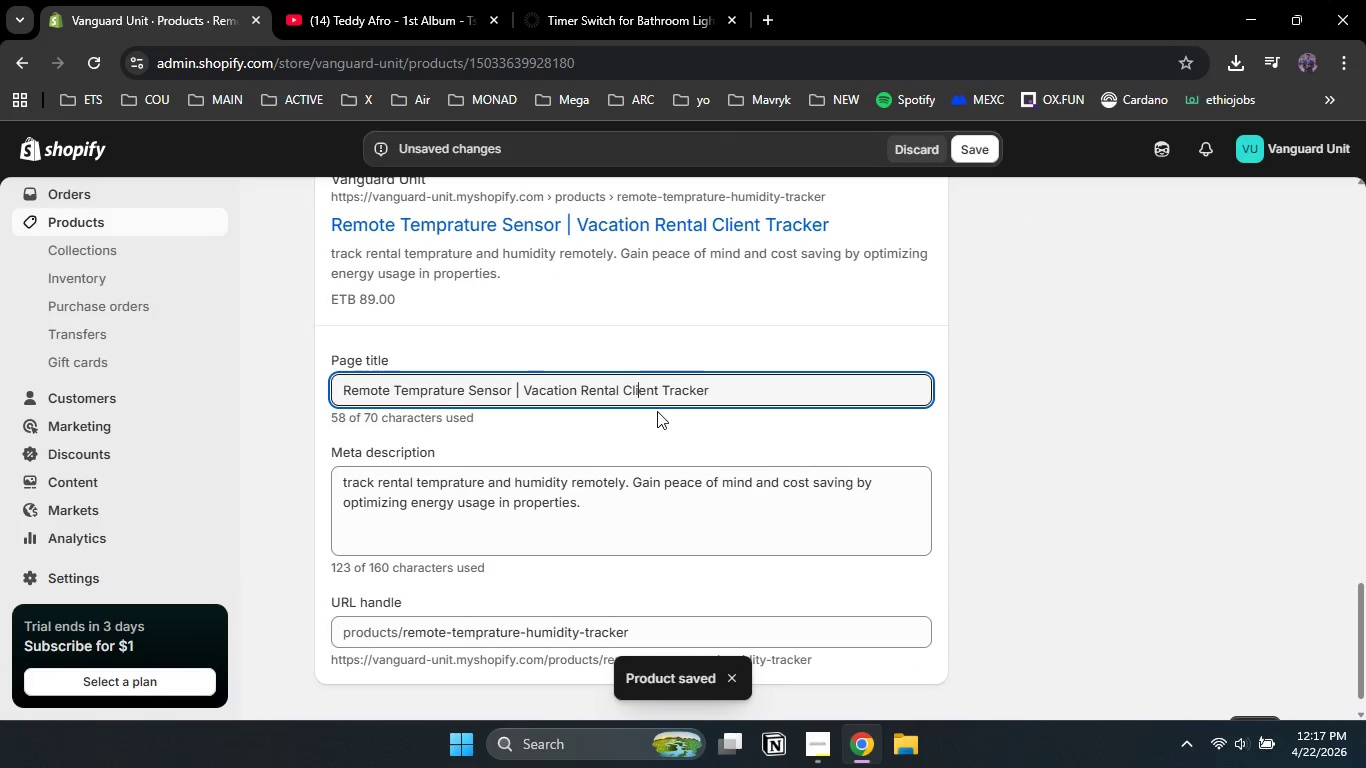 
key(M)
 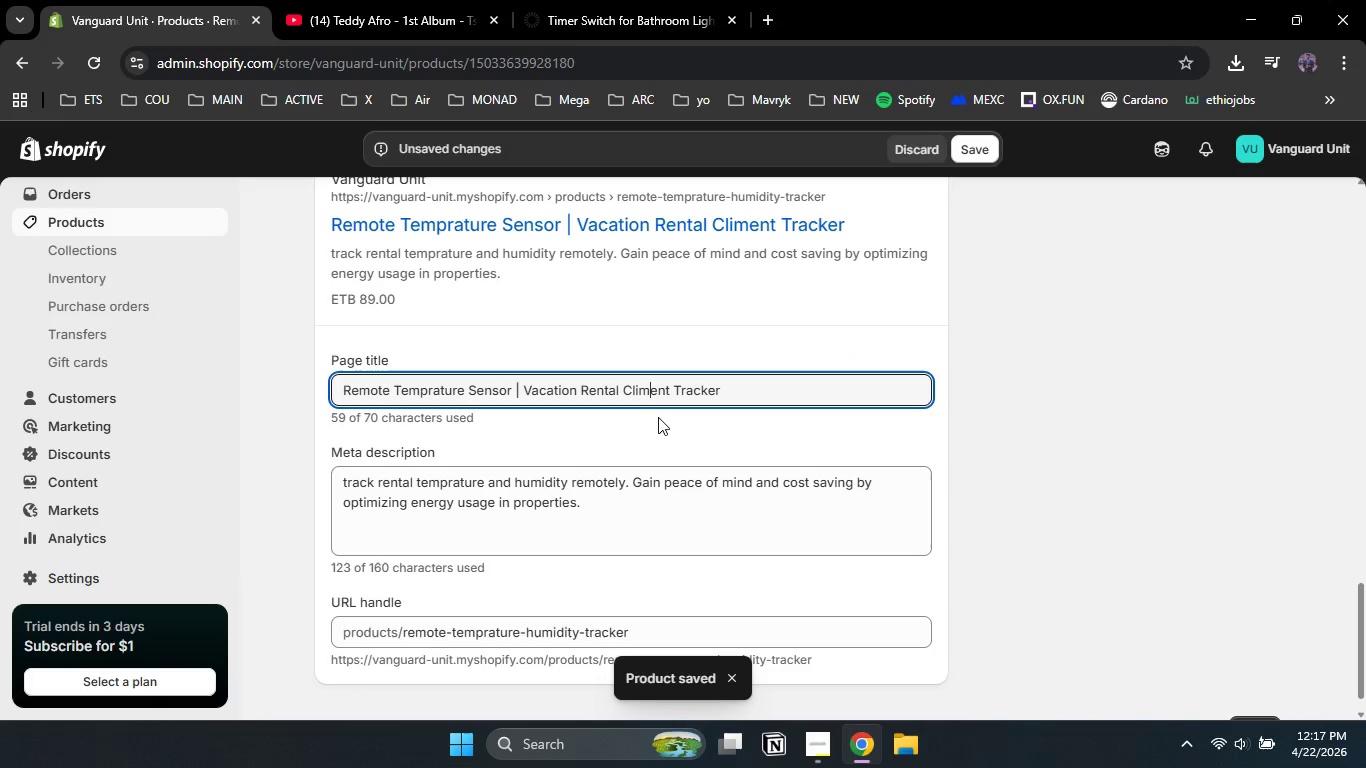 
double_click([645, 383])
 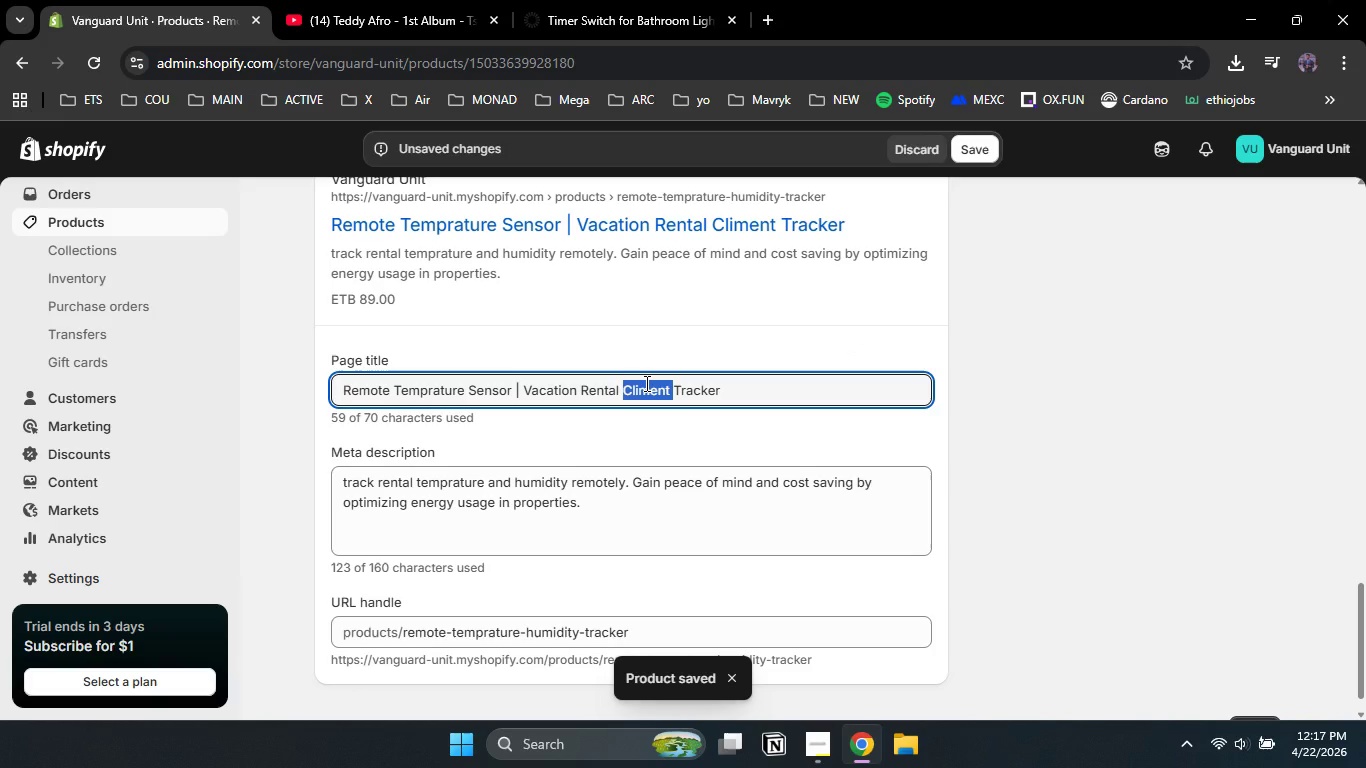 
type(Climate )
 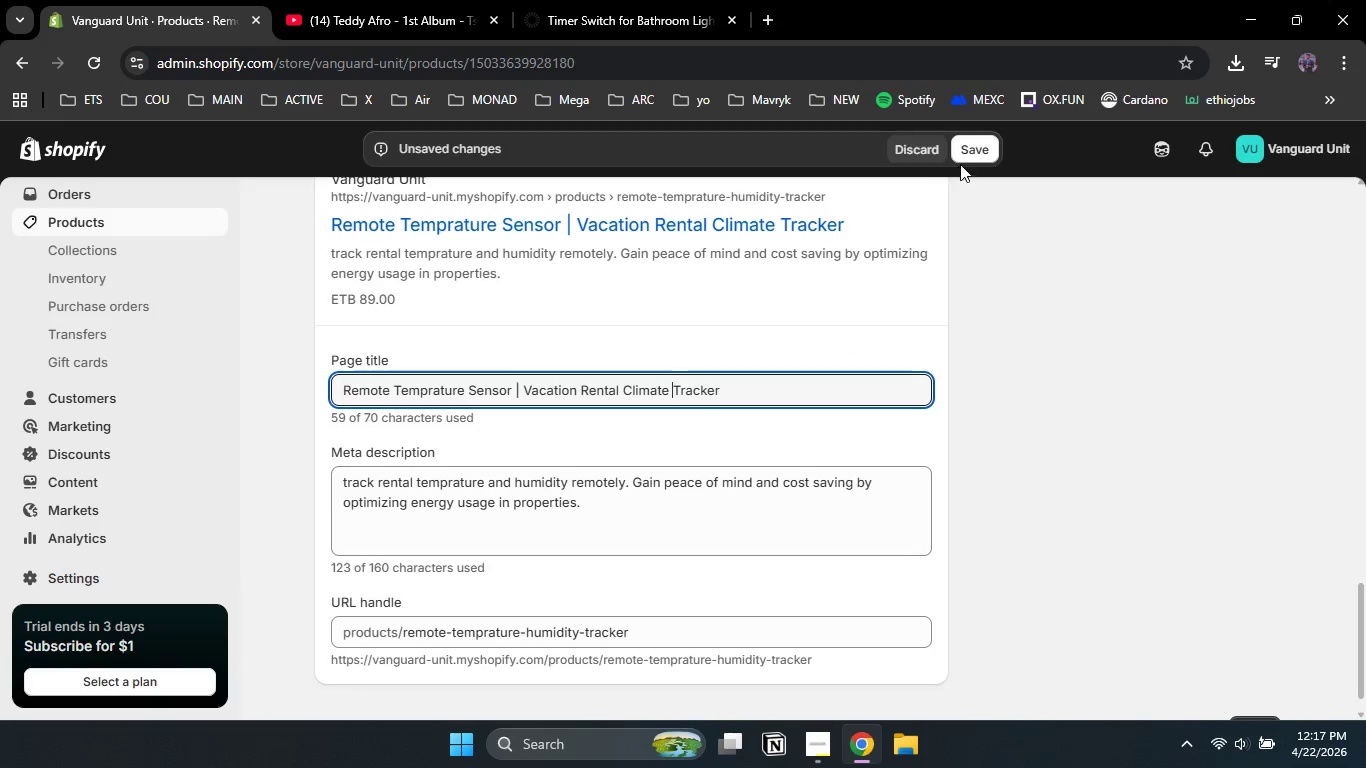 
left_click([974, 154])
 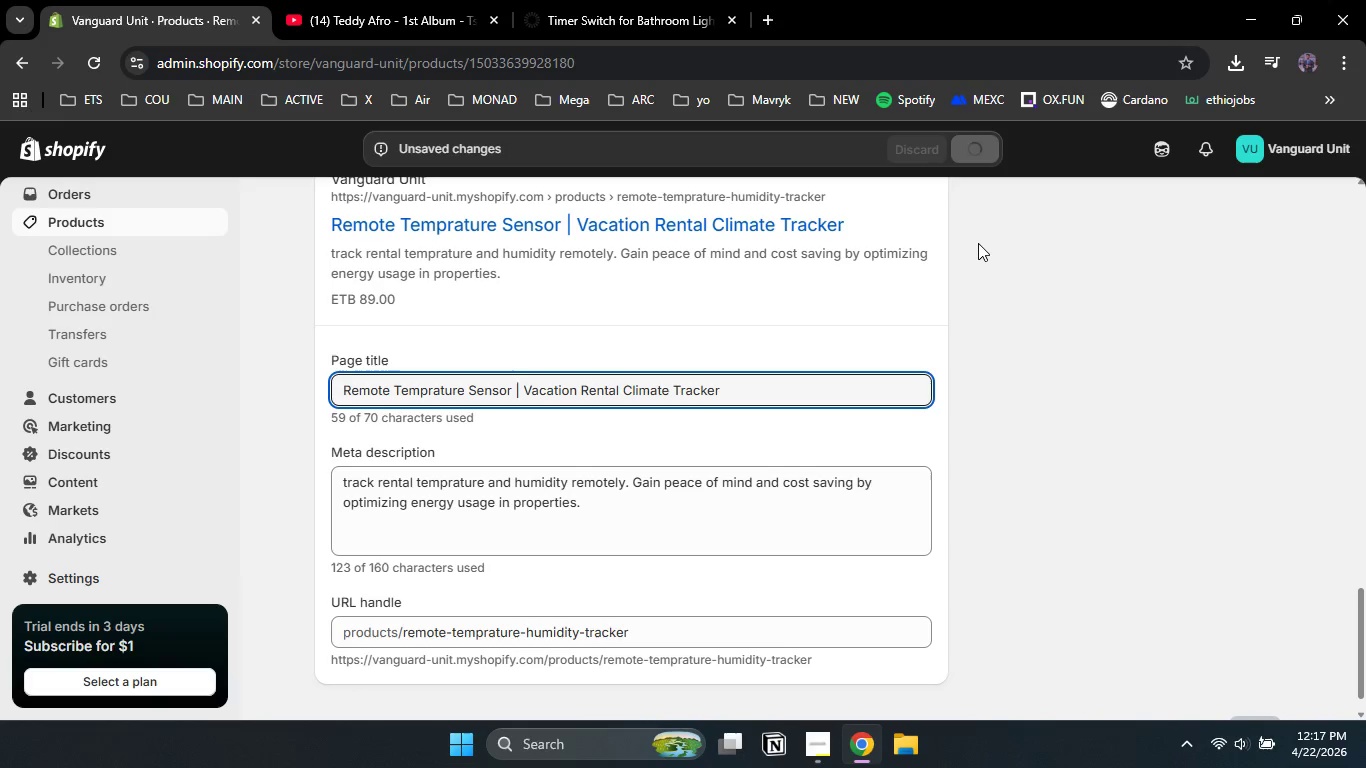 
scroll: coordinate [780, 502], scroll_direction: up, amount: 42.0
 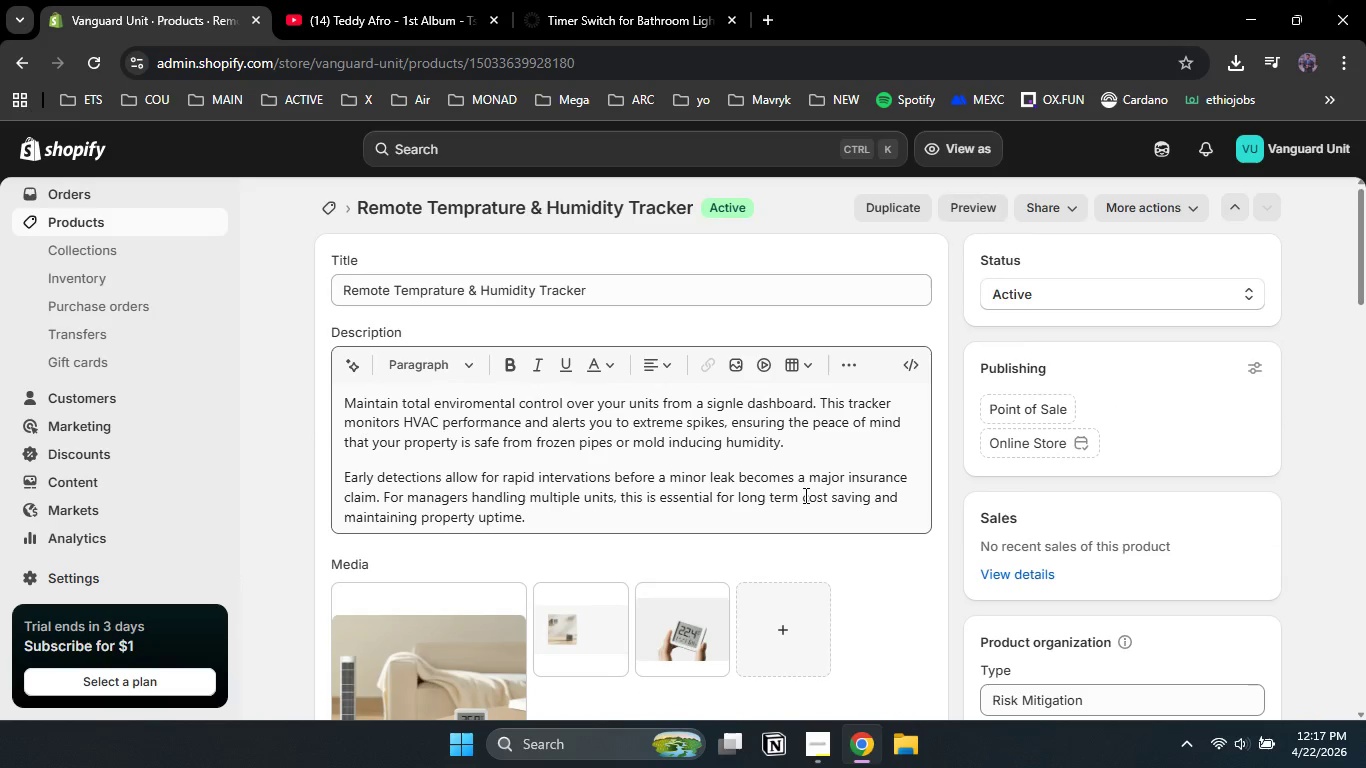 
left_click_drag(start_coordinate=[805, 494], to_coordinate=[869, 494])
 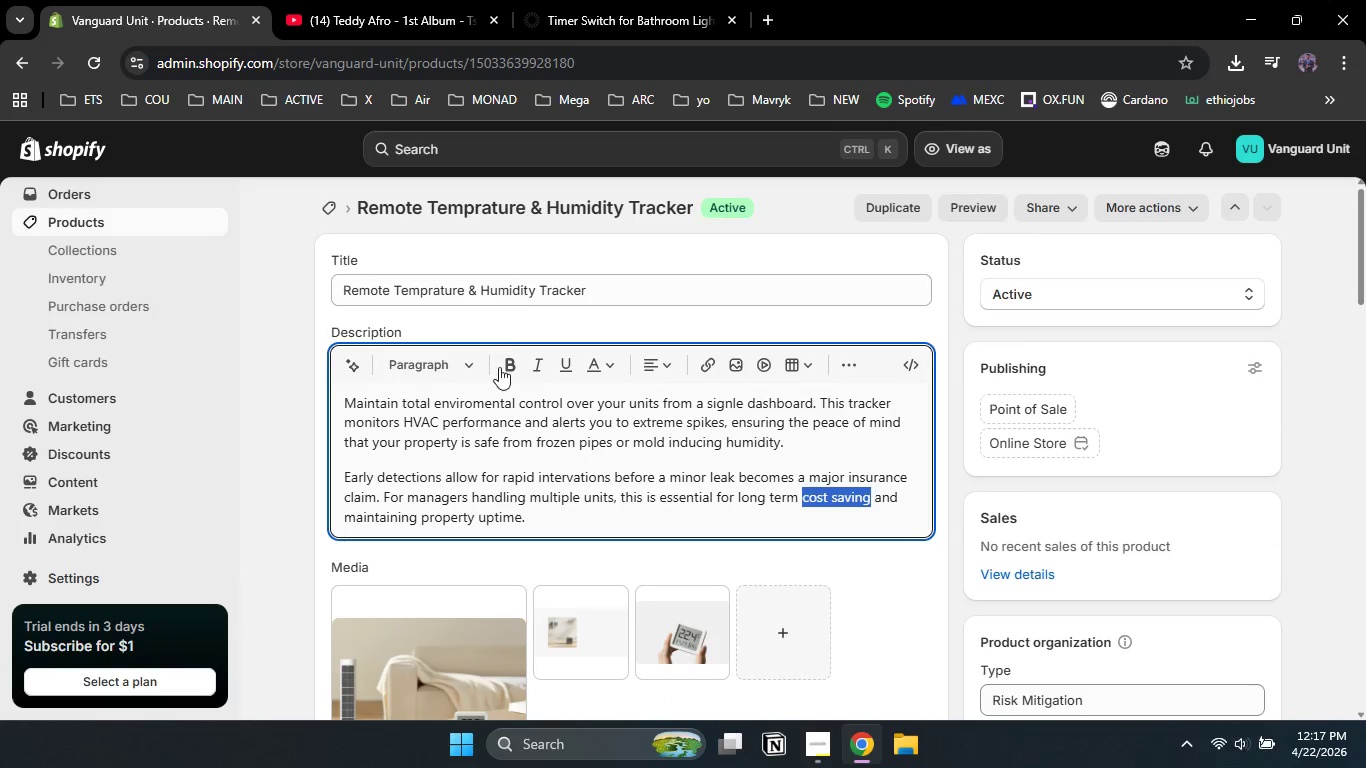 
left_click([507, 365])
 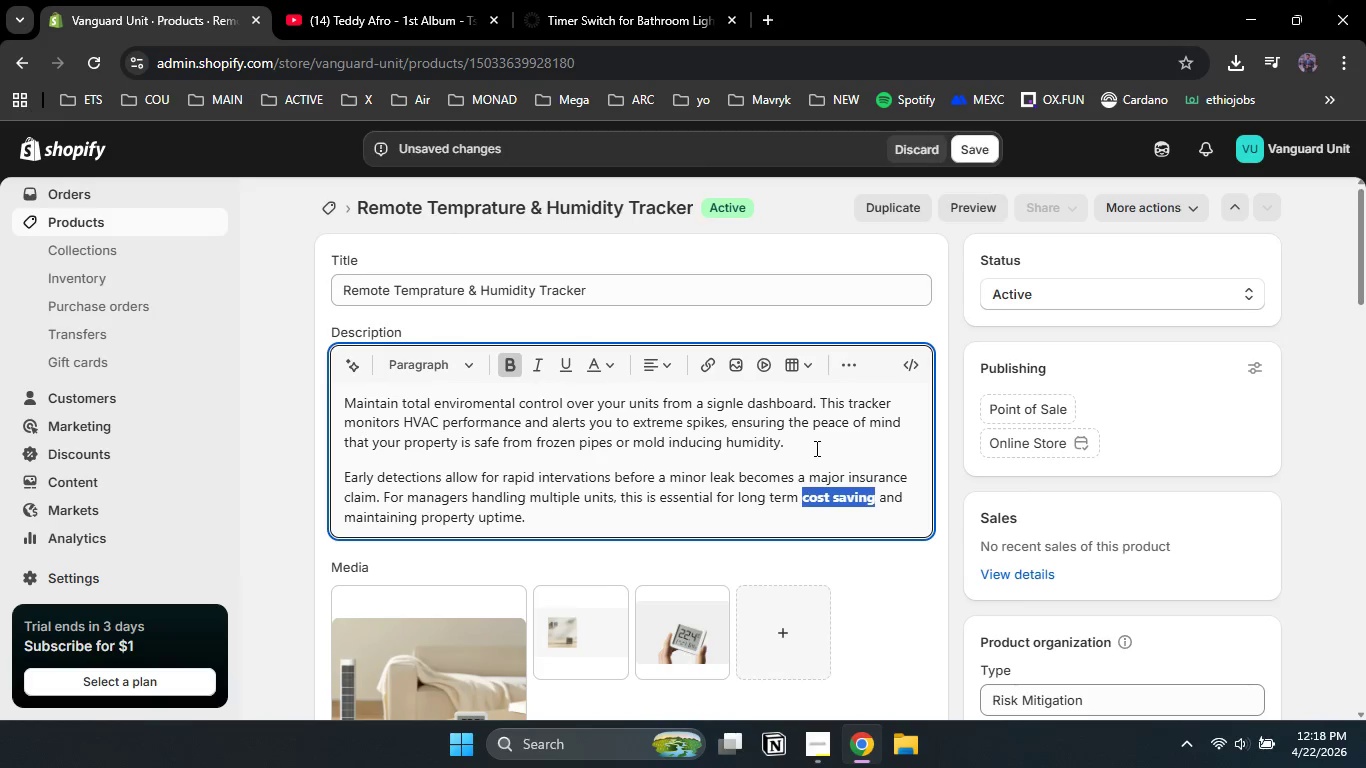 
left_click_drag(start_coordinate=[813, 423], to_coordinate=[902, 419])
 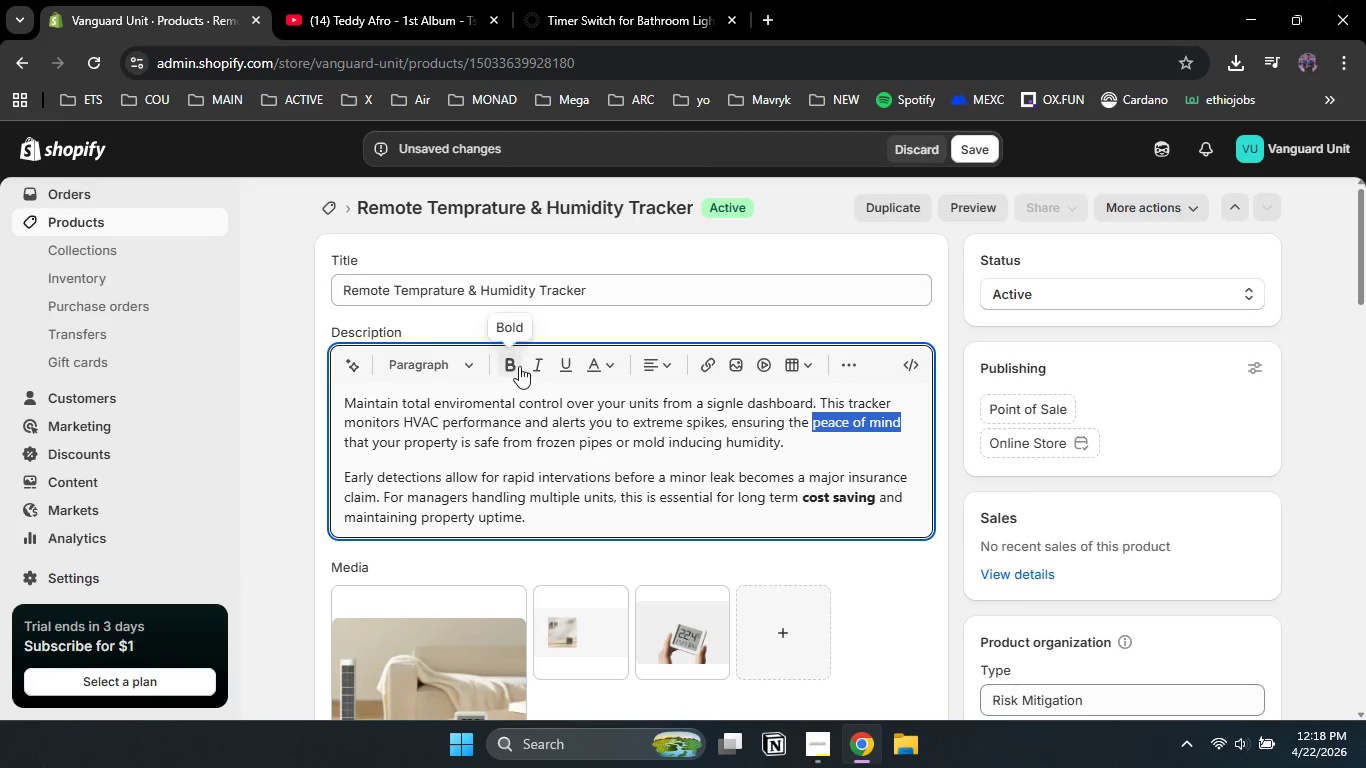 
left_click([509, 366])
 